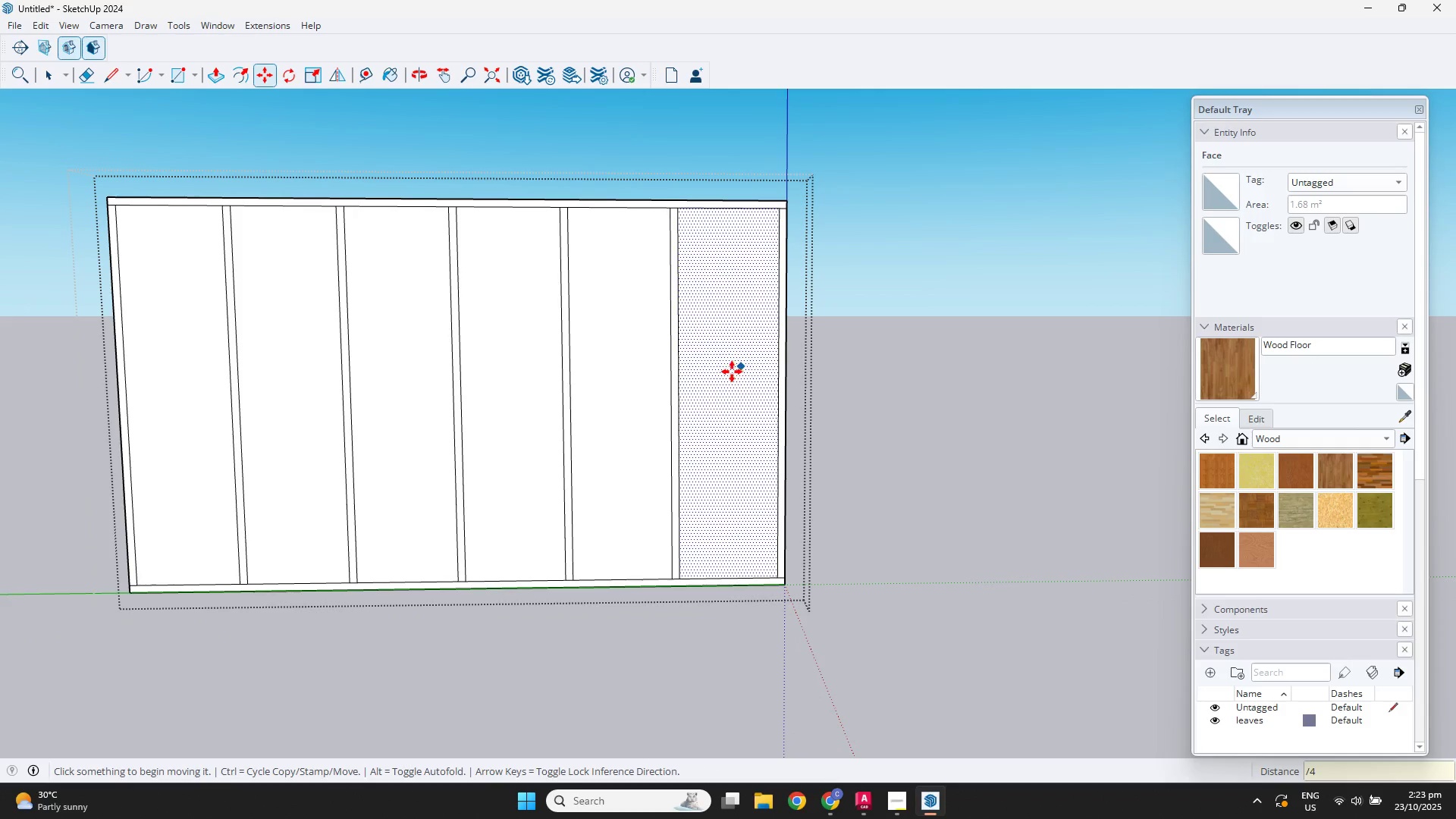 
key(NumpadEnter)
 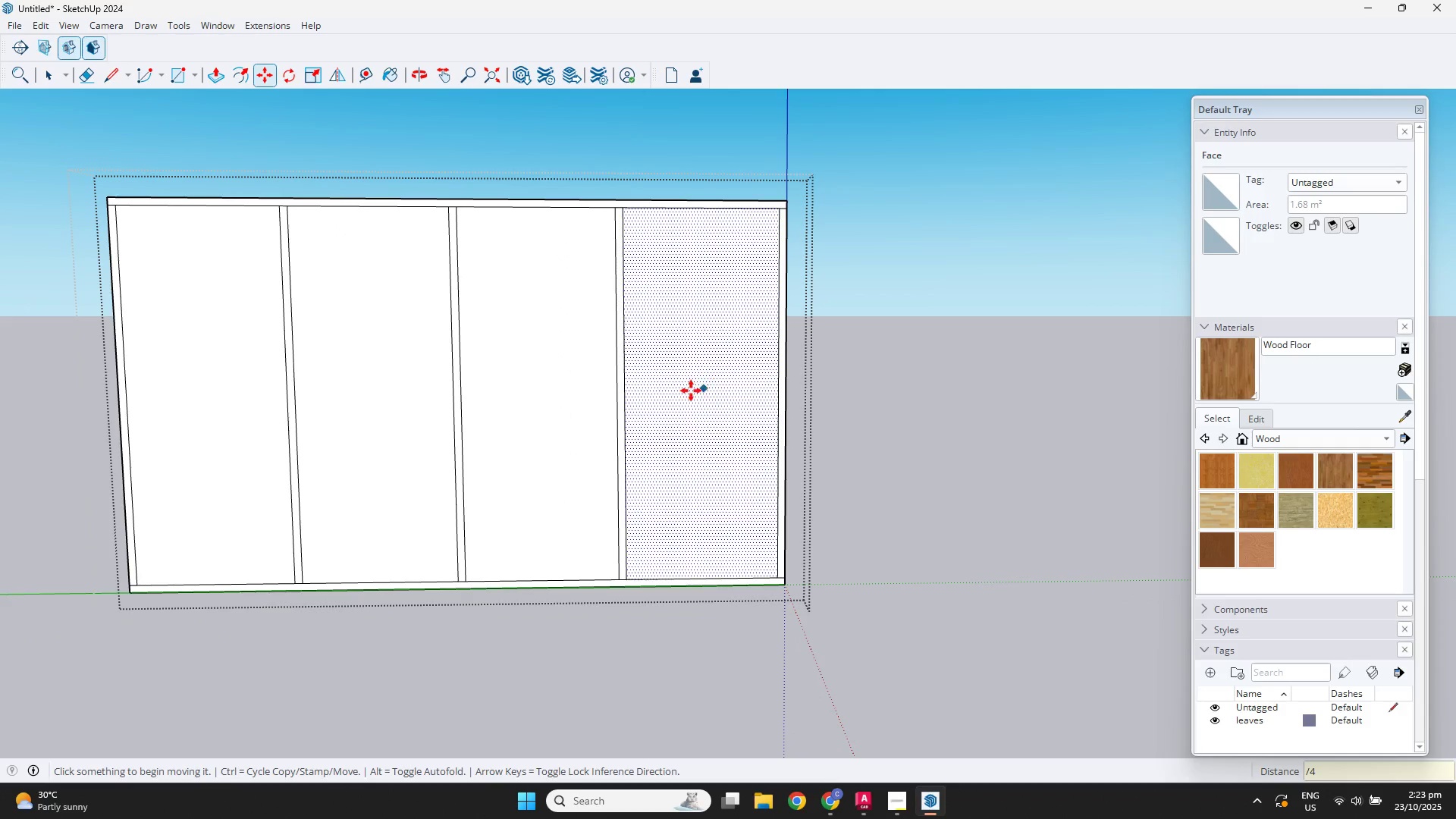 
scroll: coordinate [654, 399], scroll_direction: down, amount: 3.0
 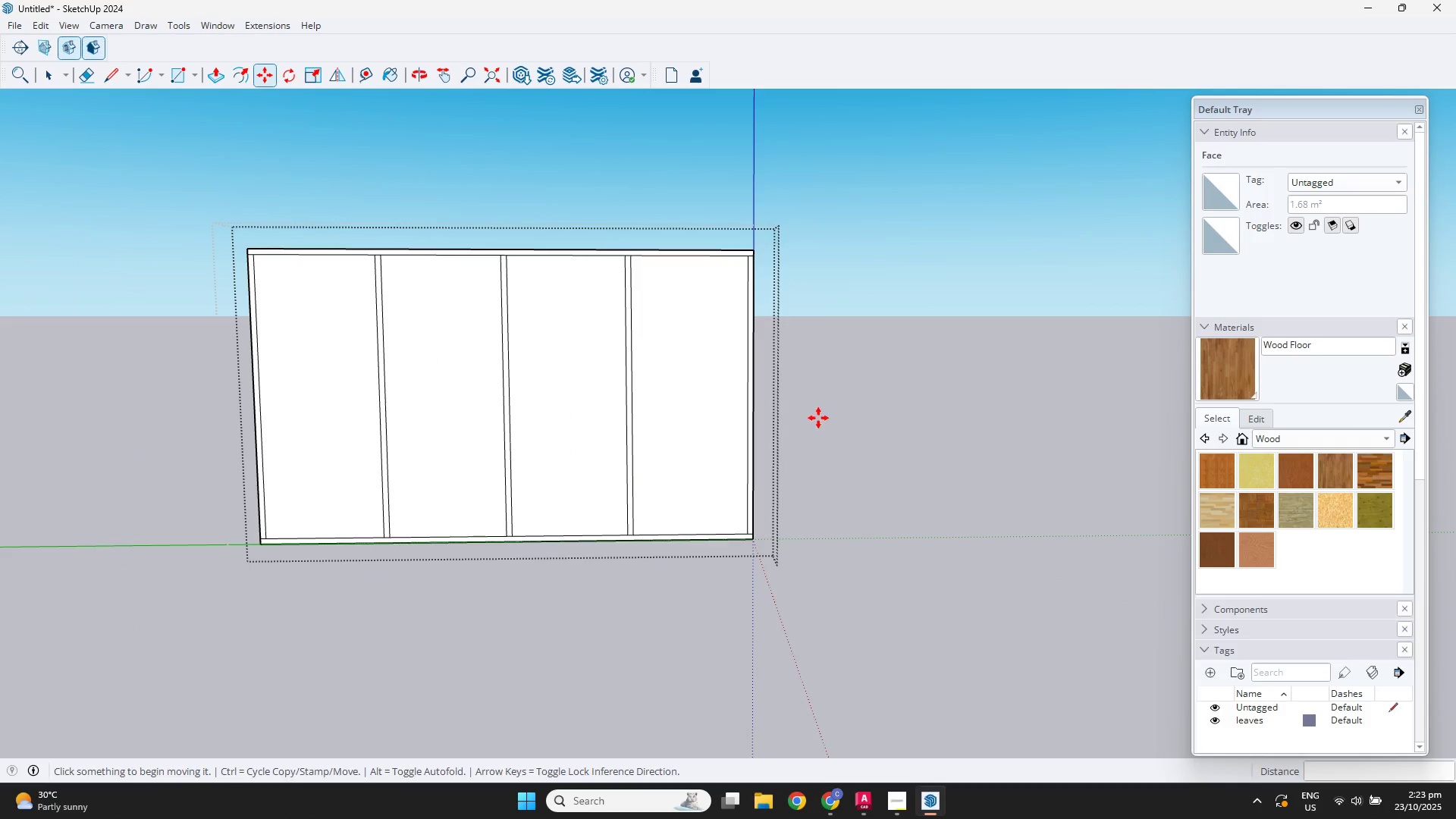 
key(Space)
 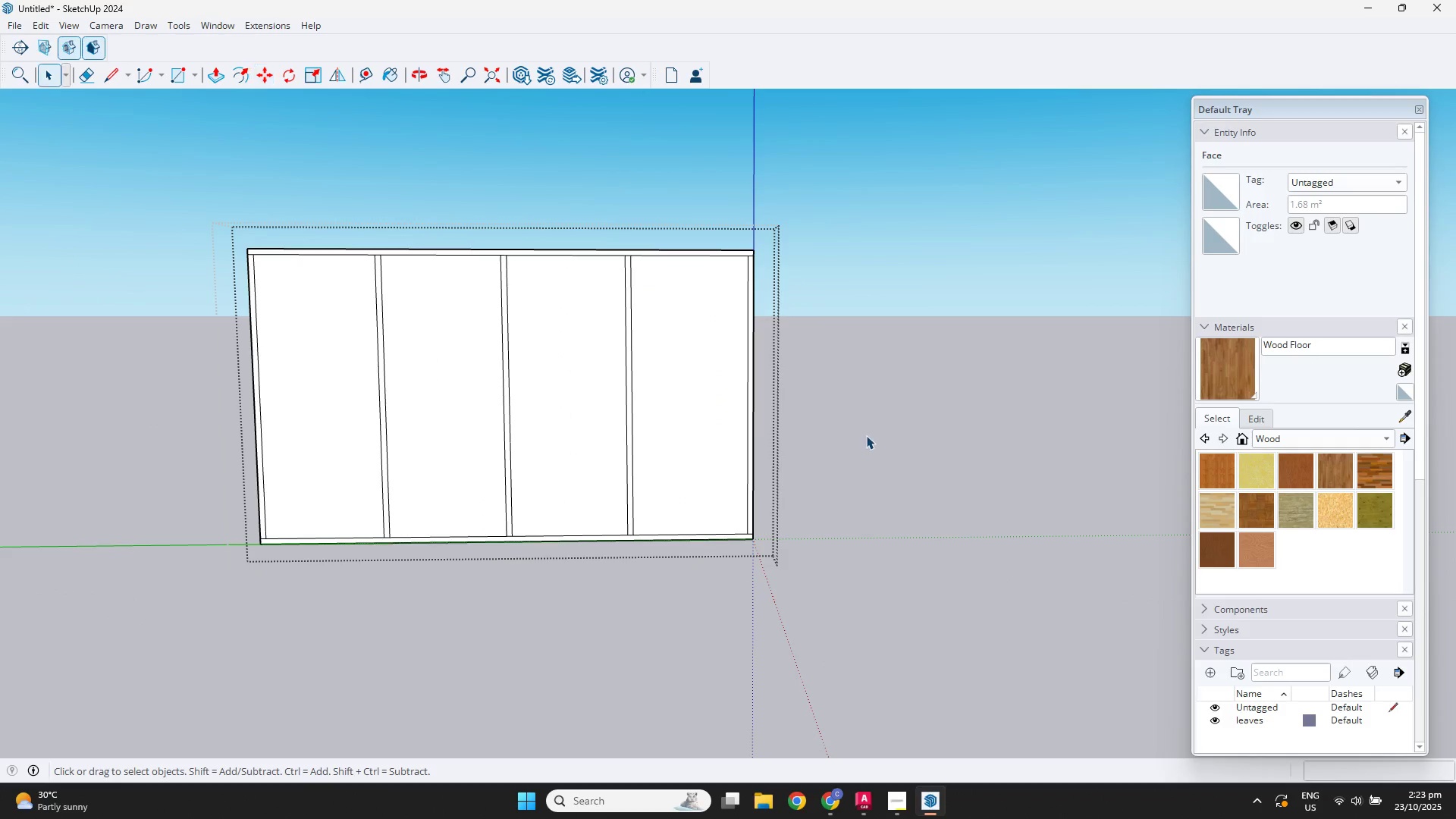 
left_click([866, 435])
 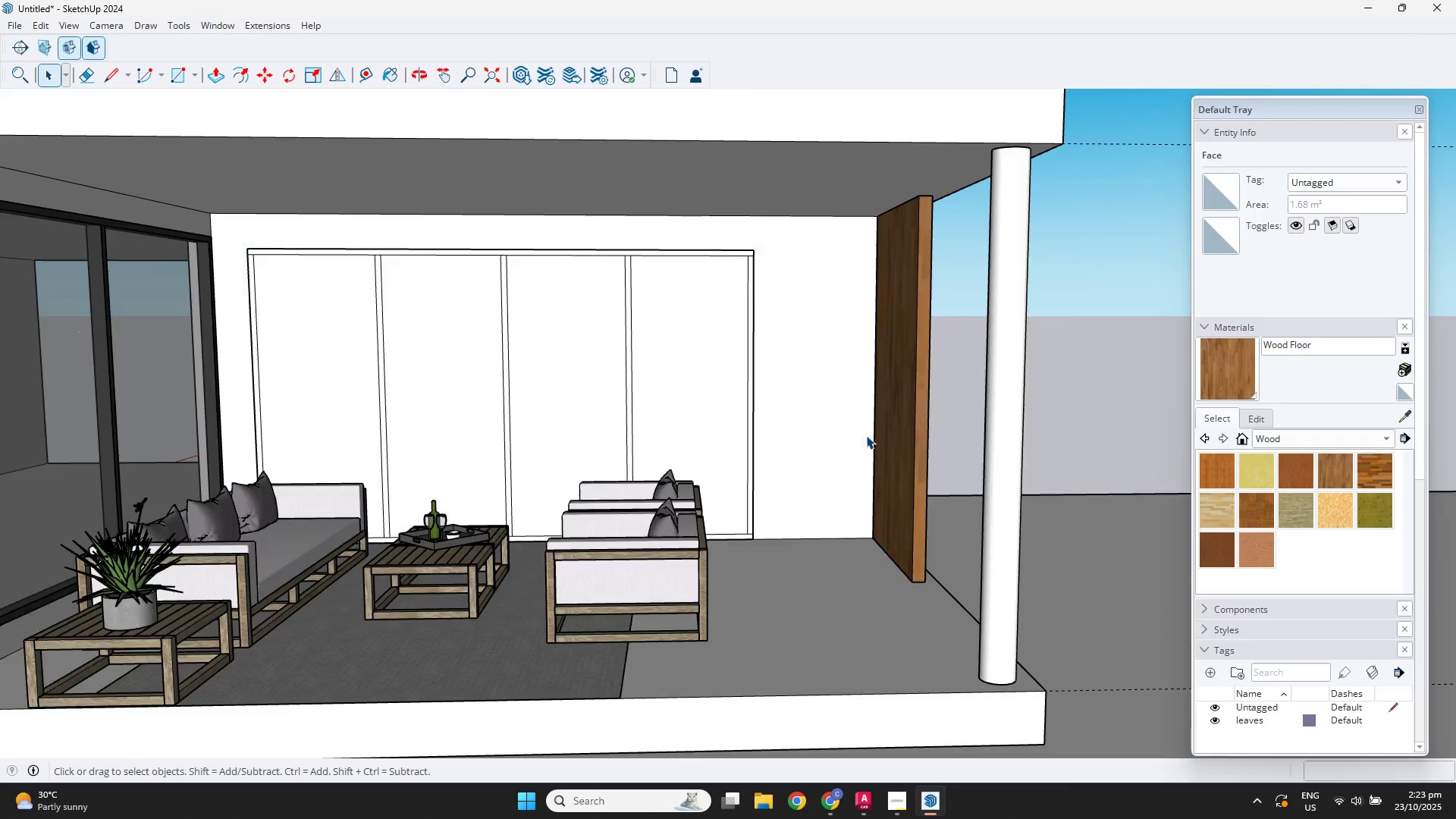 
scroll: coordinate [862, 444], scroll_direction: down, amount: 3.0
 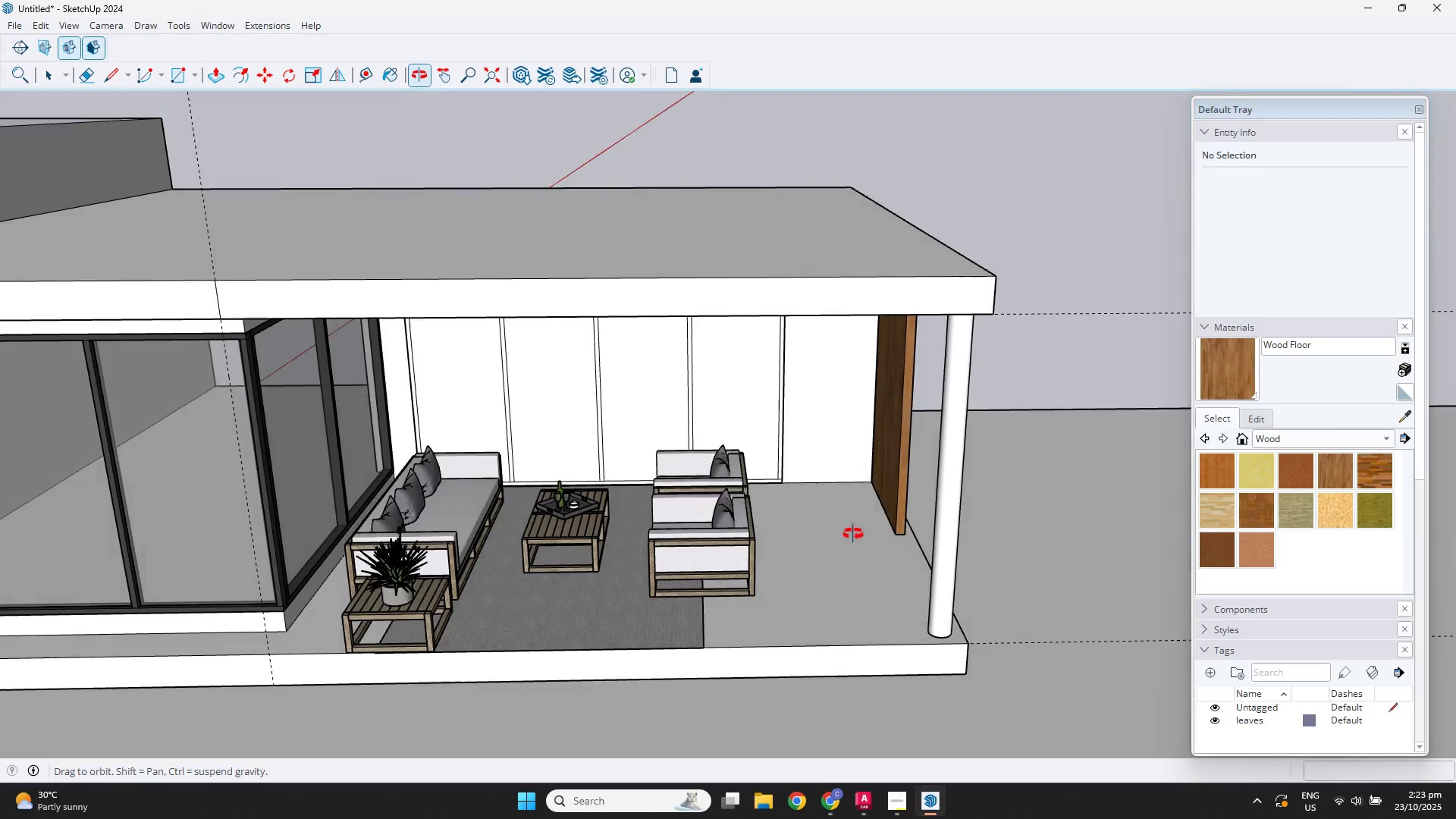 
scroll: coordinate [504, 372], scroll_direction: up, amount: 5.0
 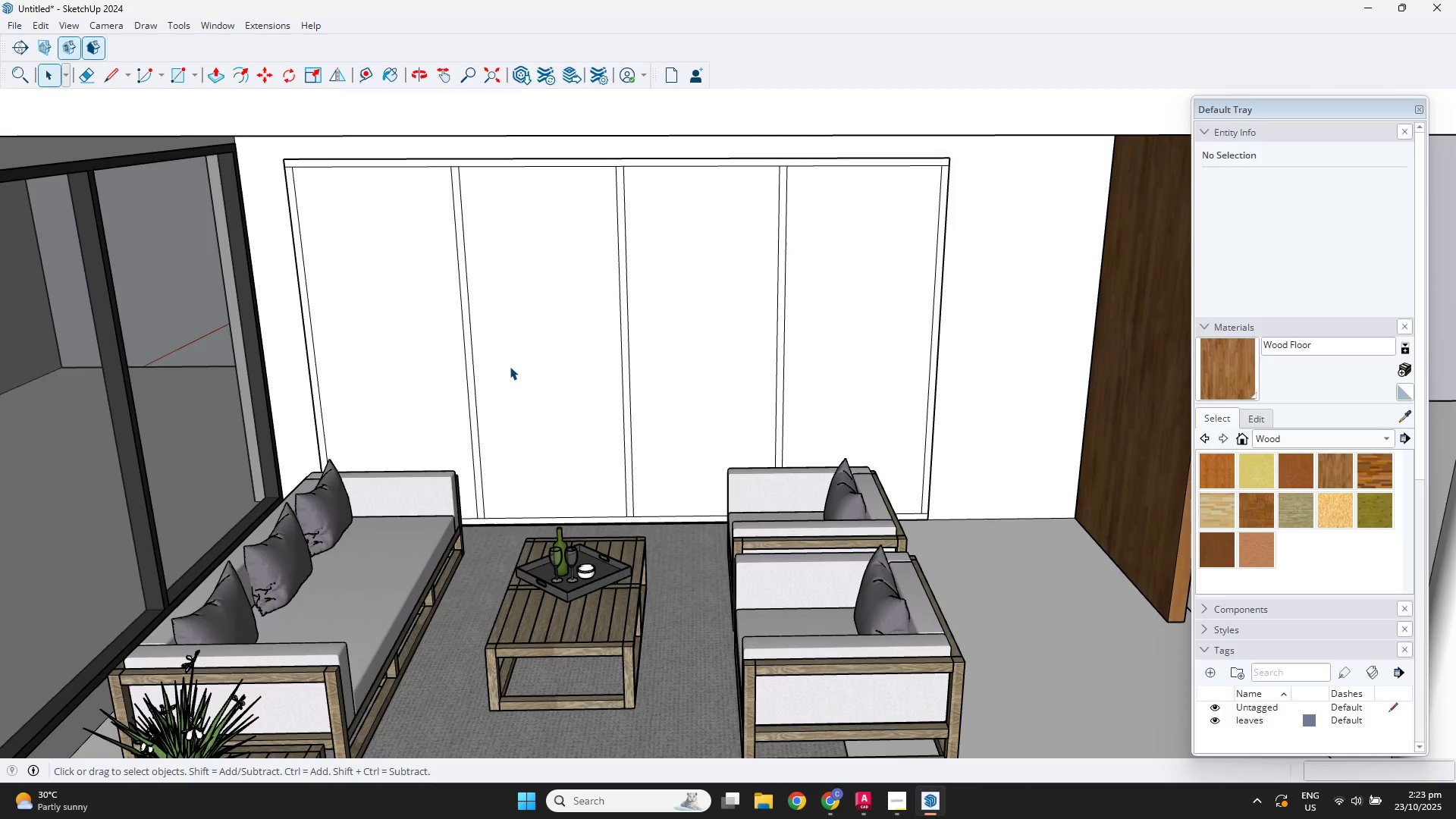 
left_click([510, 366])
 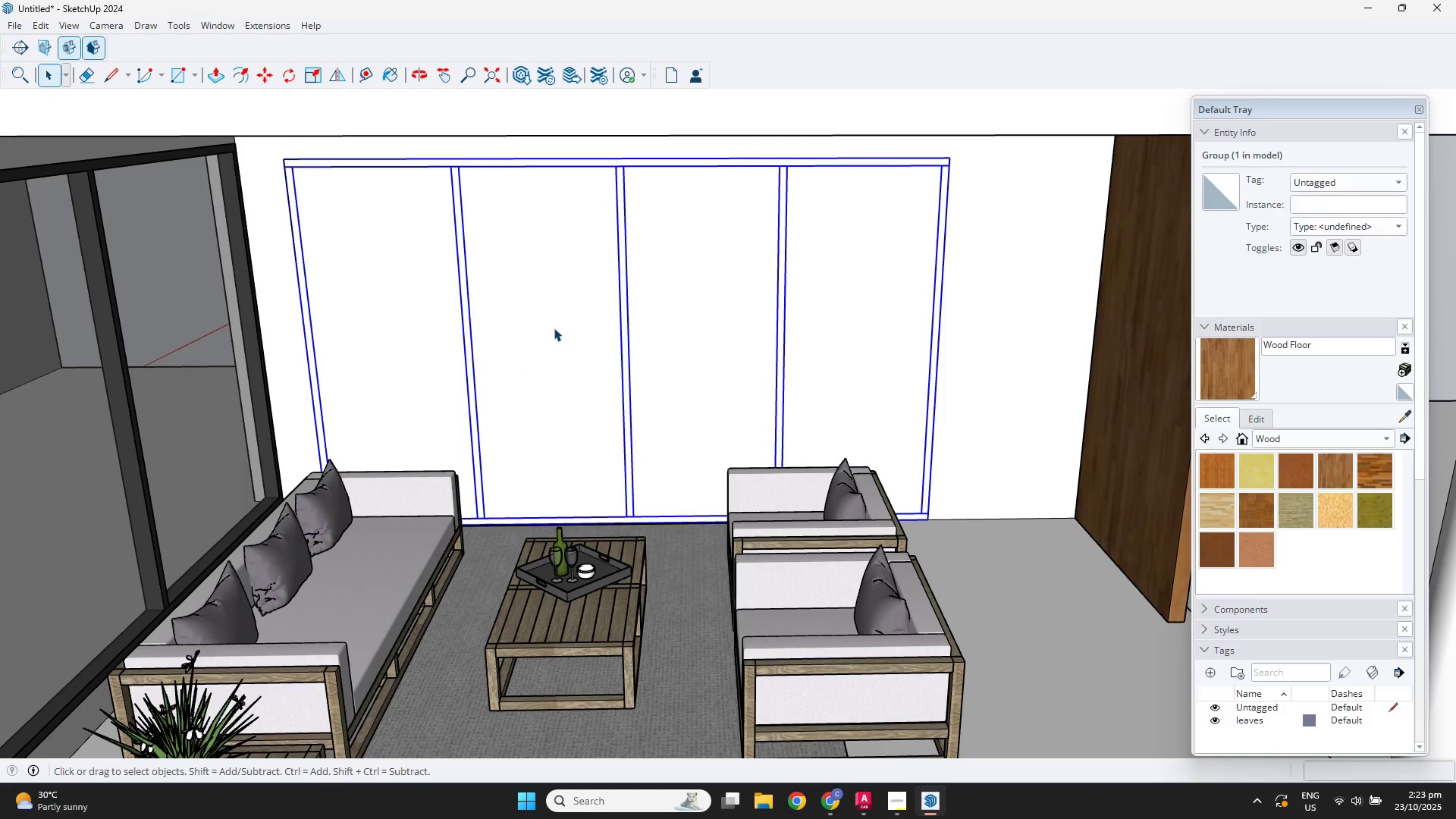 
left_click([554, 328])
 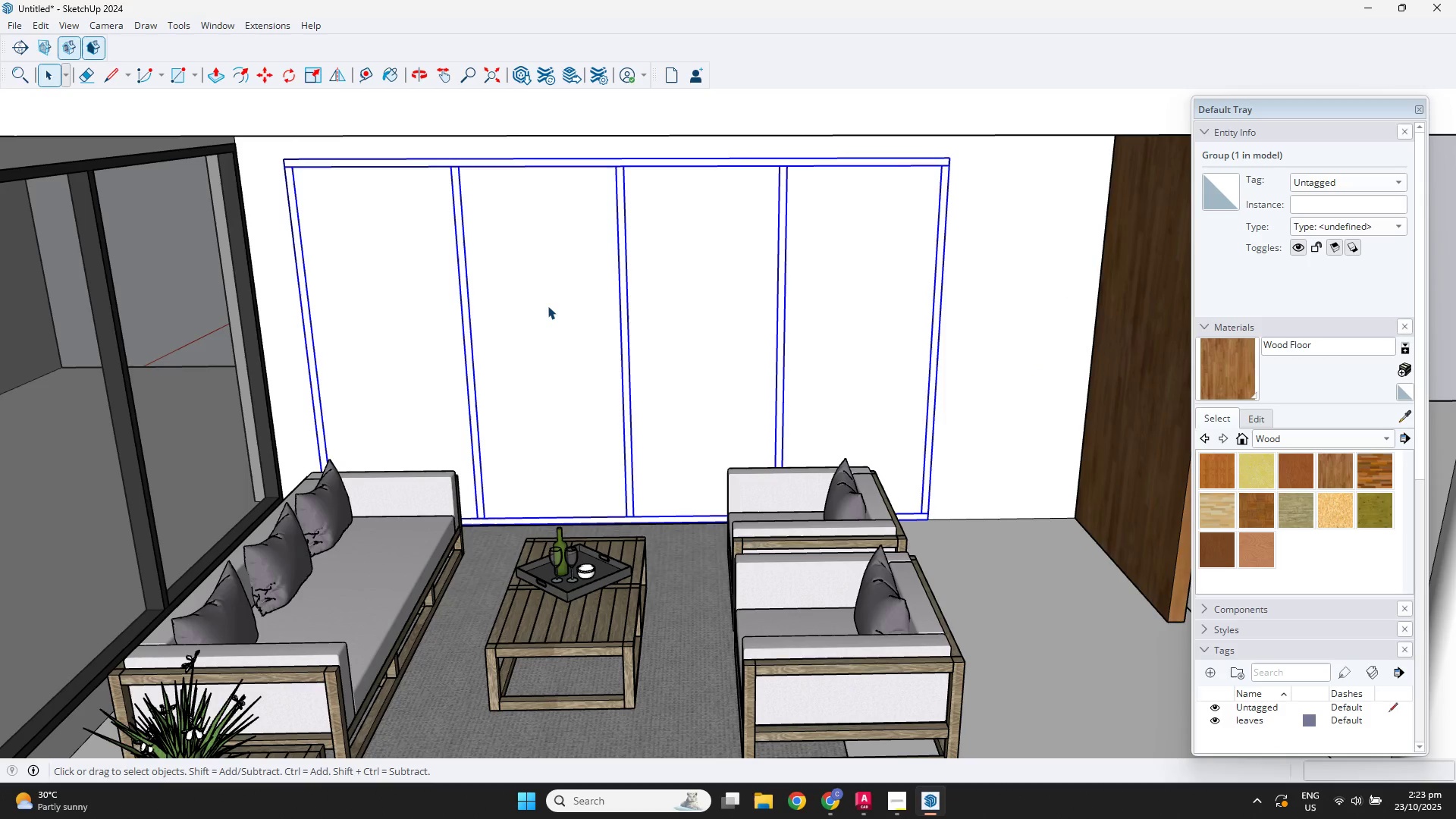 
double_click([548, 306])
 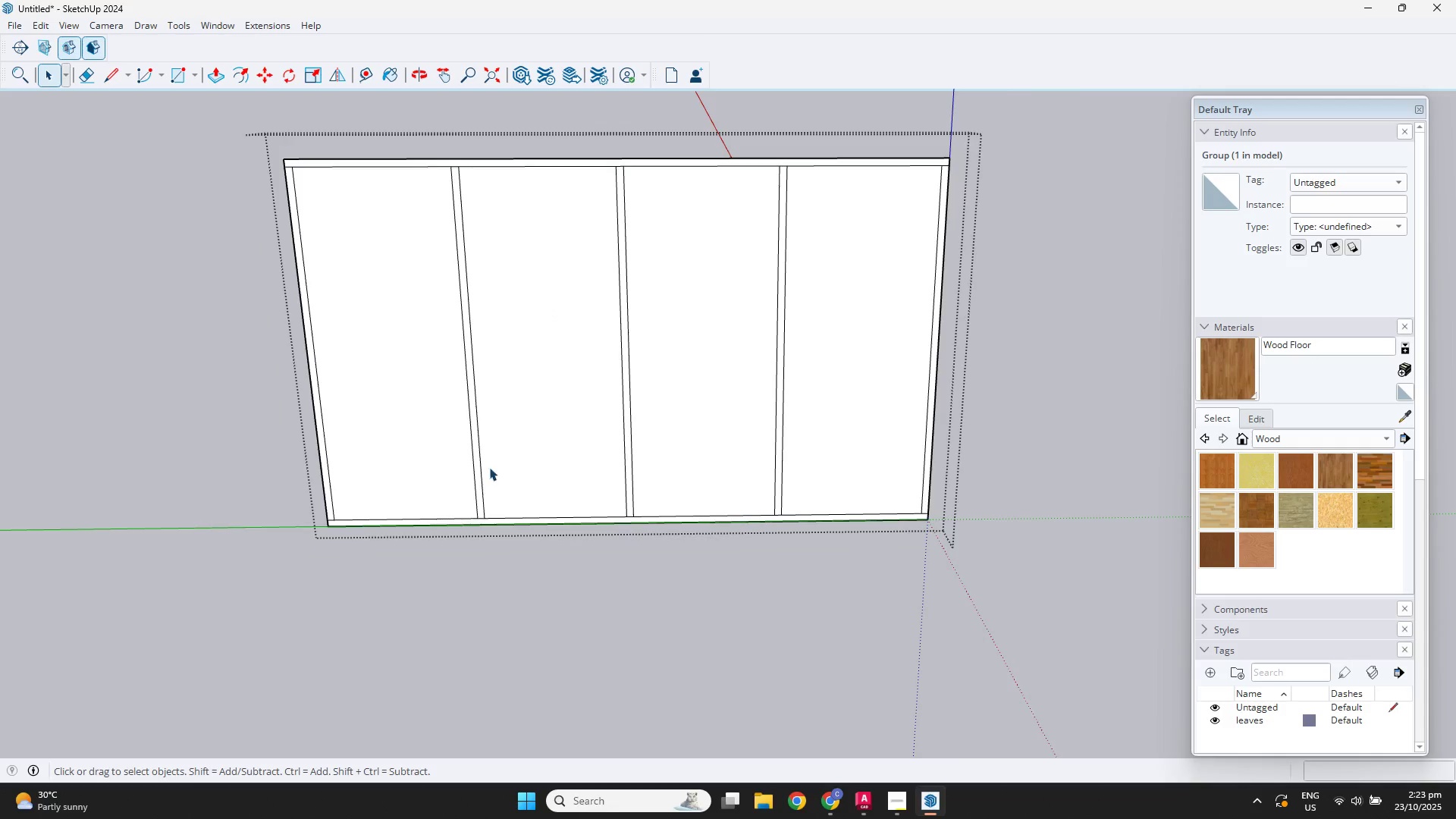 
scroll: coordinate [485, 497], scroll_direction: up, amount: 4.0
 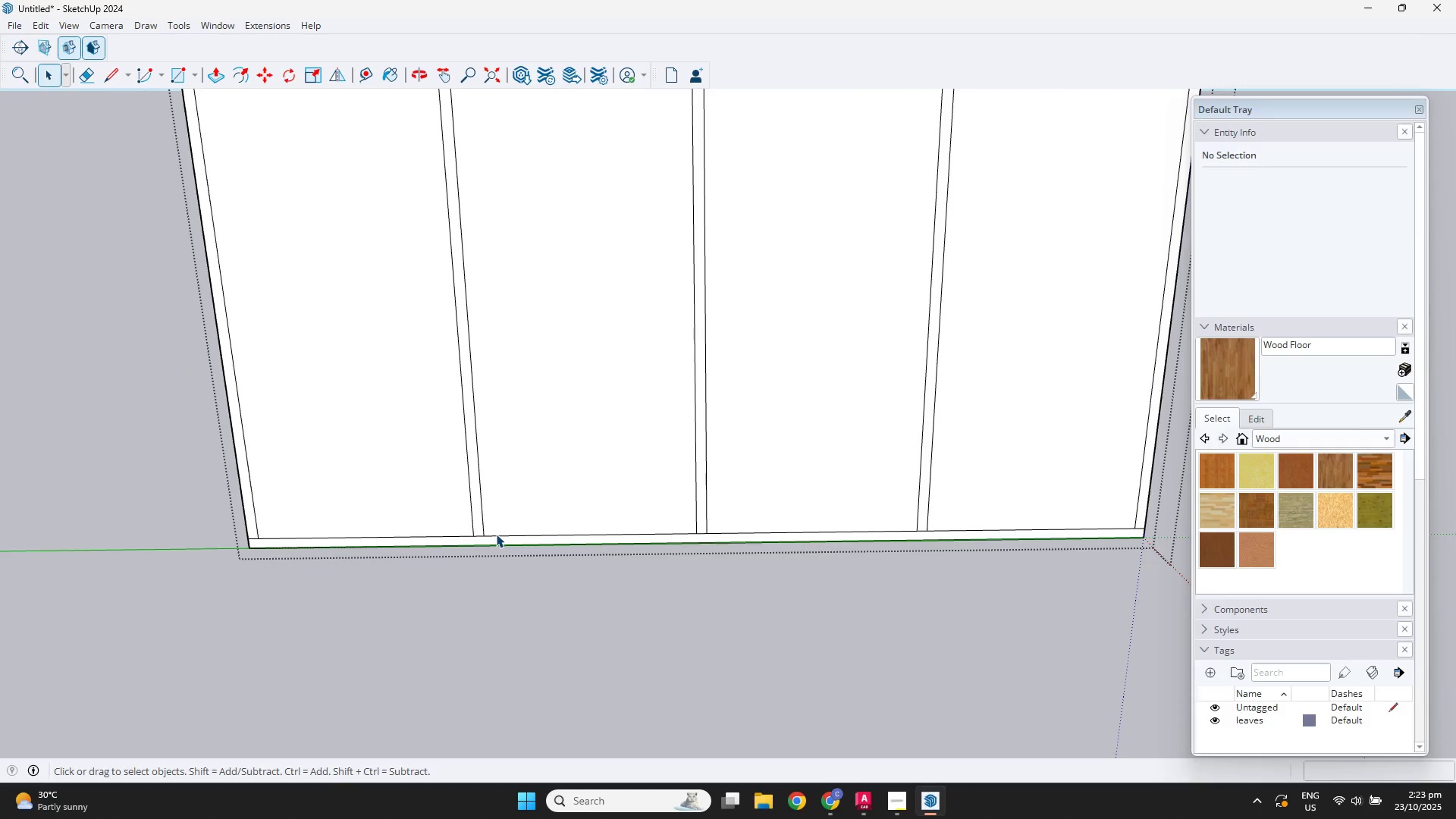 
left_click([496, 534])
 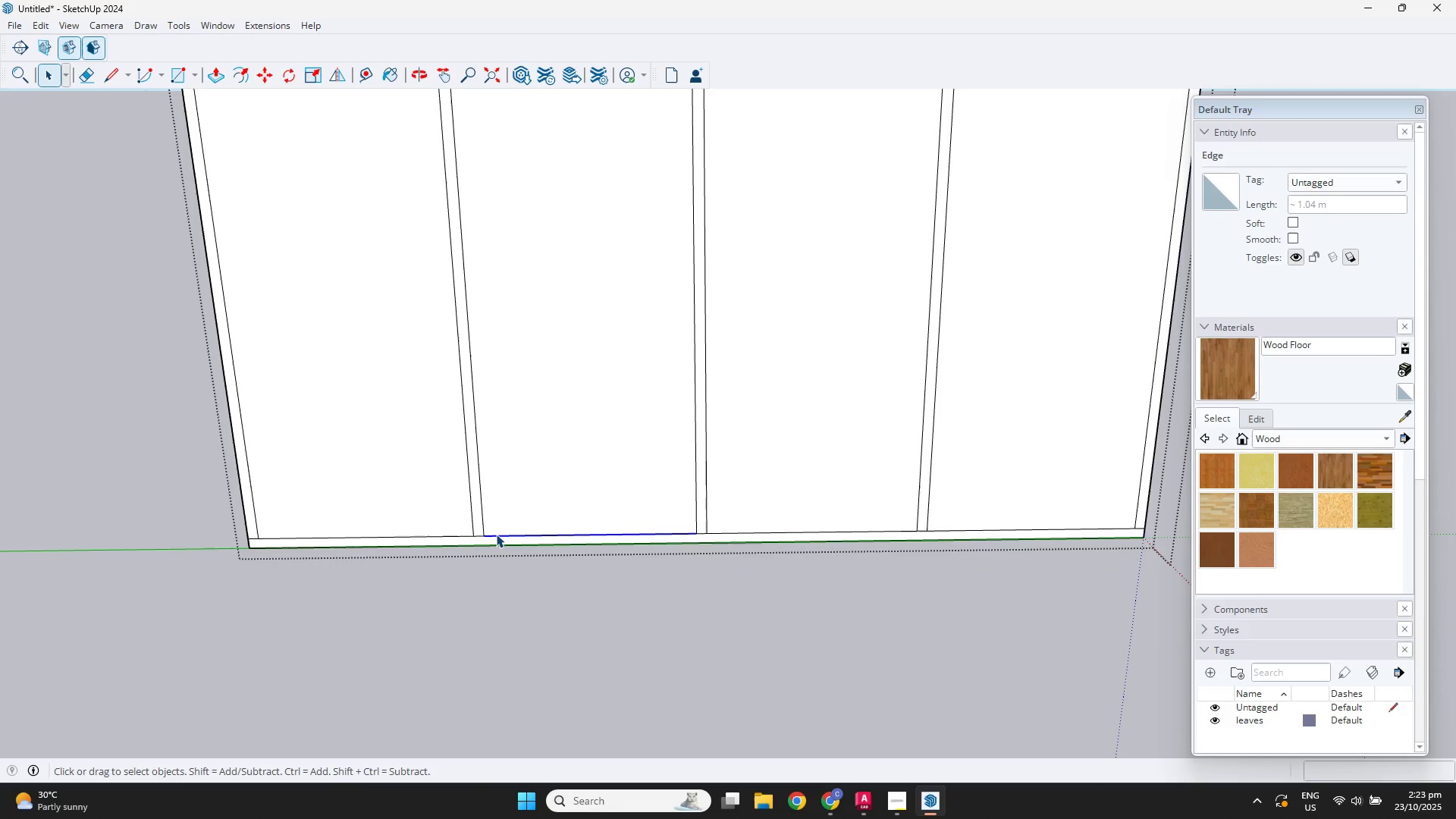 
key(E)
 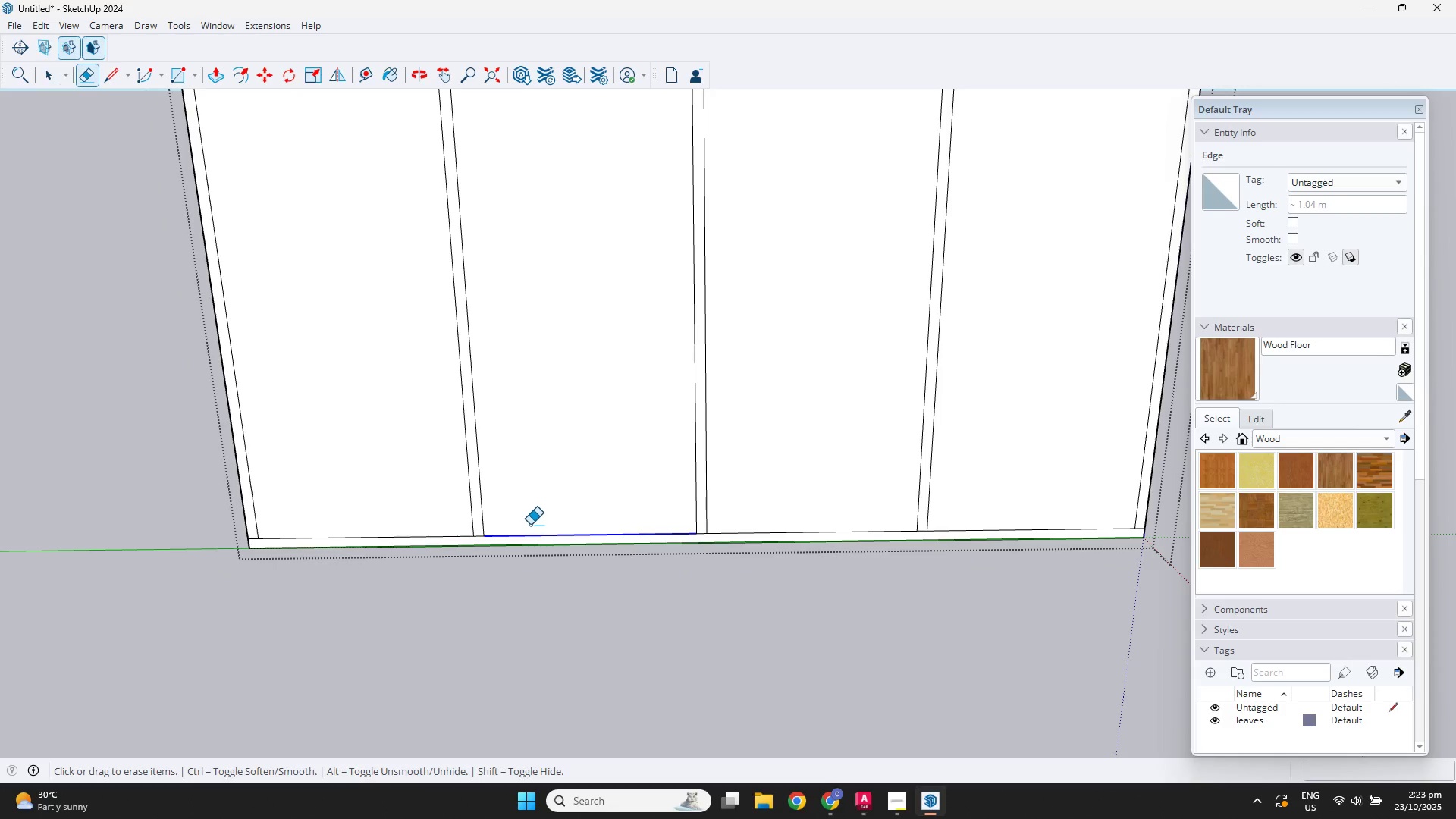 
left_click_drag(start_coordinate=[530, 525], to_coordinate=[529, 538])
 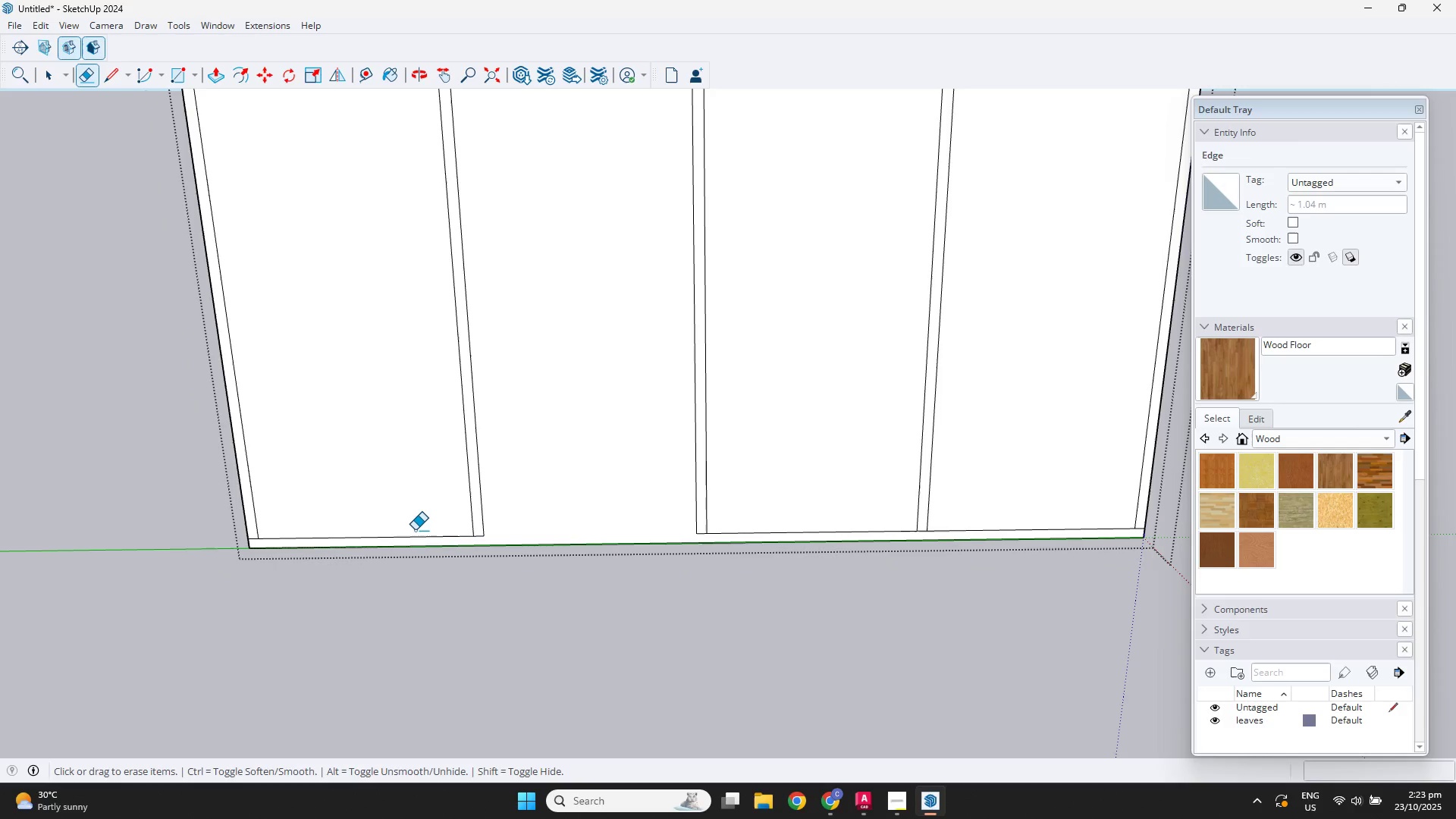 
left_click_drag(start_coordinate=[415, 530], to_coordinate=[417, 536])
 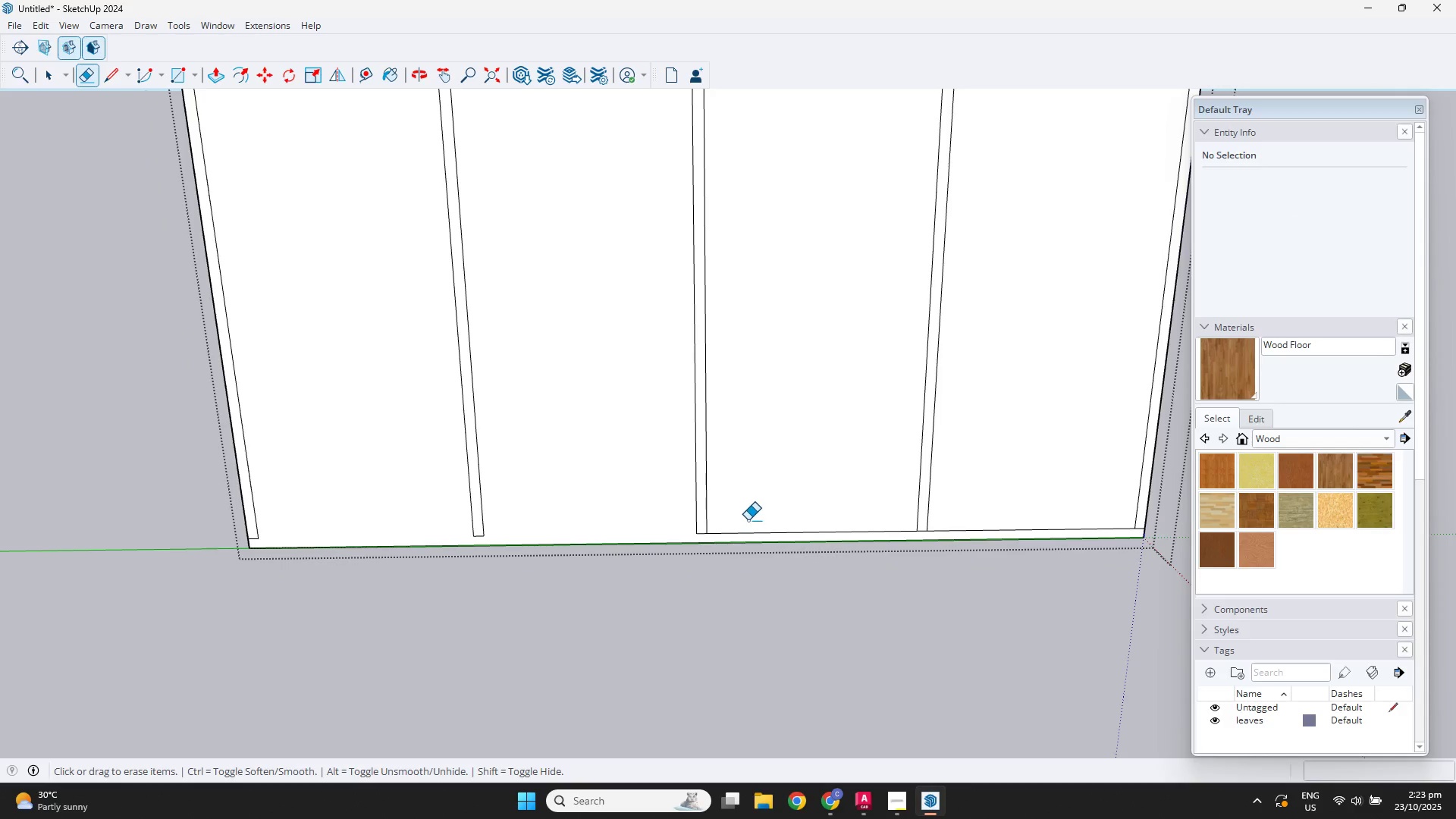 
left_click_drag(start_coordinate=[749, 519], to_coordinate=[747, 532])
 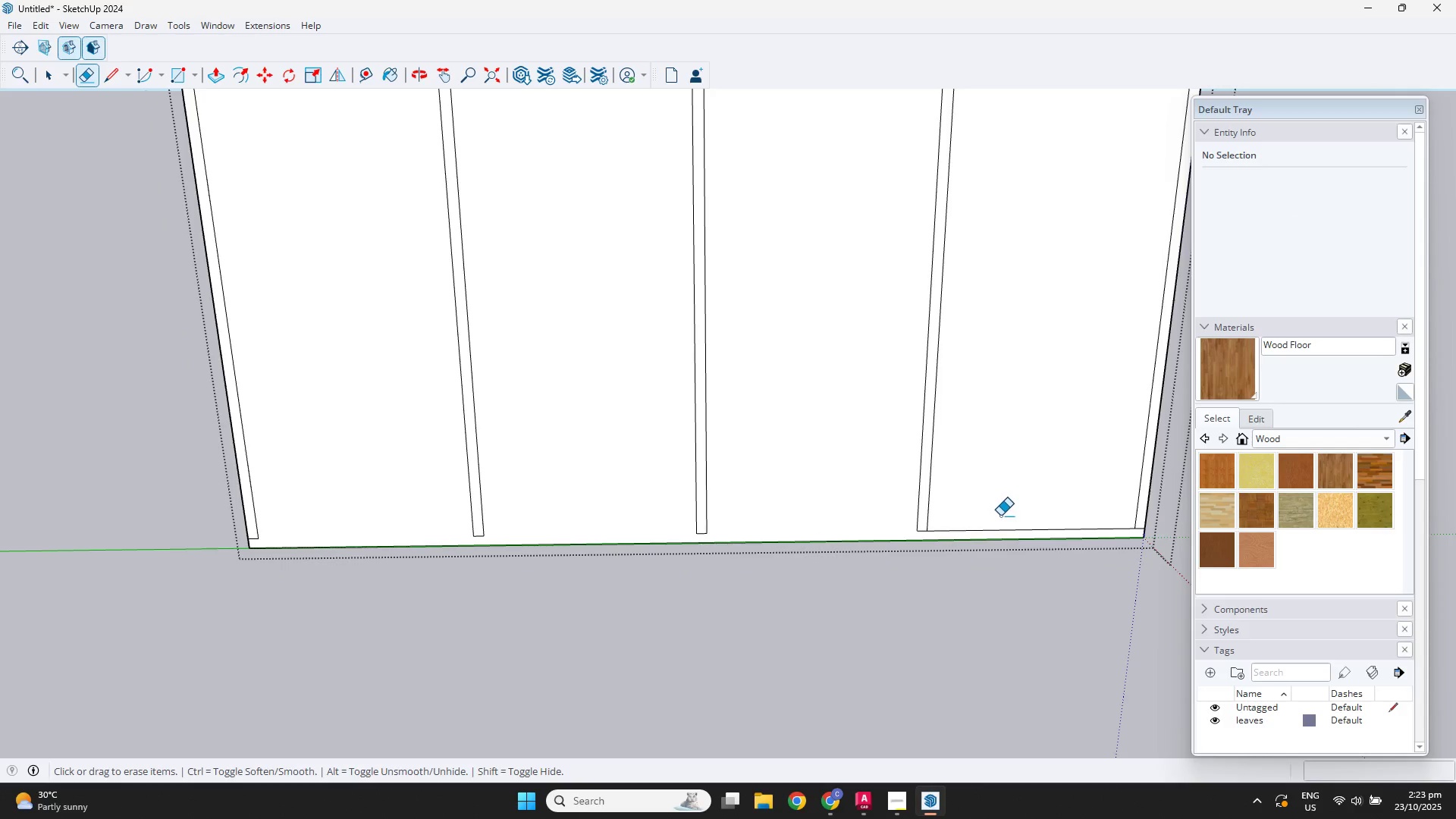 
left_click_drag(start_coordinate=[999, 528], to_coordinate=[996, 536])
 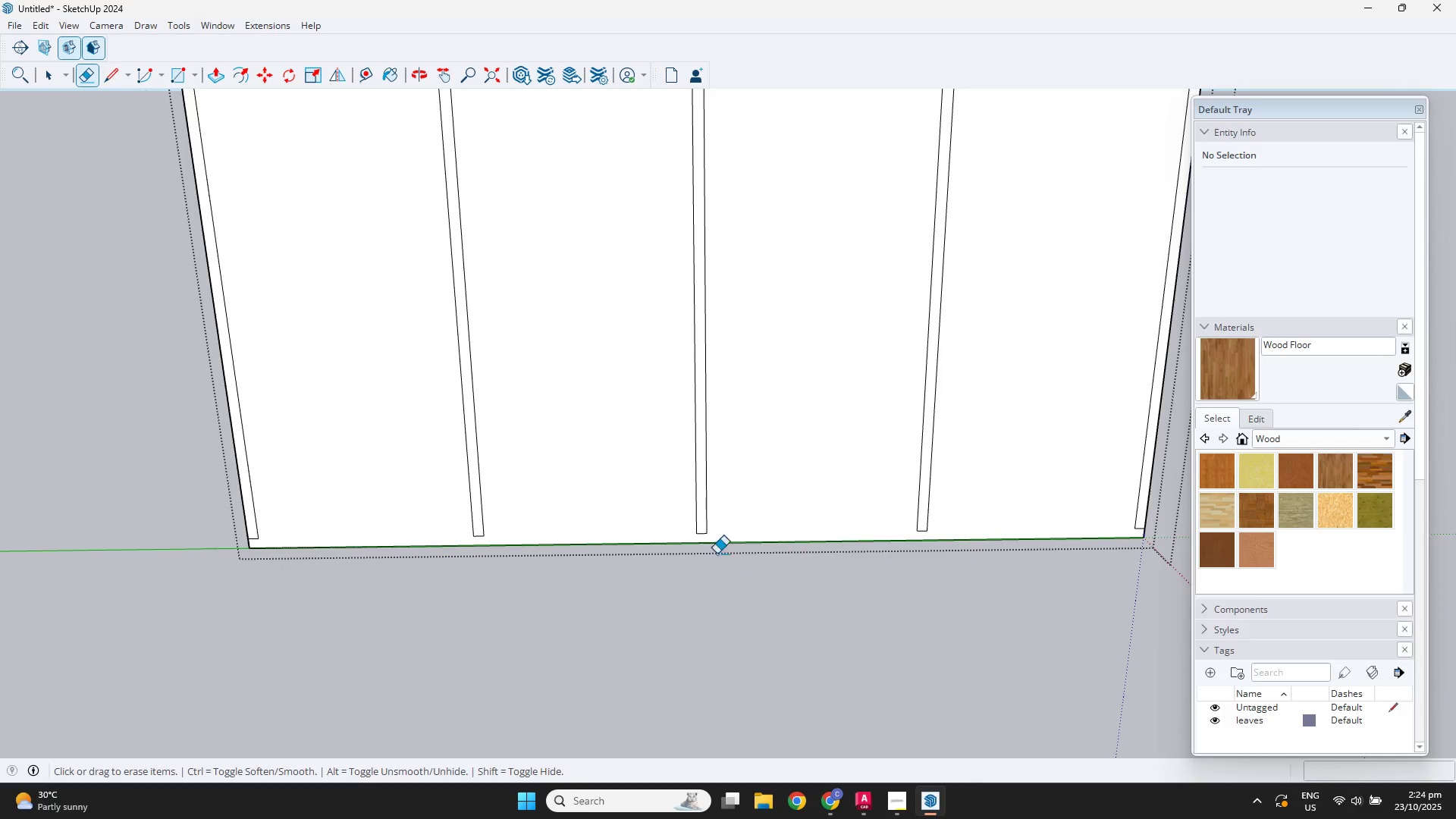 
key(Control+Z)
 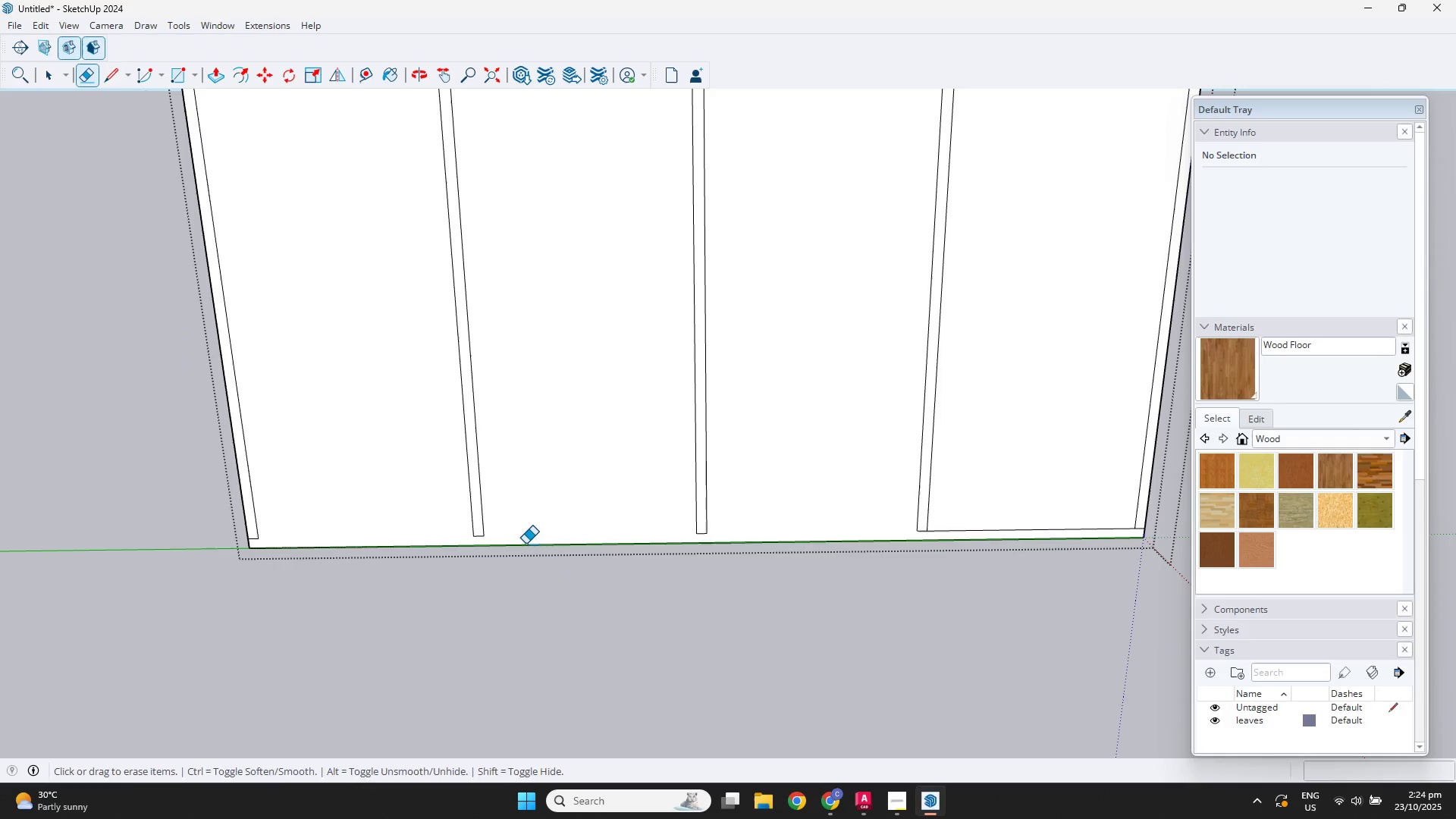 
key(Control+Z)
 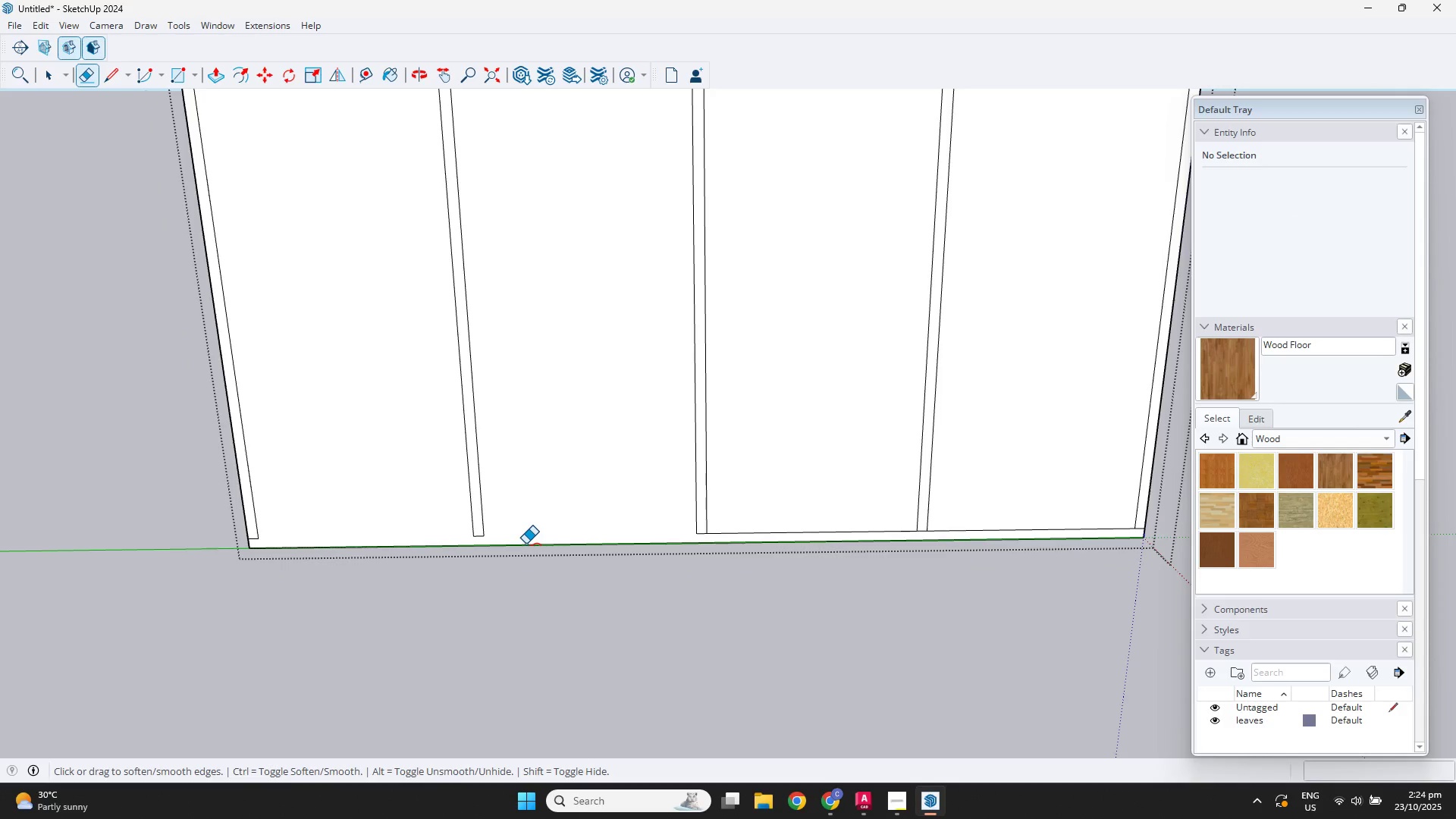 
key(Control+Z)
 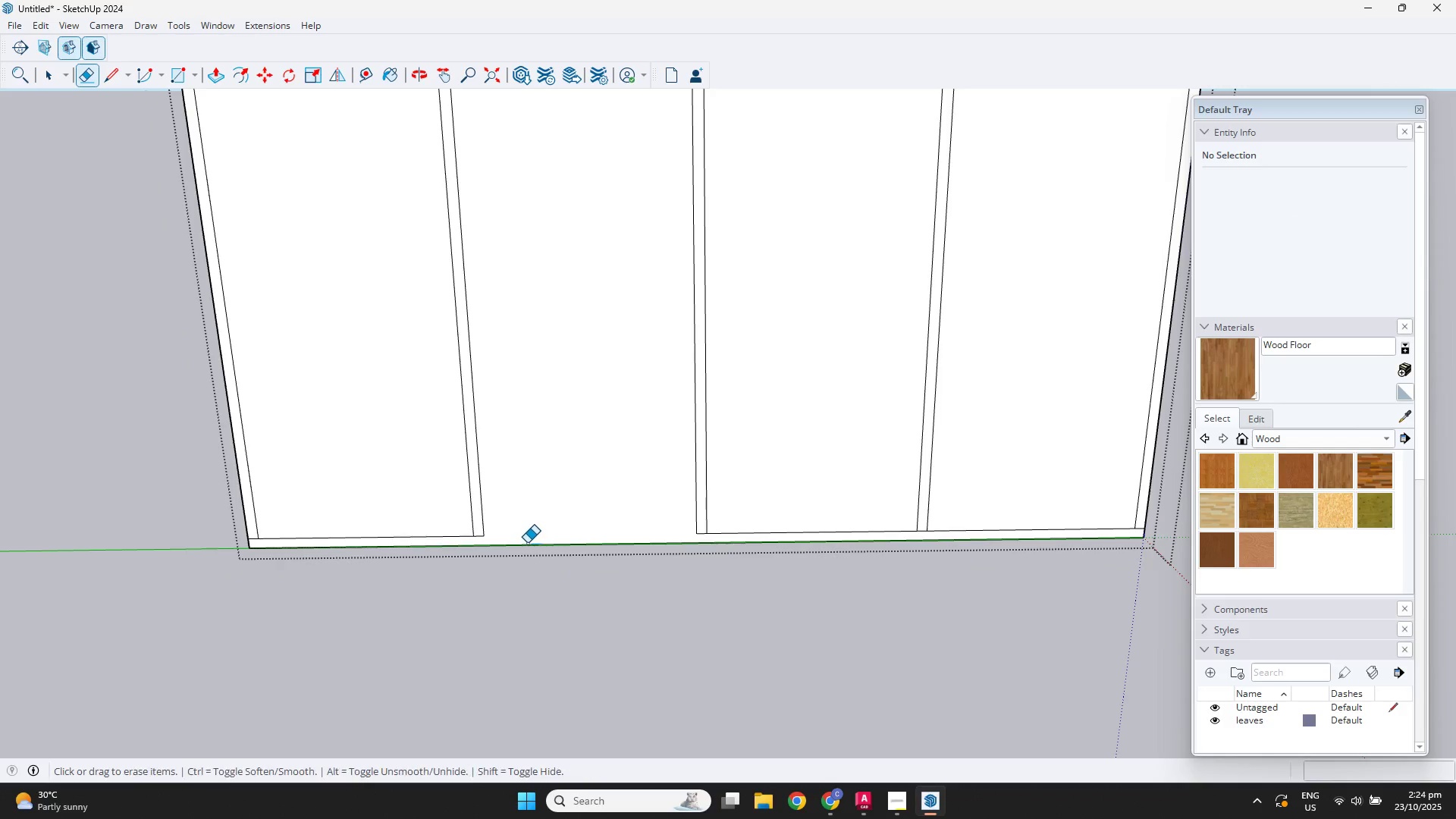 
key(Control+Z)
 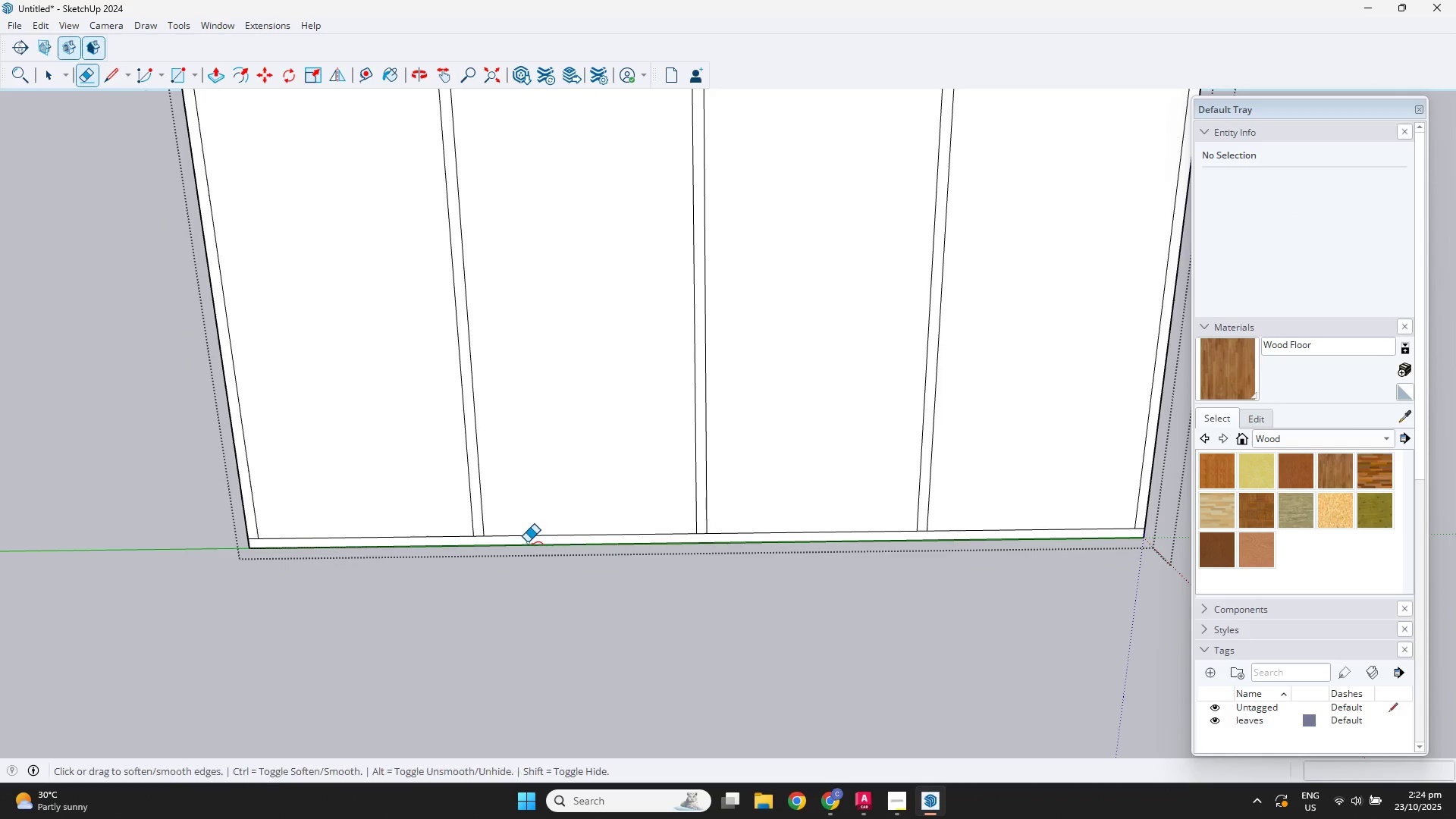 
key(Control+Z)
 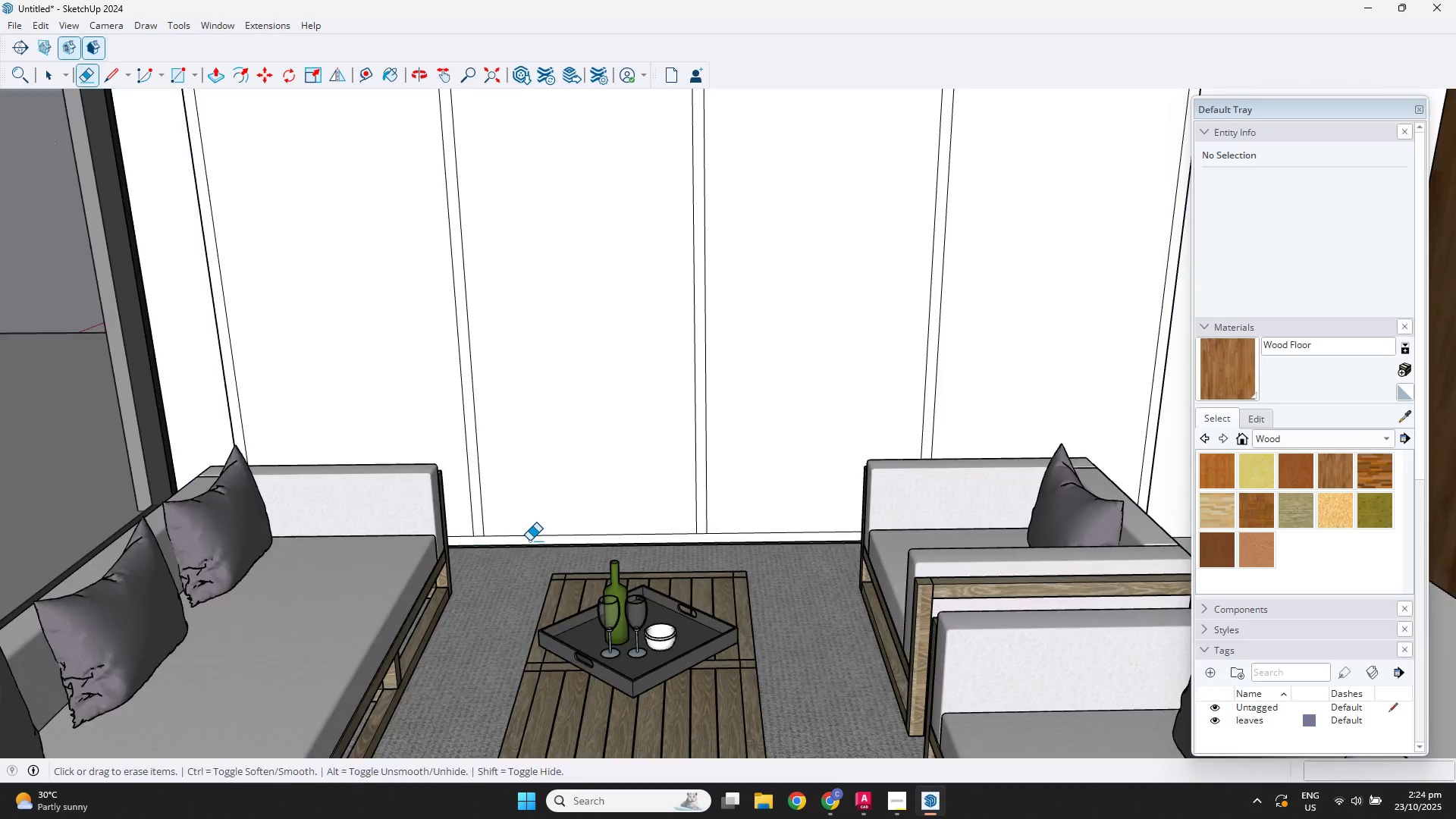 
key(Control+Z)
 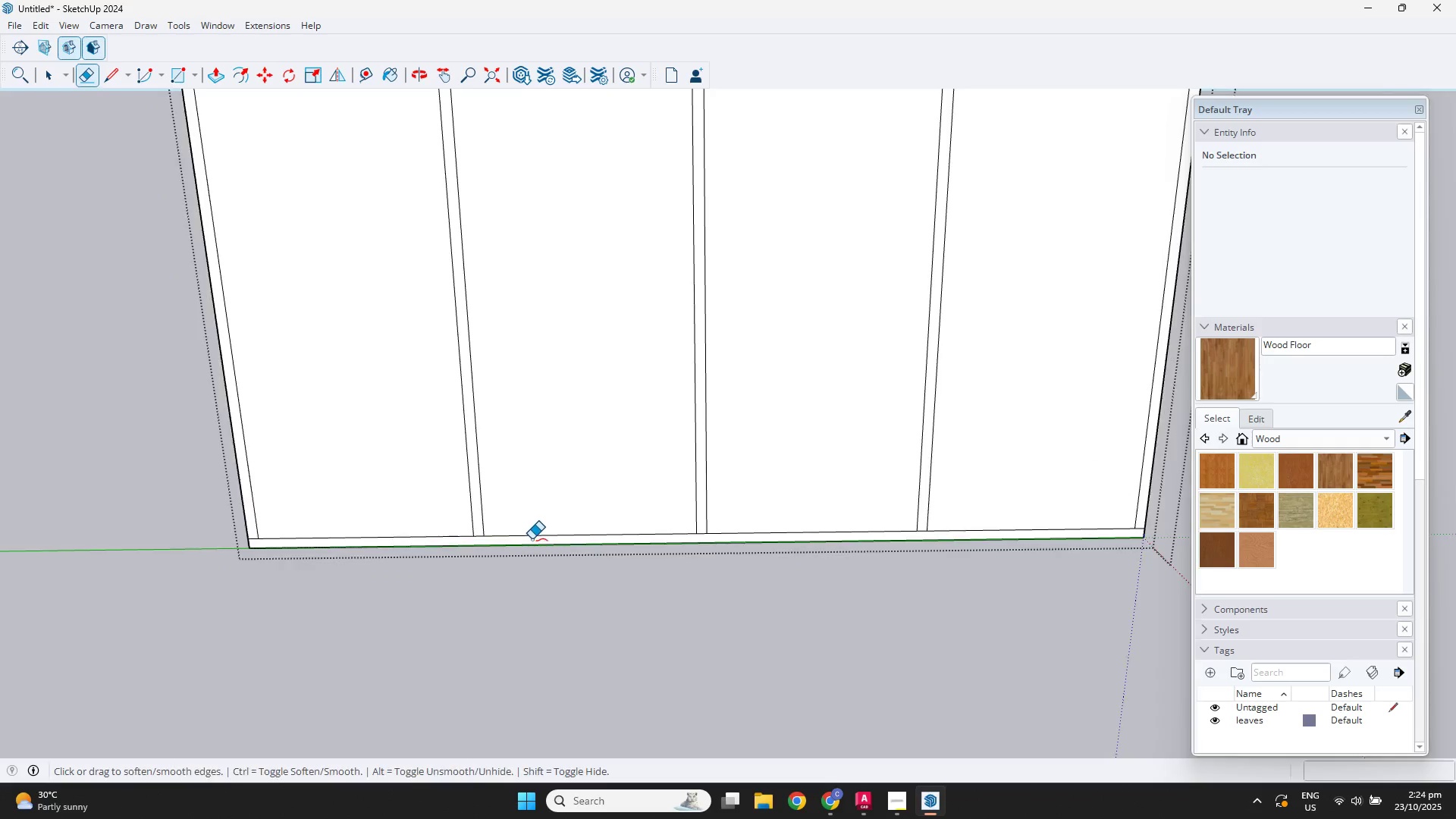 
key(Control+Z)
 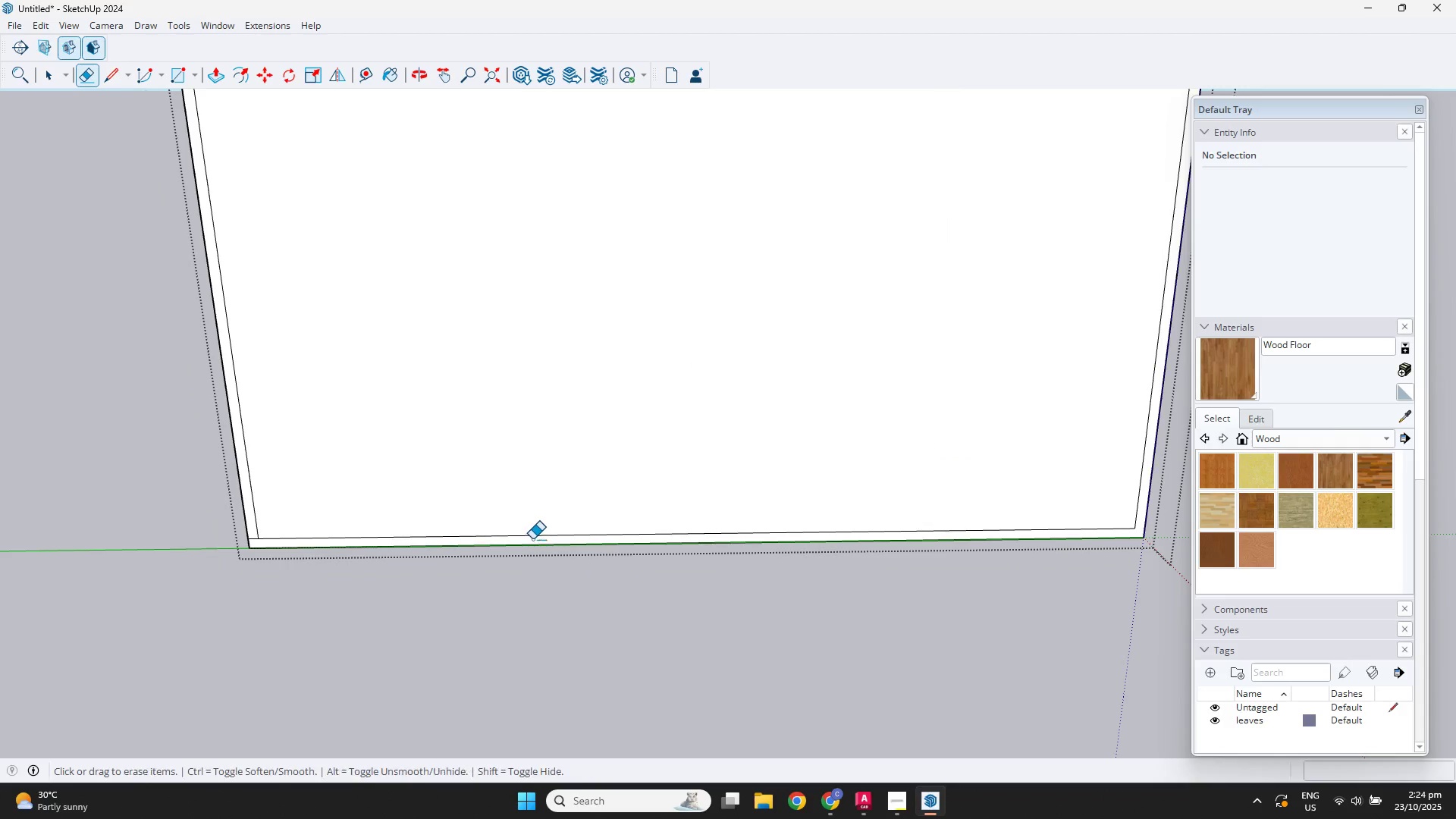 
key(Control+Z)
 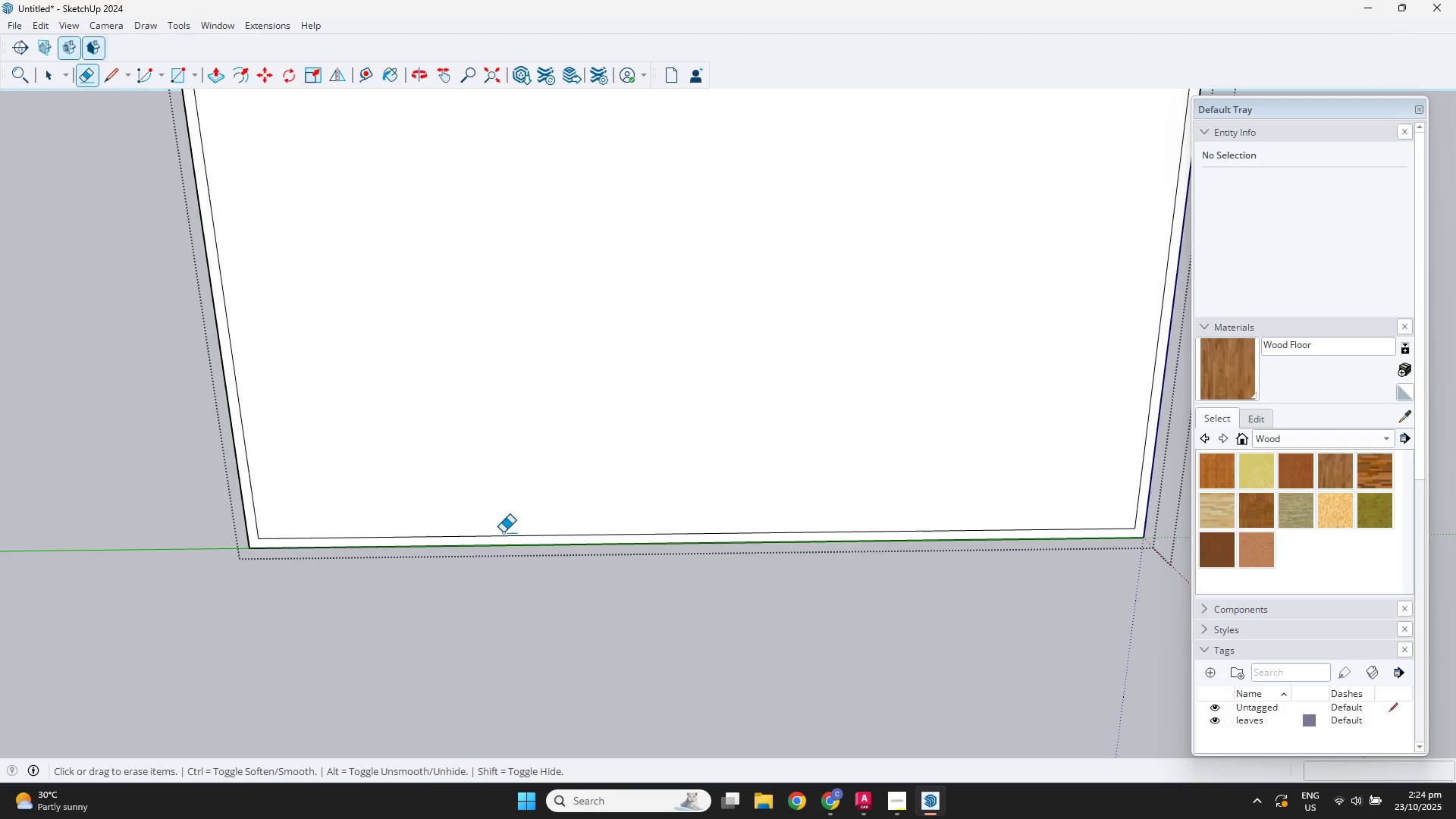 
key(Space)
 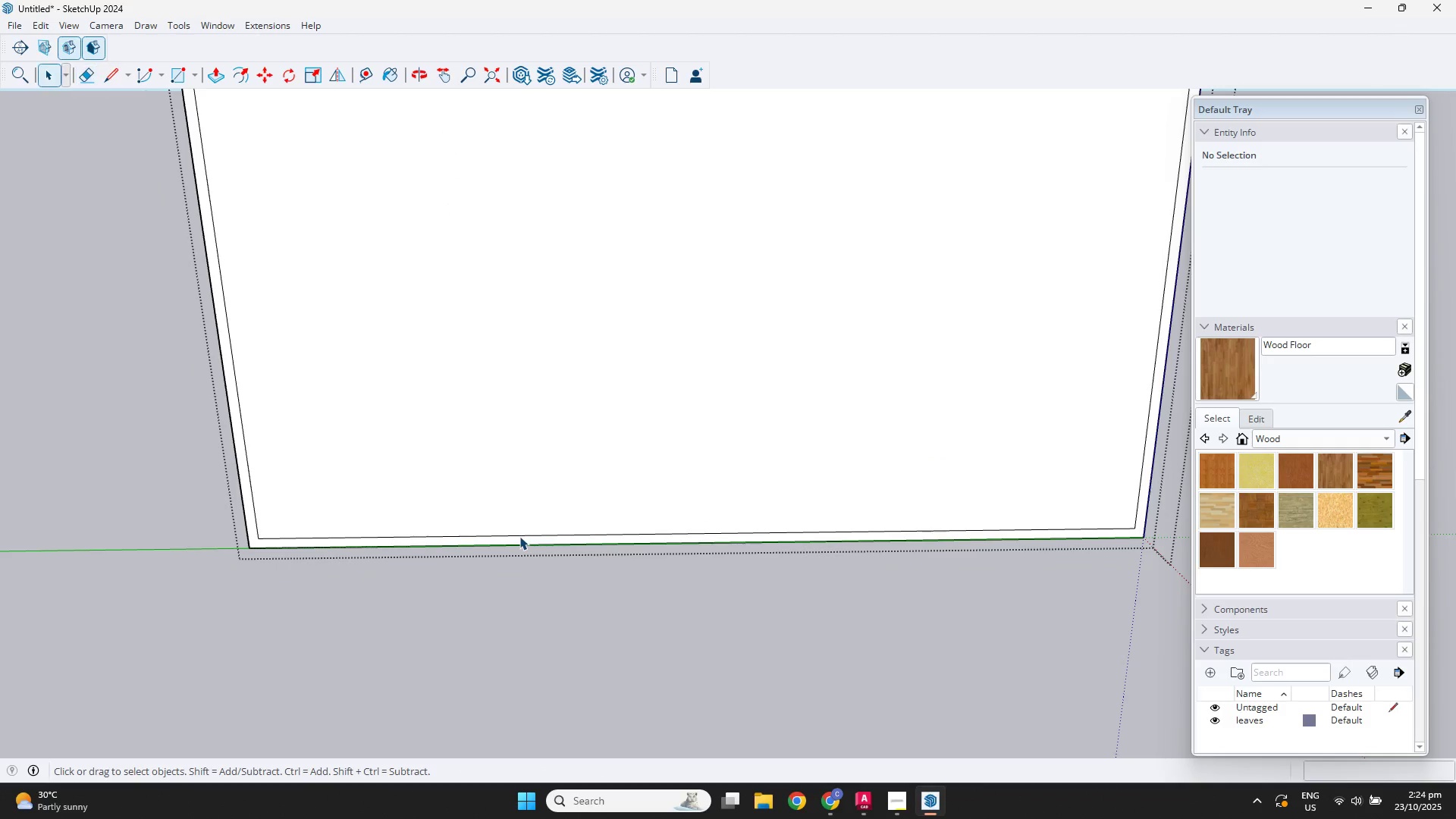 
left_click([519, 536])
 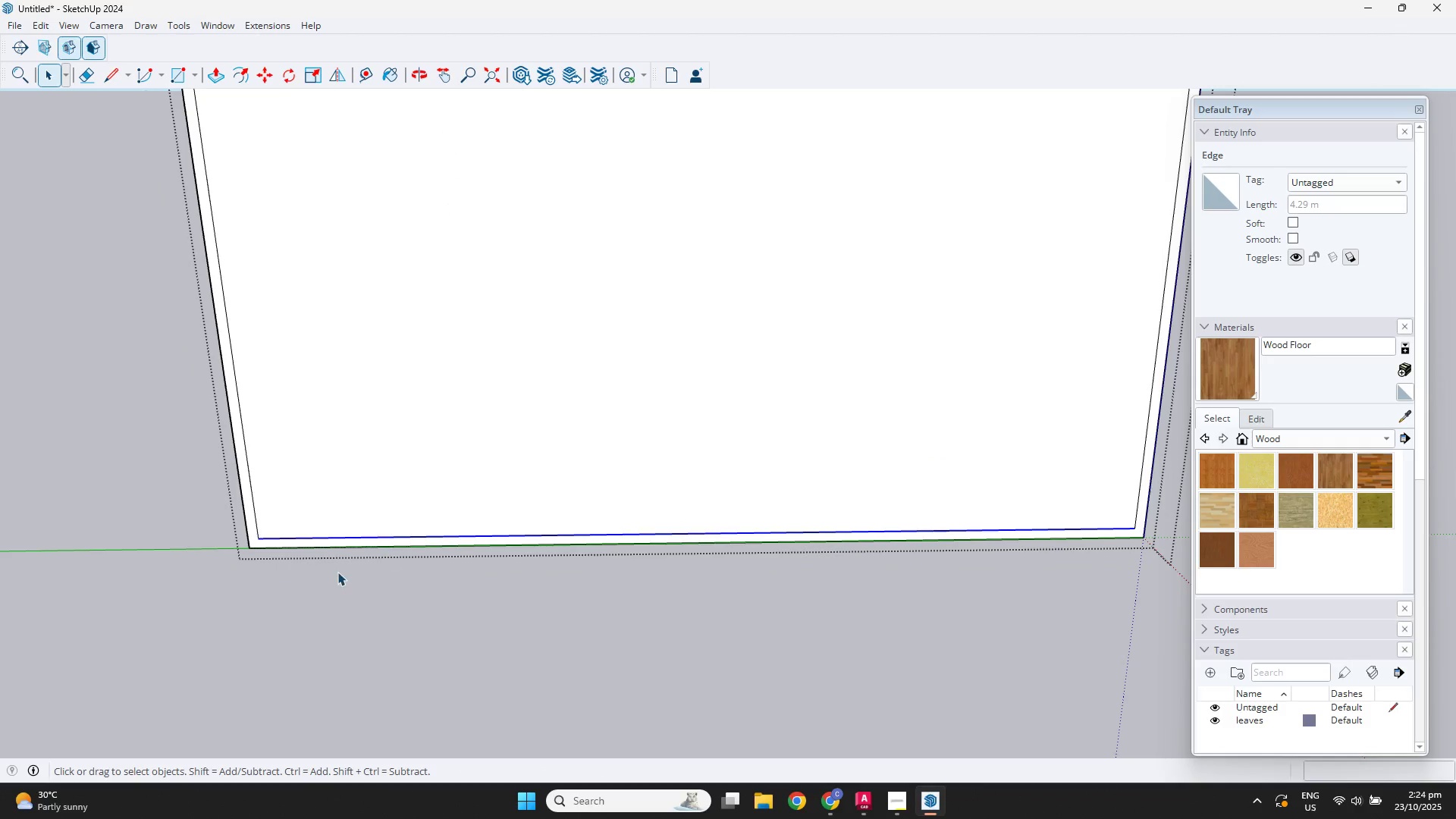 
key(M)
 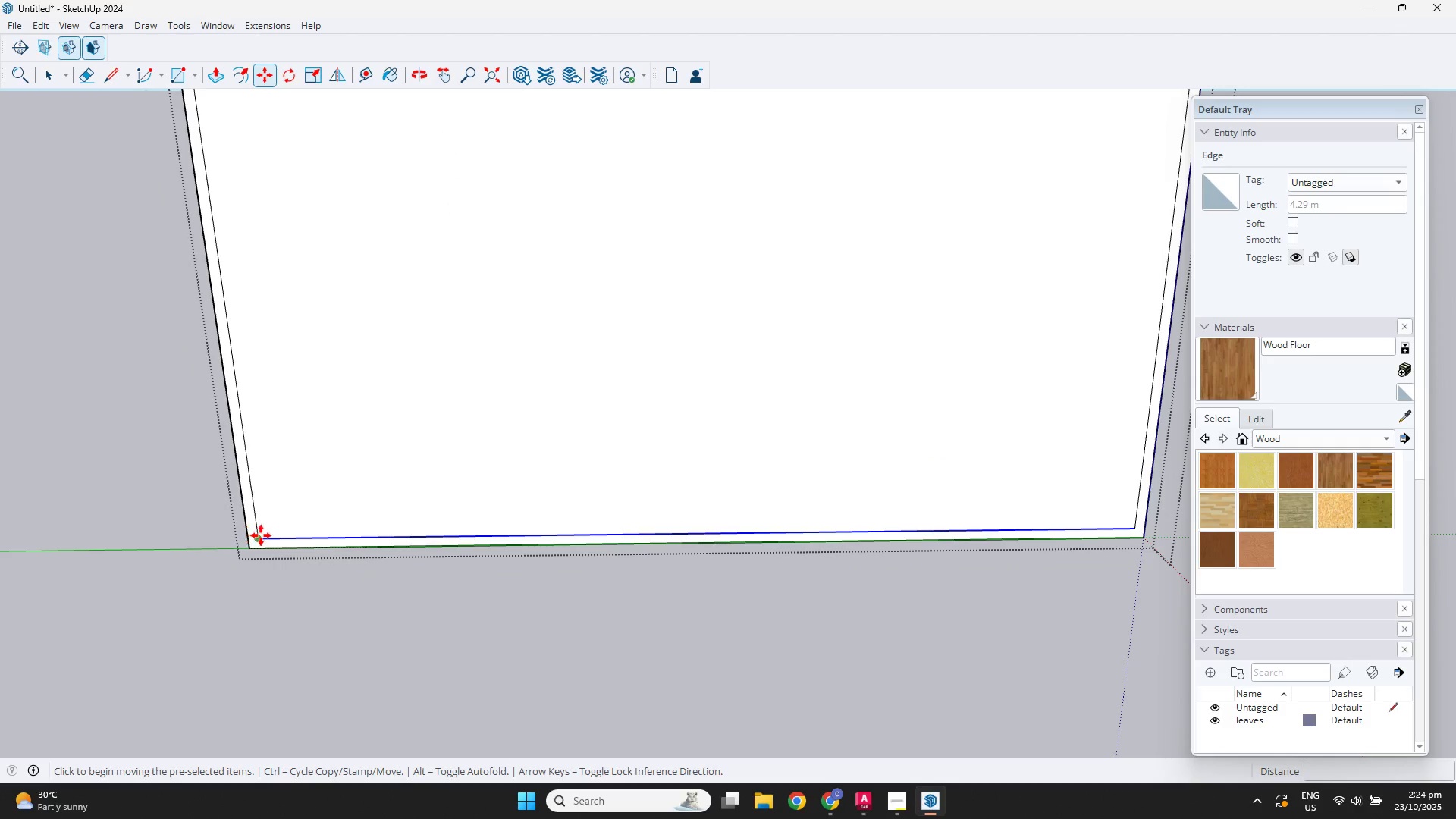 
left_click([259, 535])
 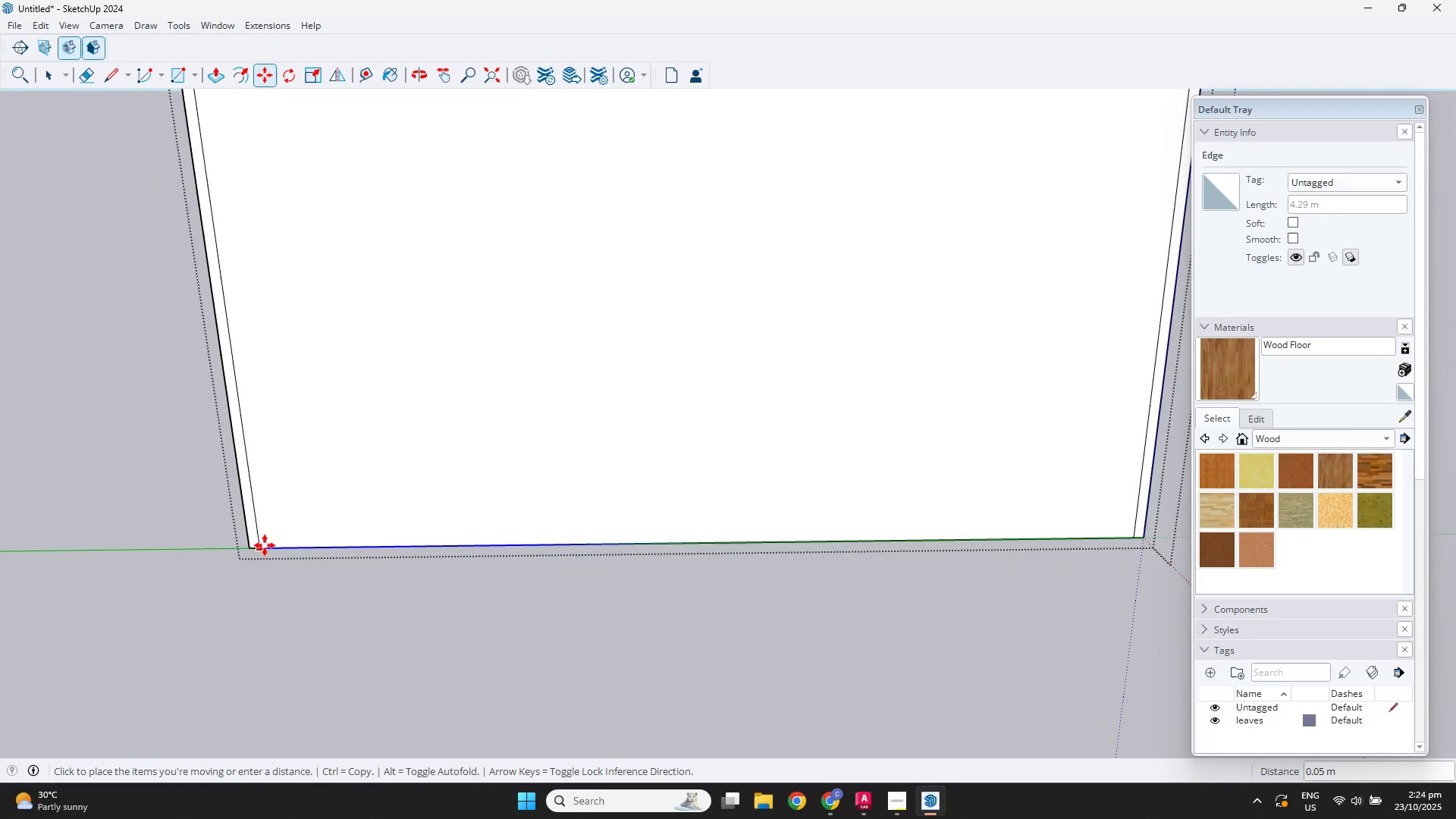 
left_click([265, 545])
 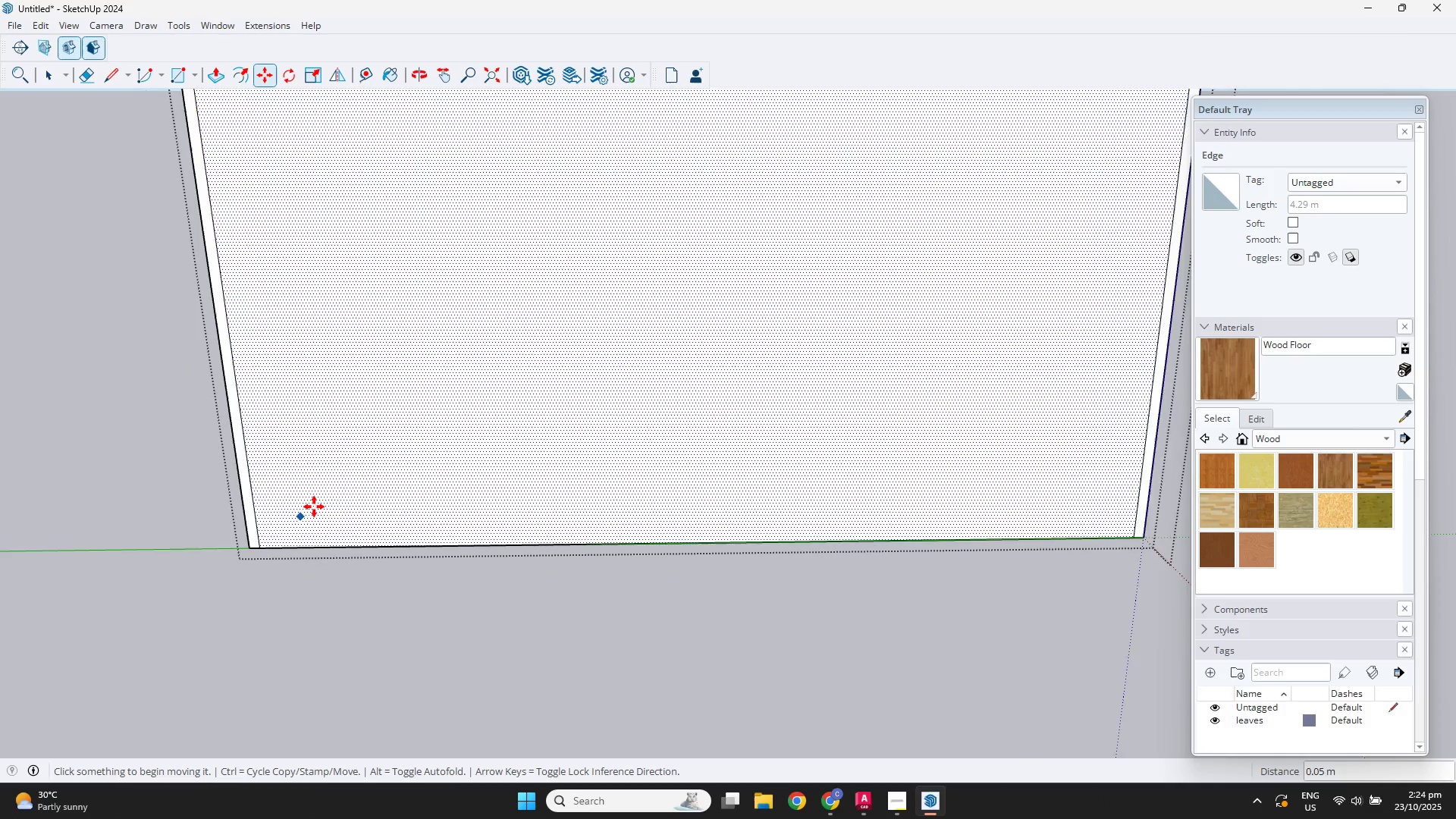 
scroll: coordinate [347, 489], scroll_direction: down, amount: 5.0
 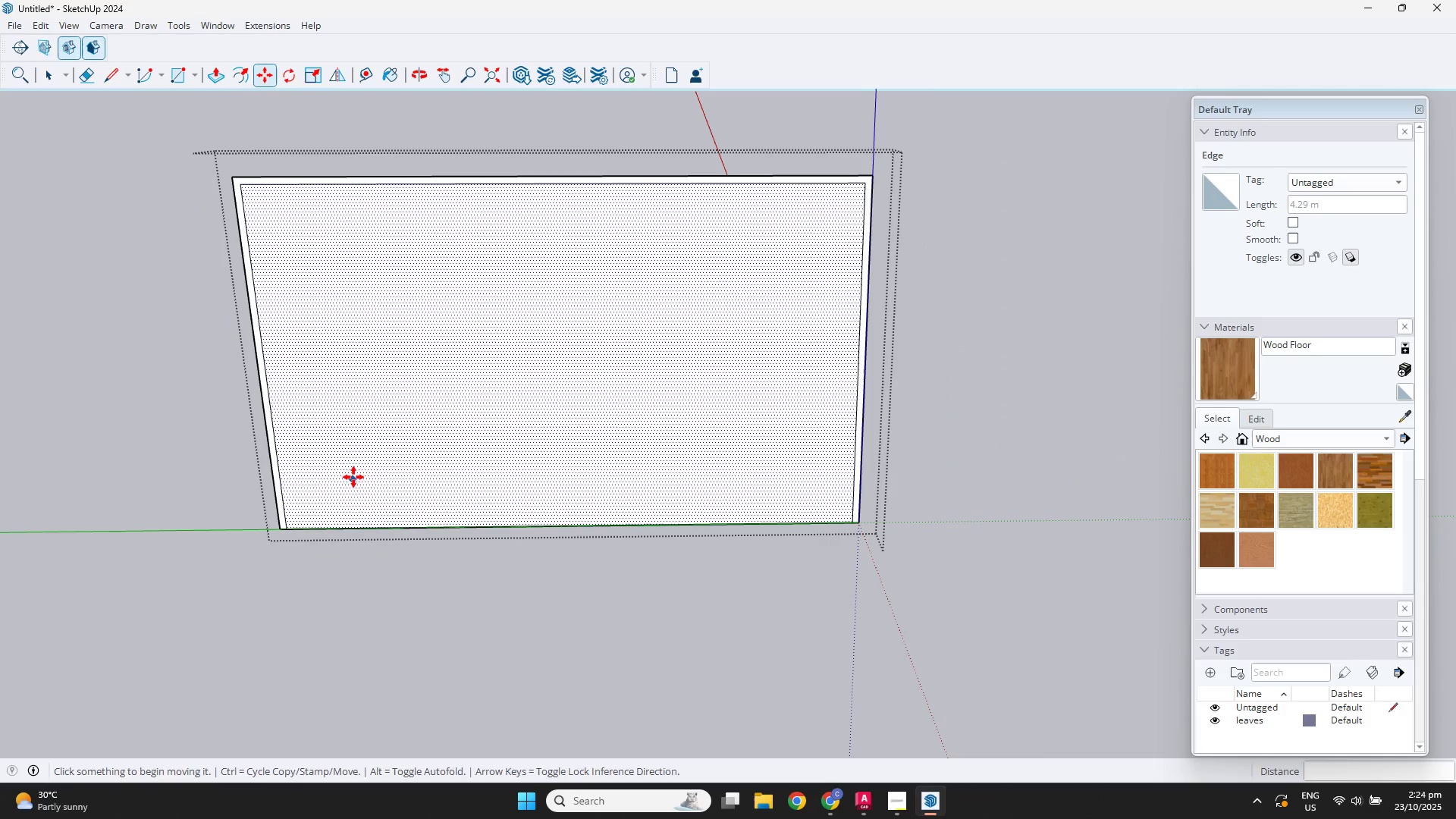 
hold_key(key=ShiftLeft, duration=0.41)
 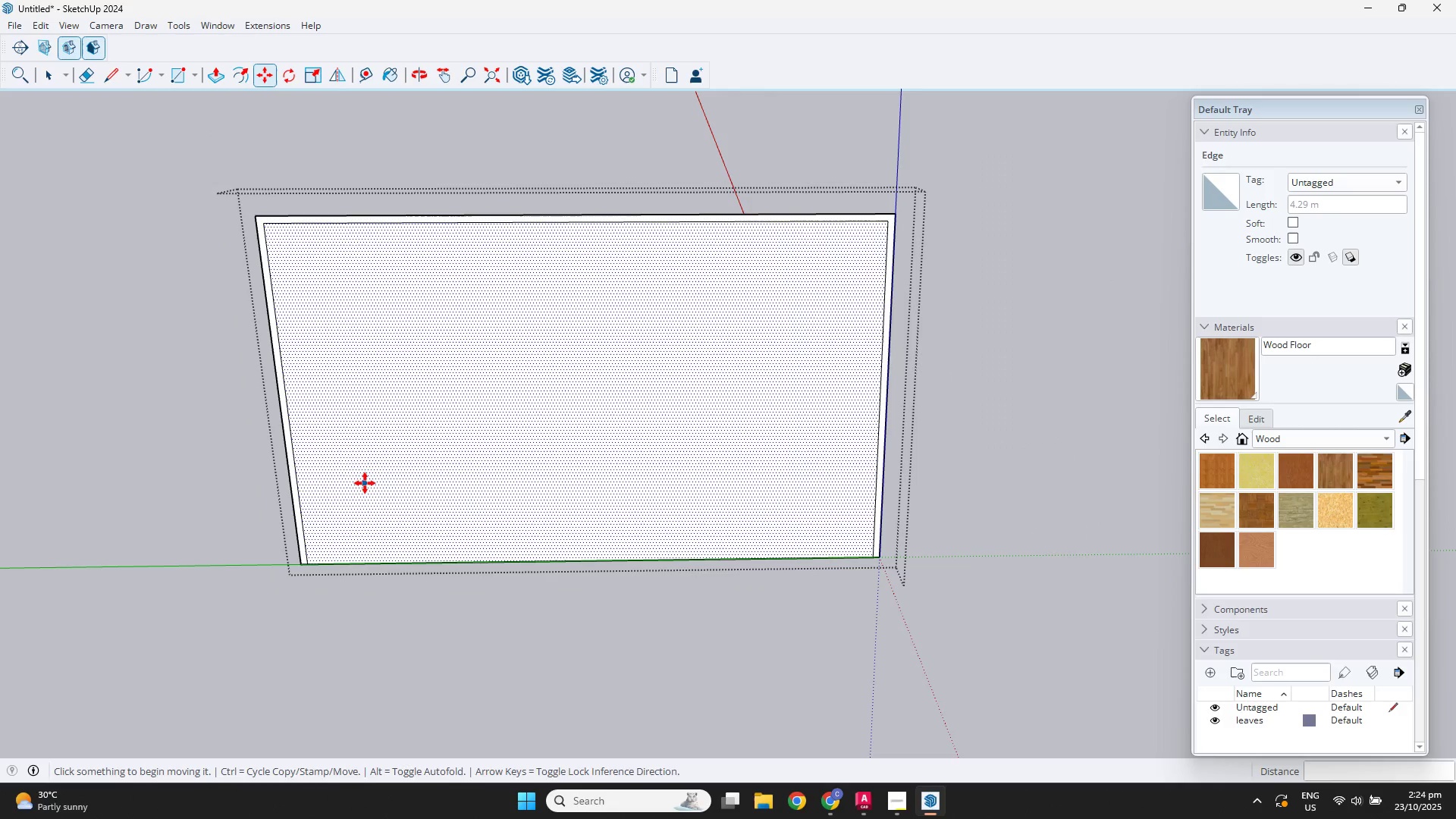 
key(R)
 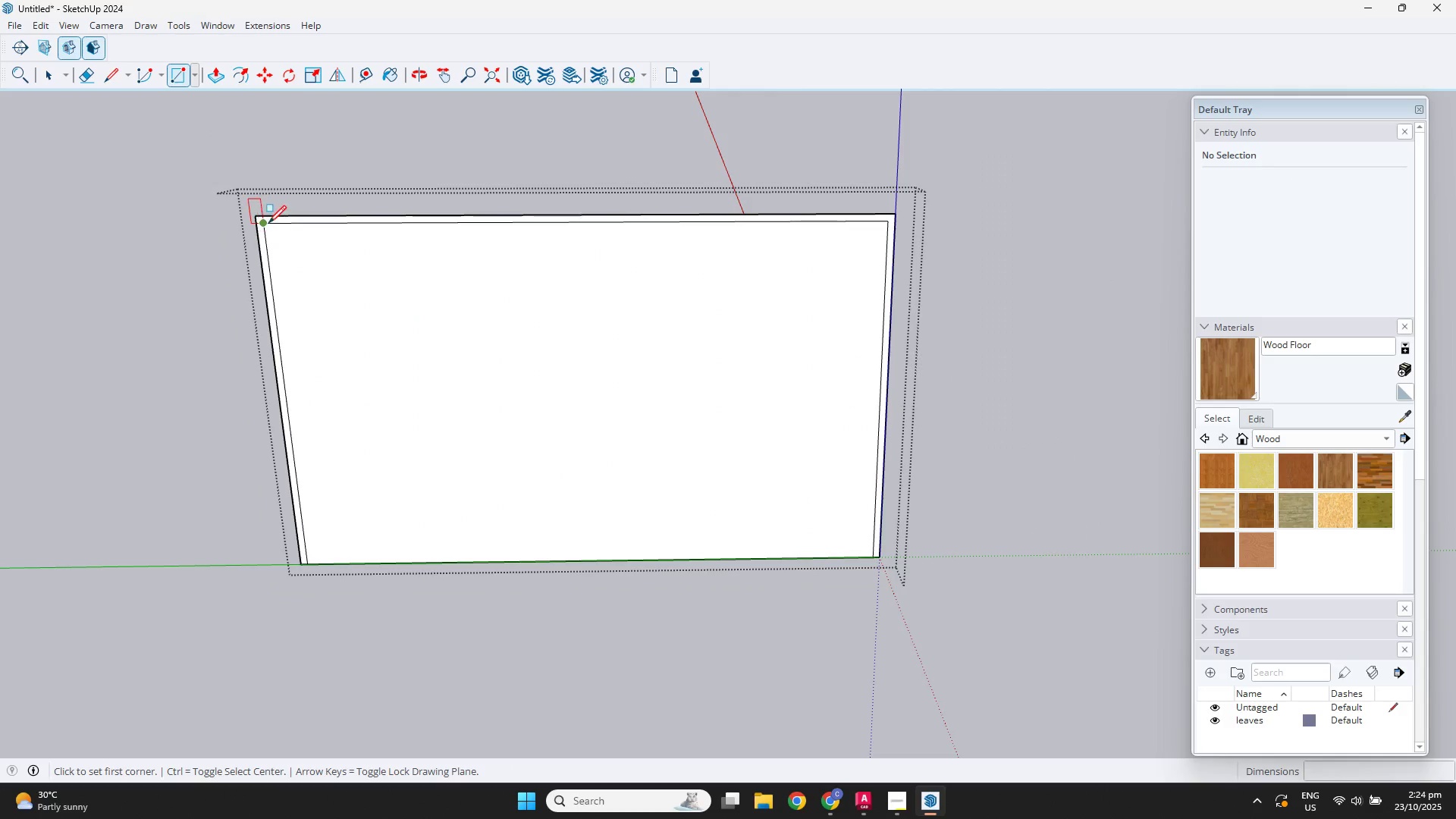 
left_click([266, 222])
 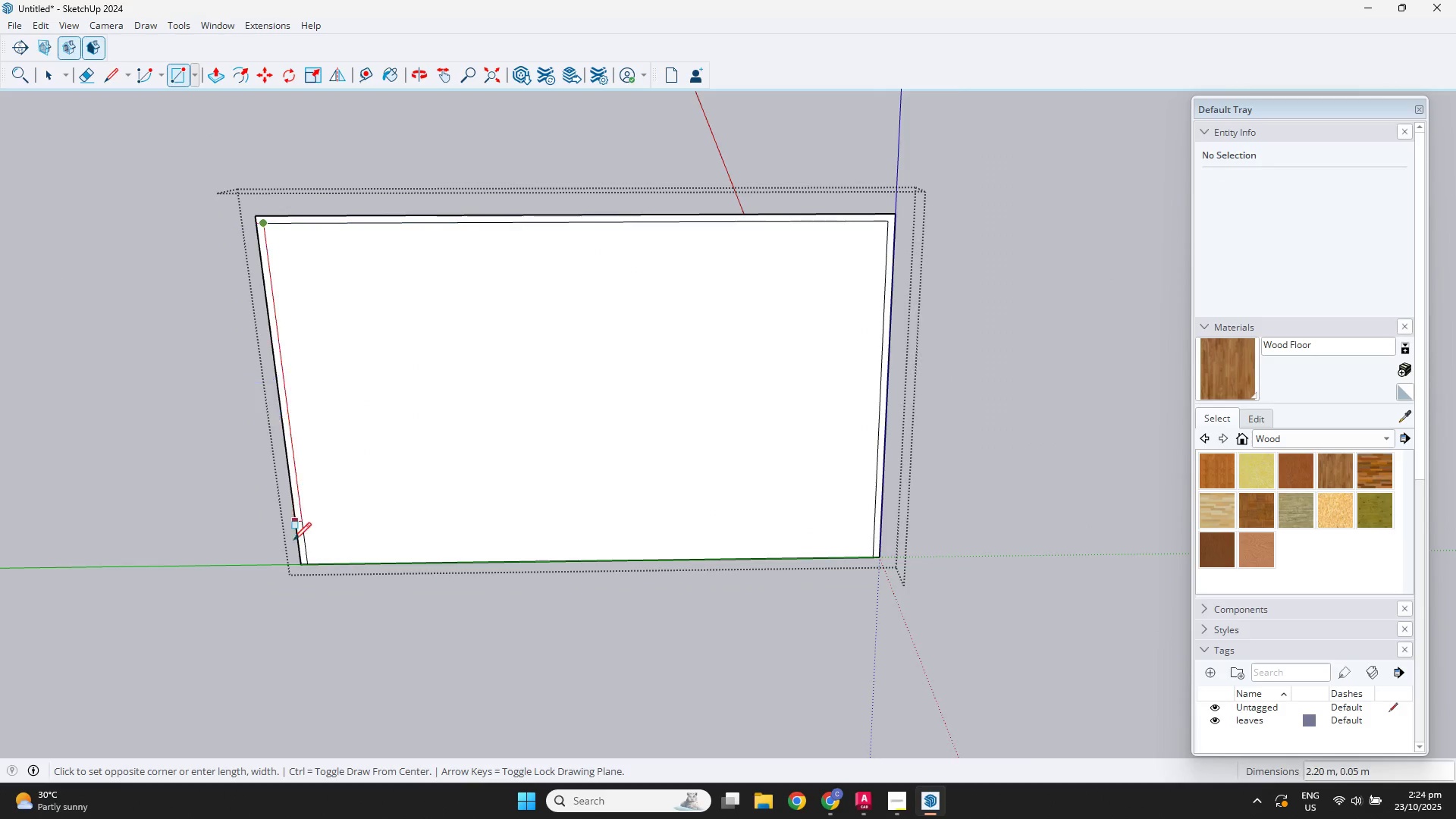 
scroll: coordinate [271, 605], scroll_direction: up, amount: 4.0
 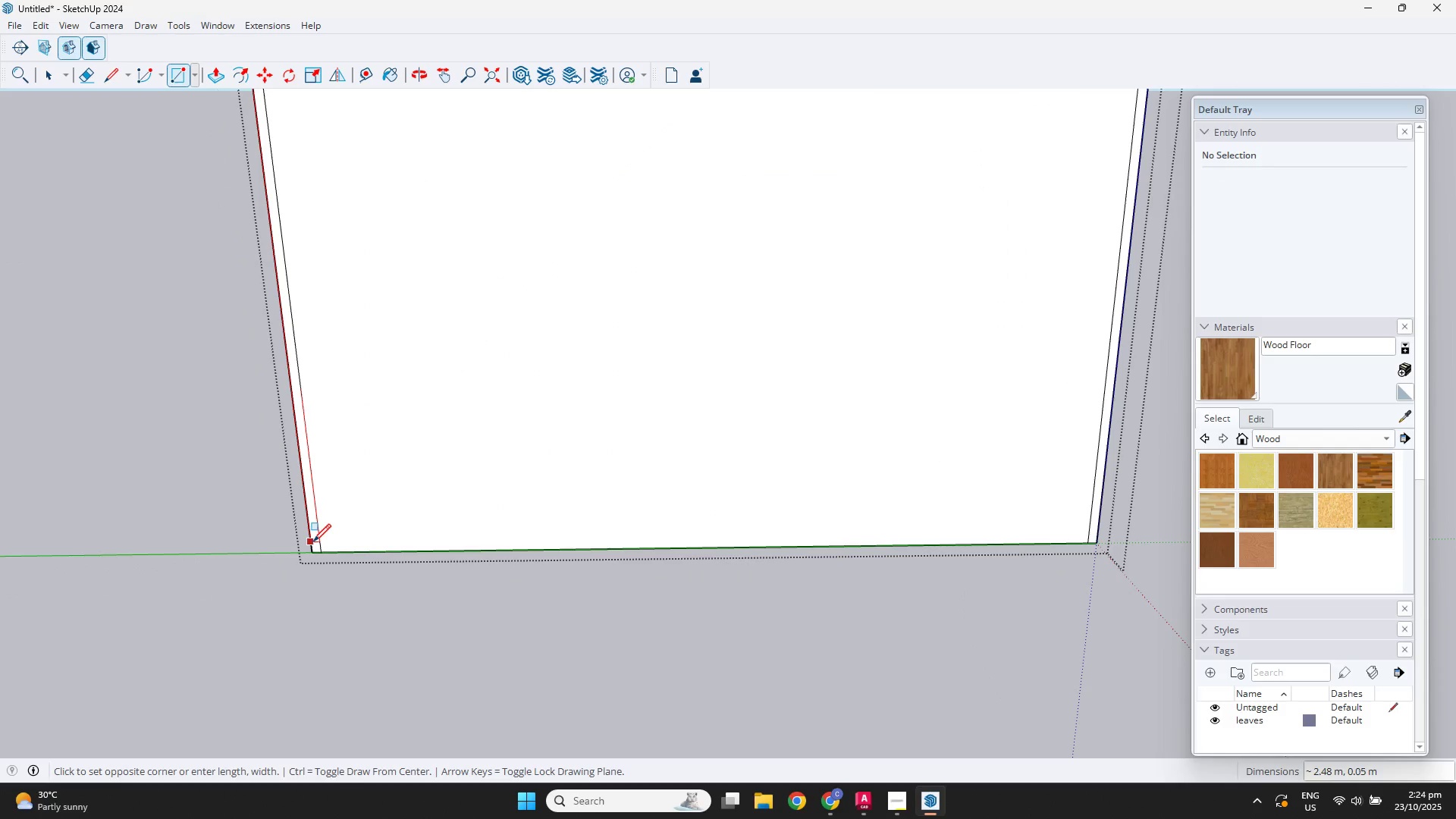 
hold_key(key=ShiftLeft, duration=0.87)
left_click([318, 552])
 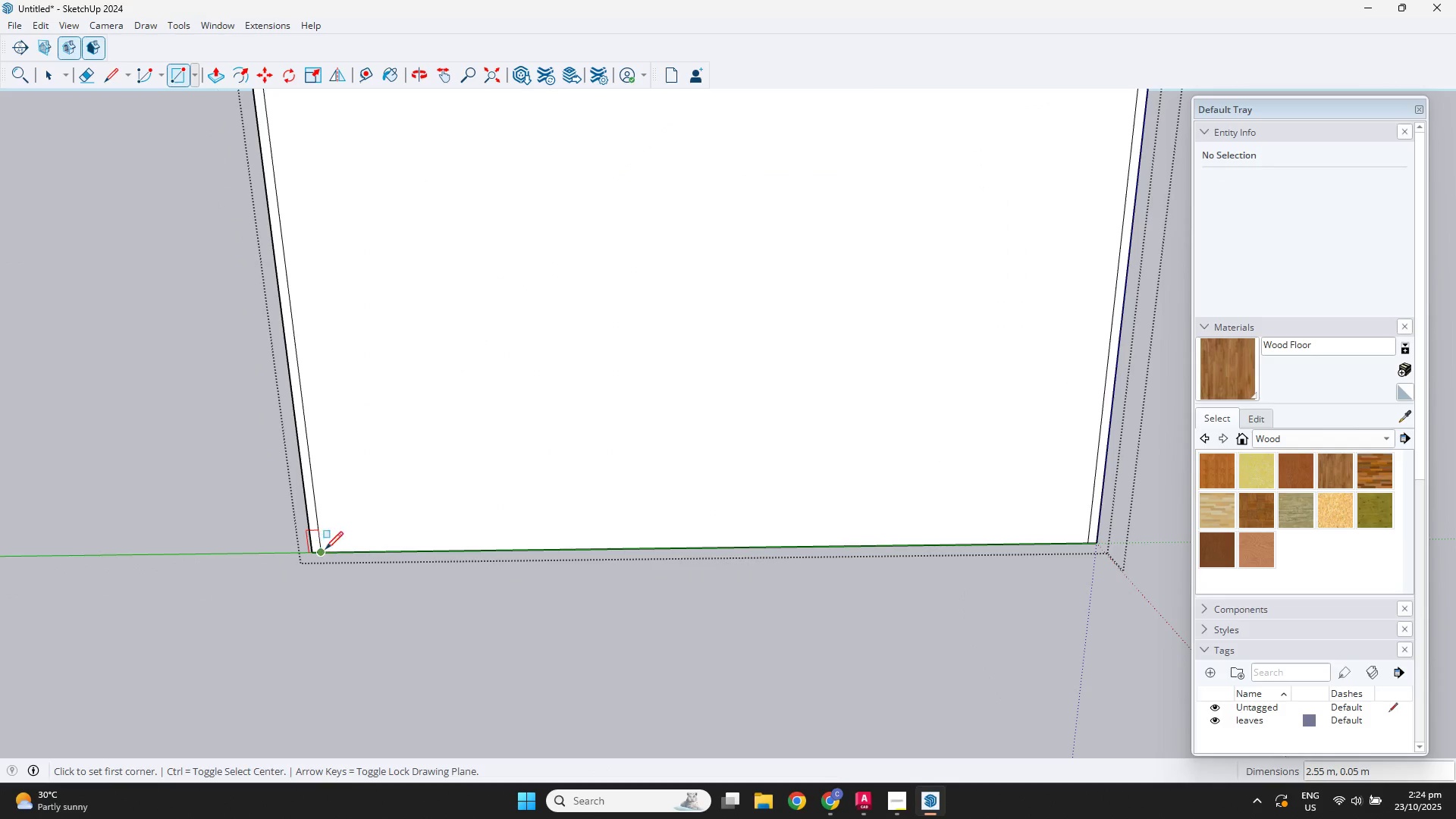 
key(Space)
 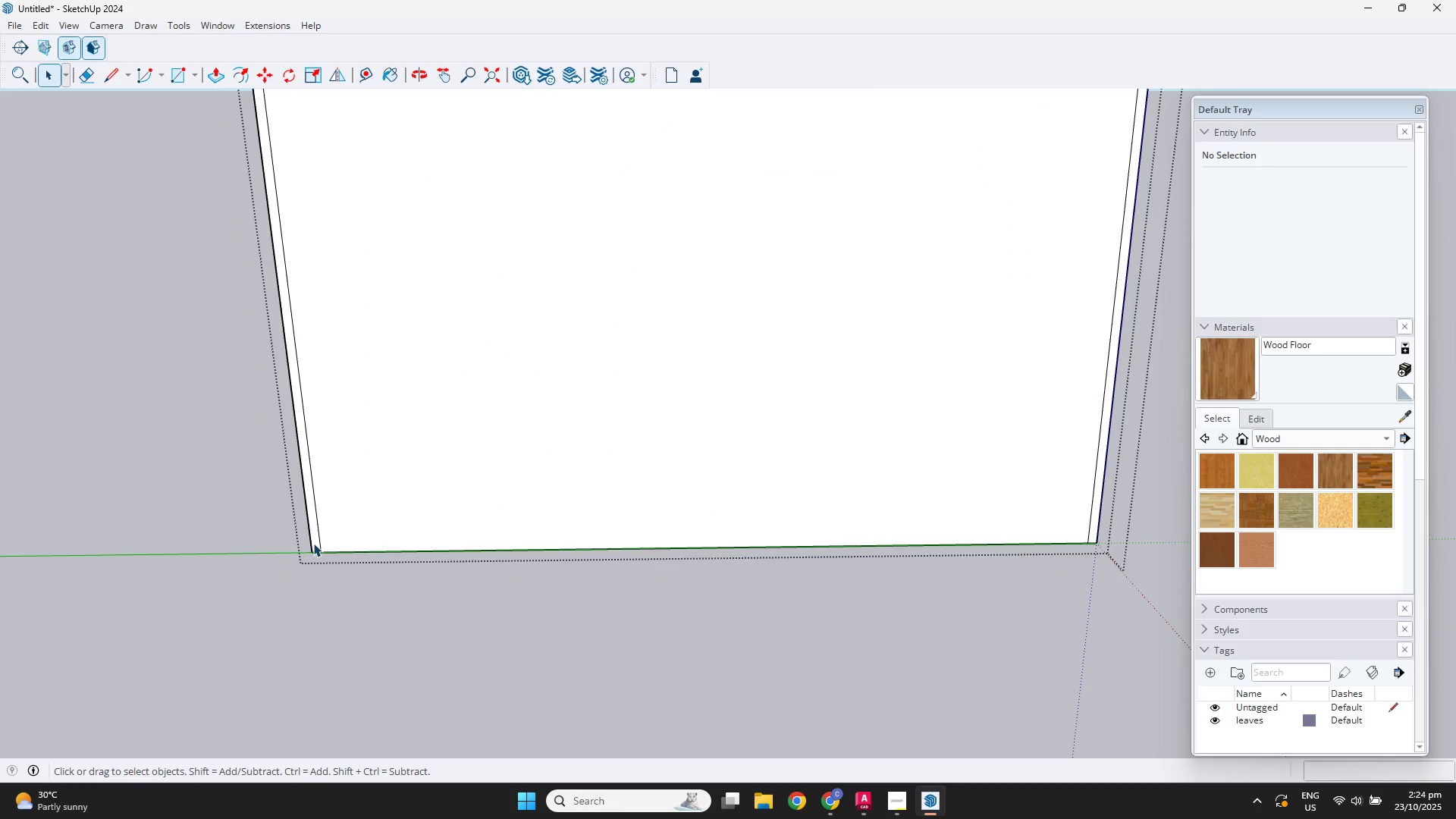 
double_click([313, 543])
 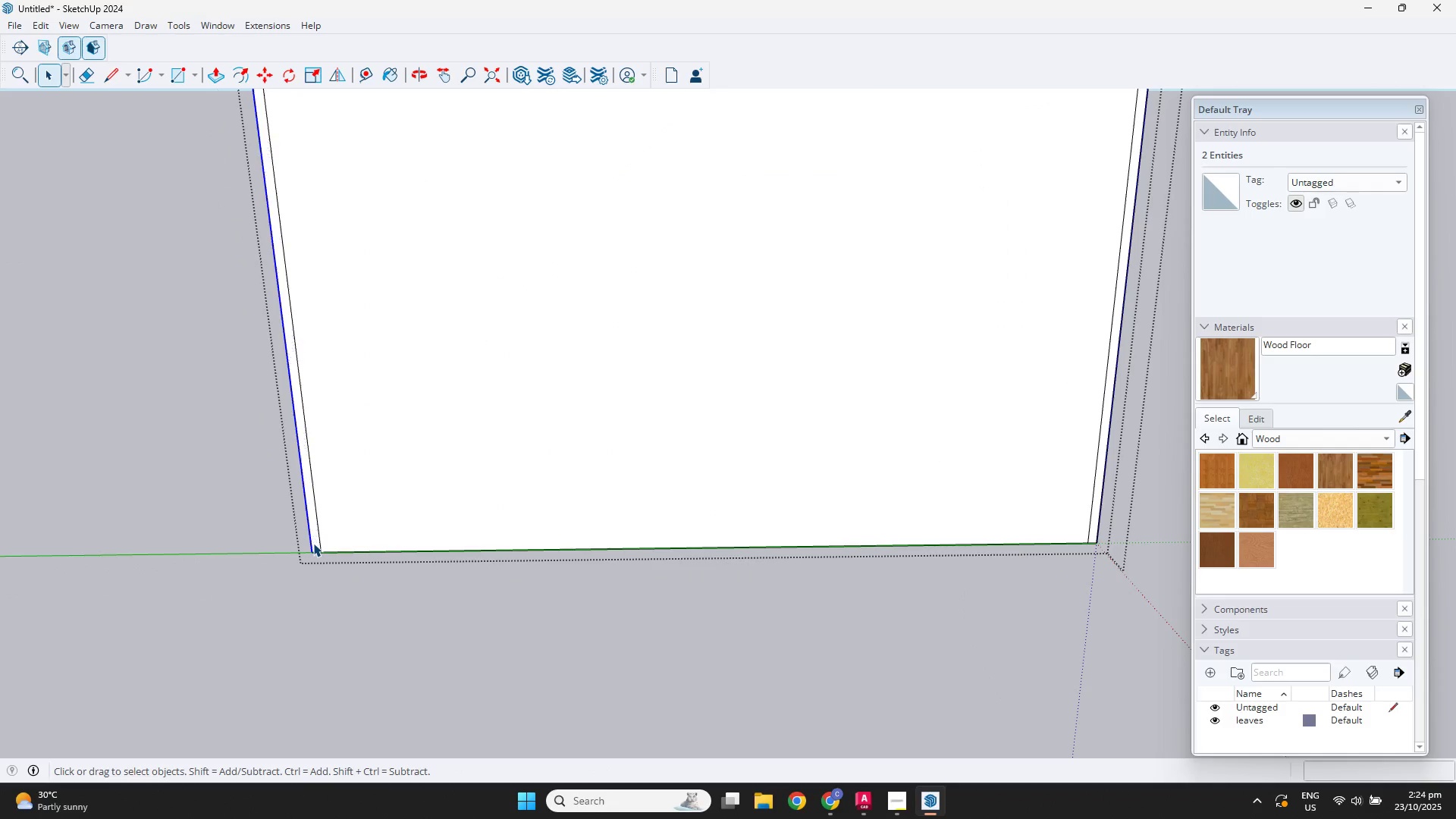 
double_click([313, 543])
 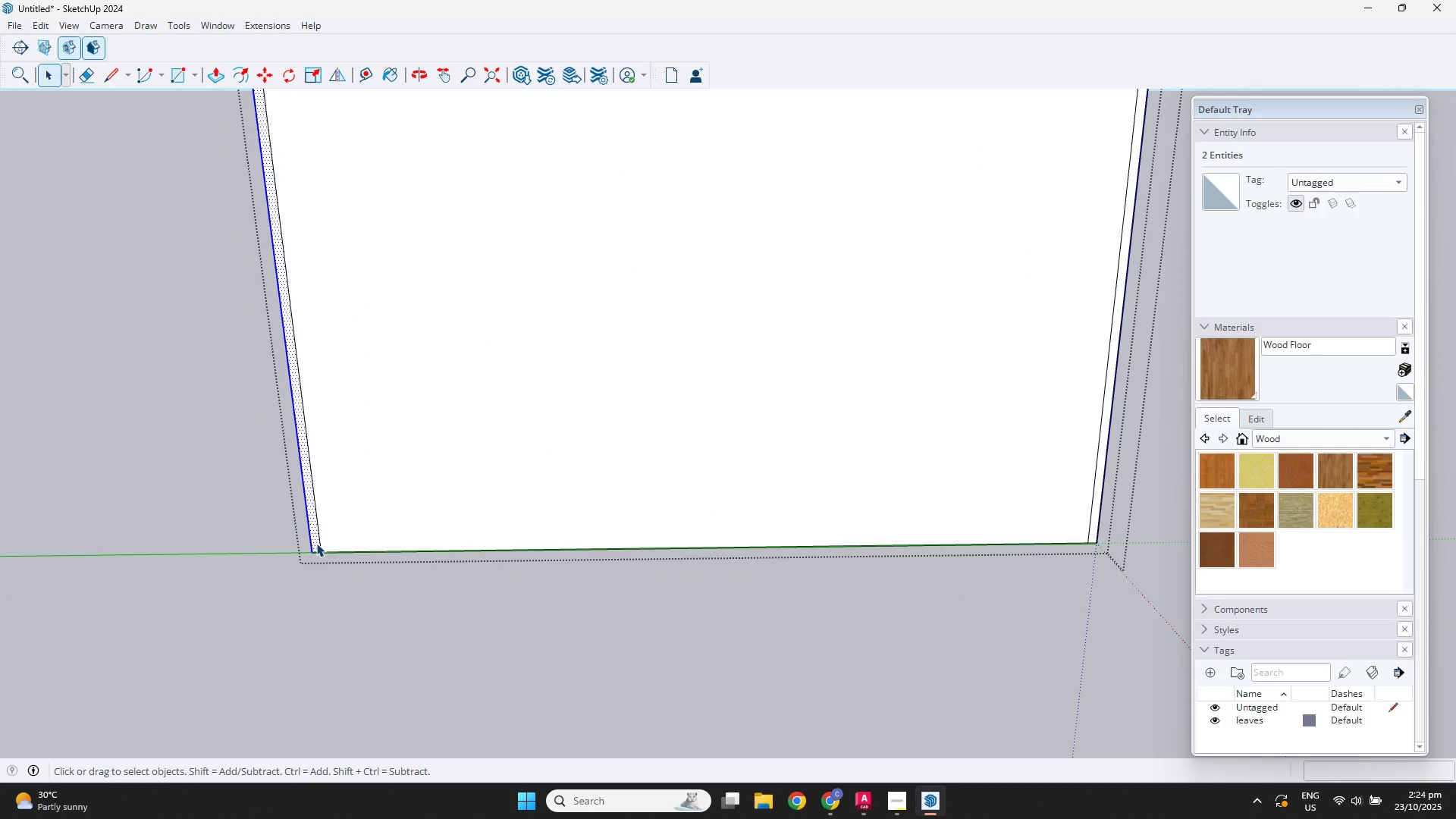 
triple_click([316, 543])
 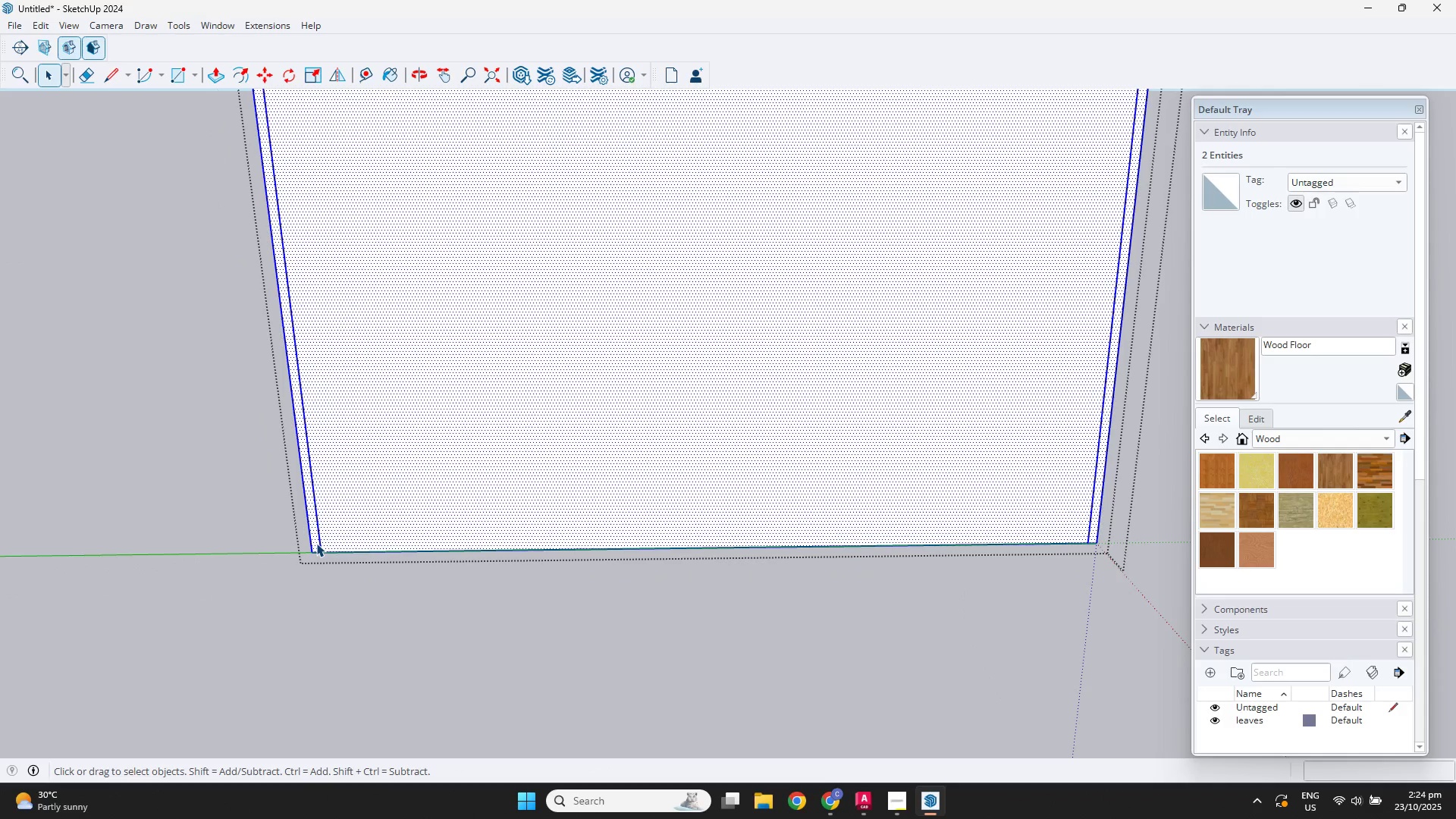 
triple_click([316, 543])
 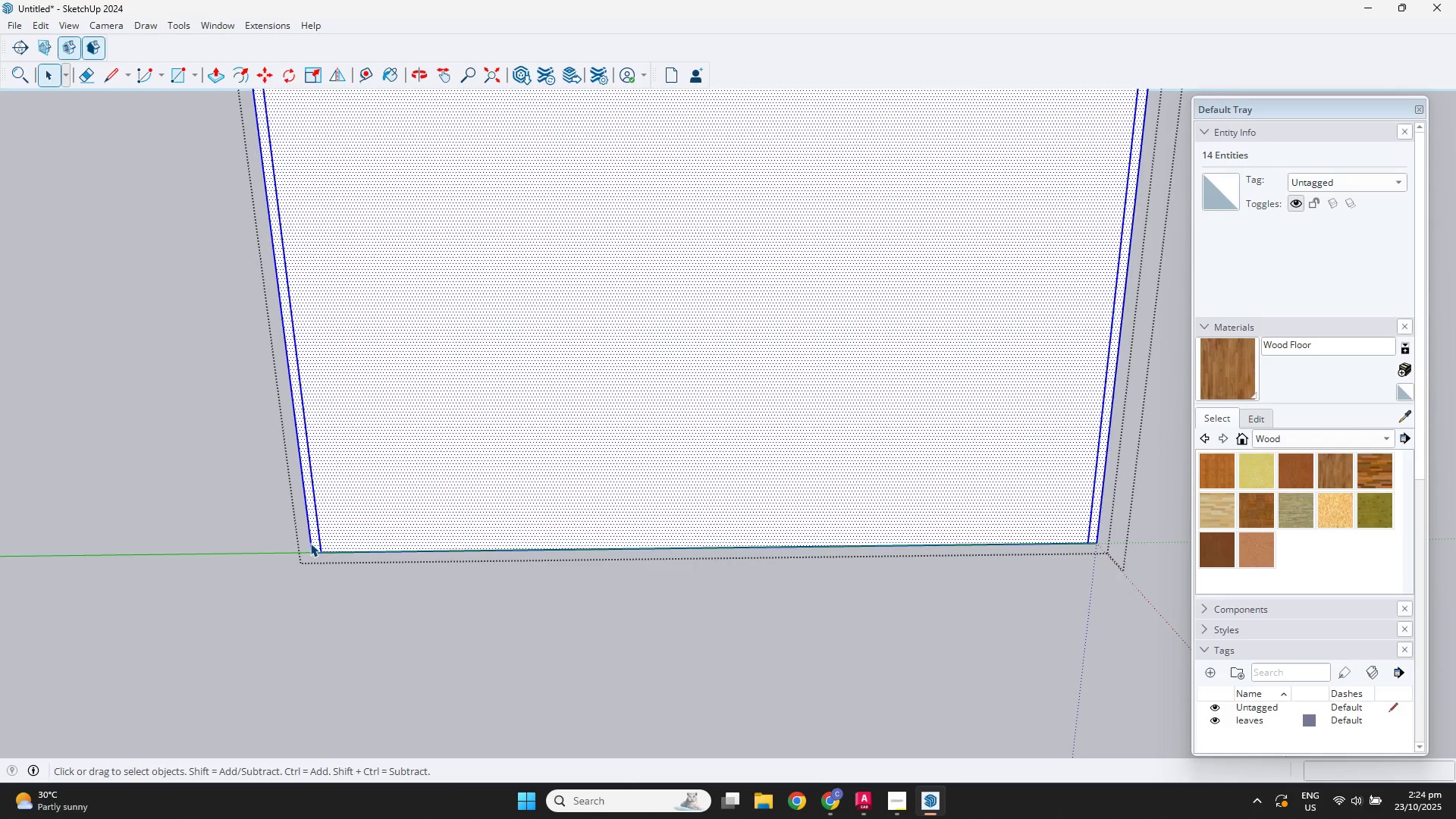 
triple_click([310, 543])
 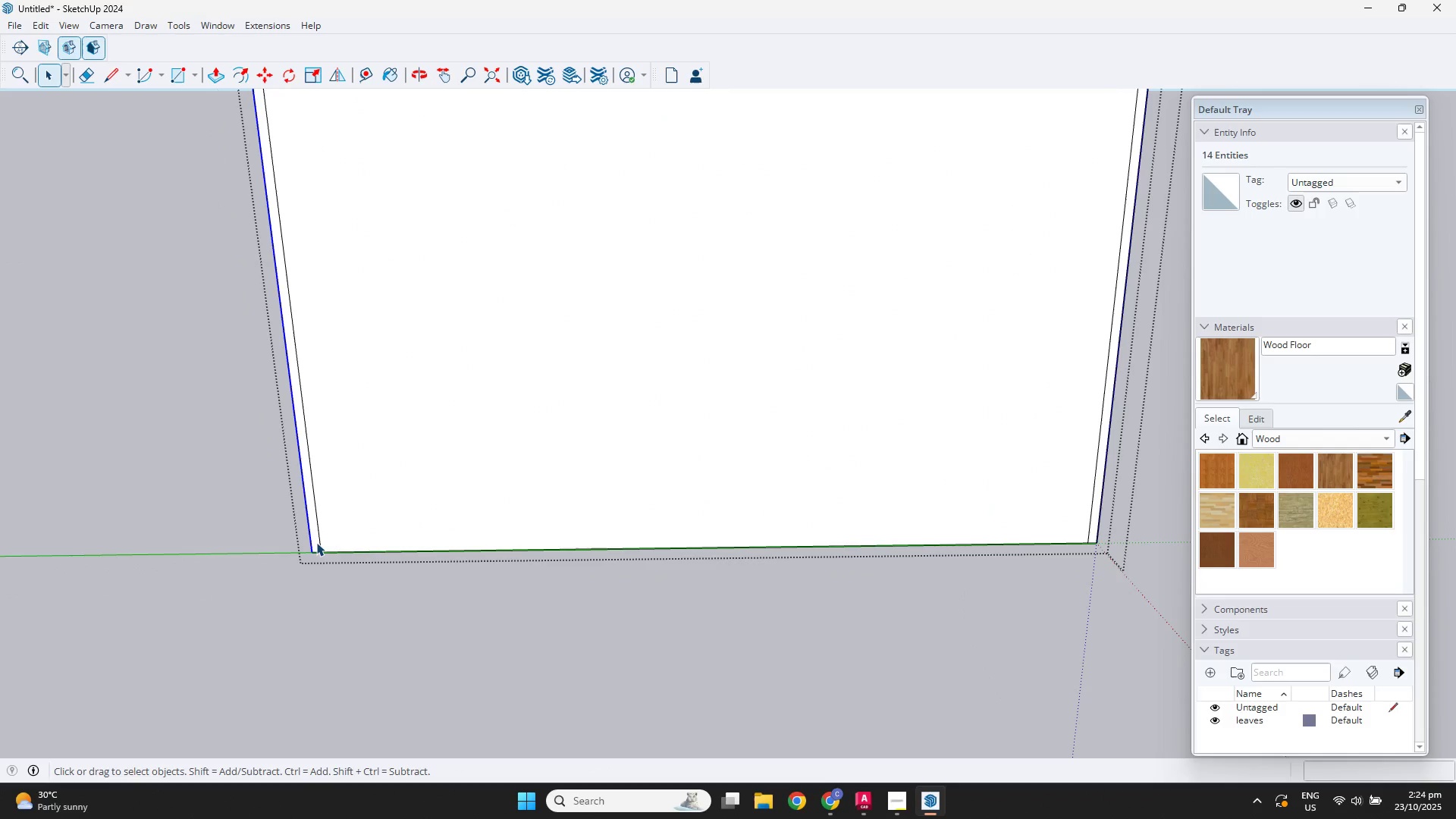 
triple_click([316, 542])
 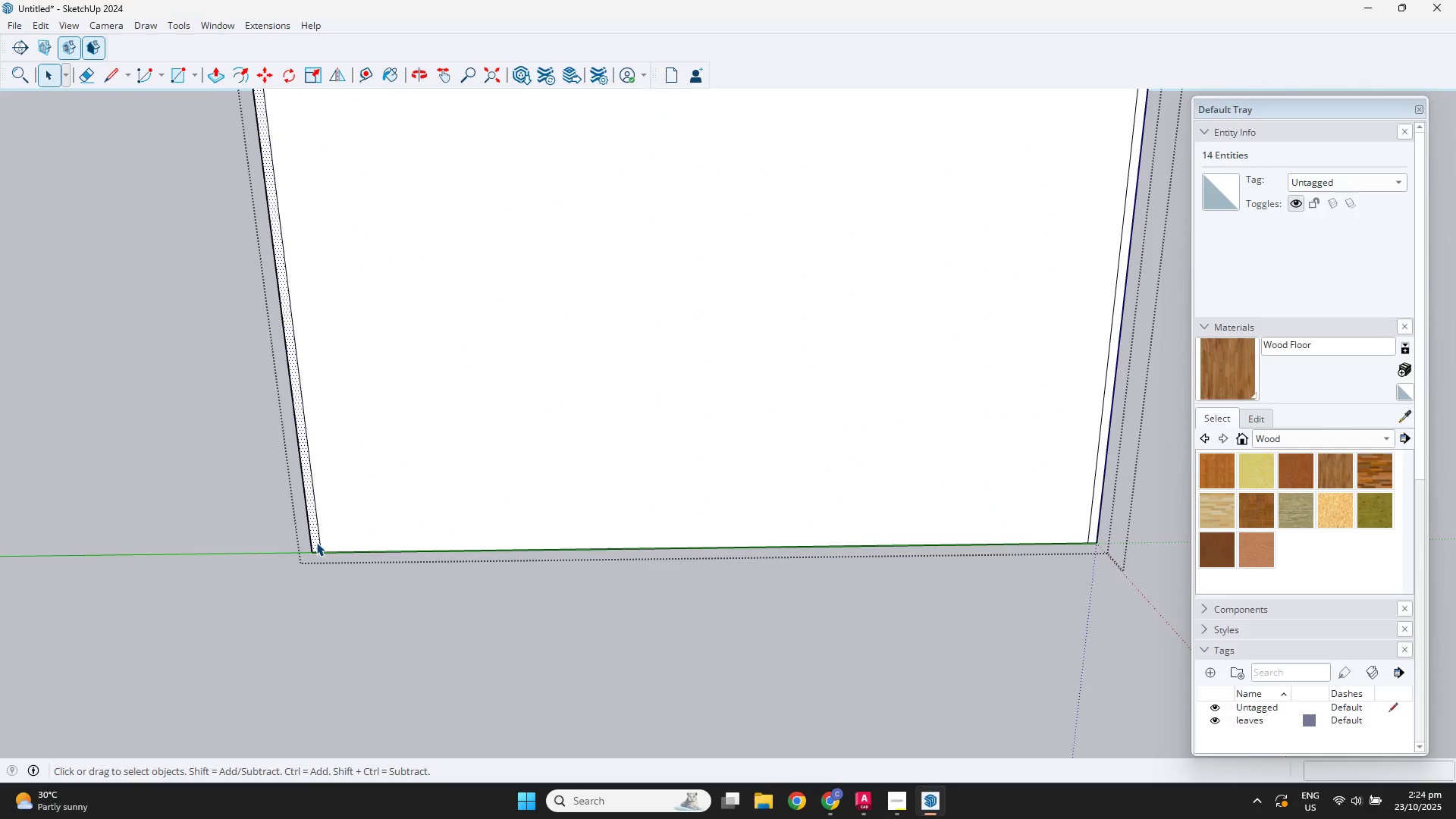 
triple_click([316, 542])
 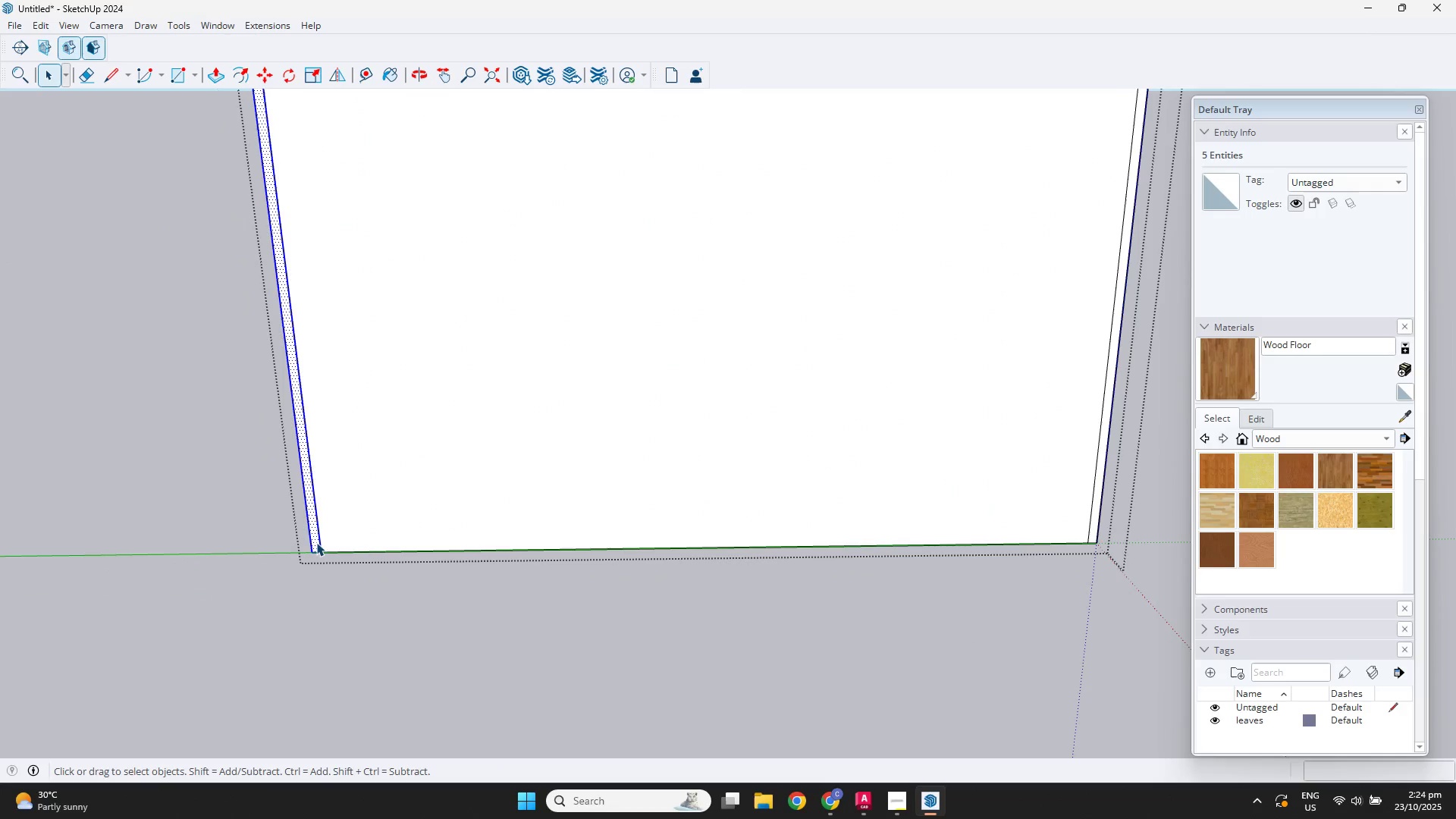 
key(M)
 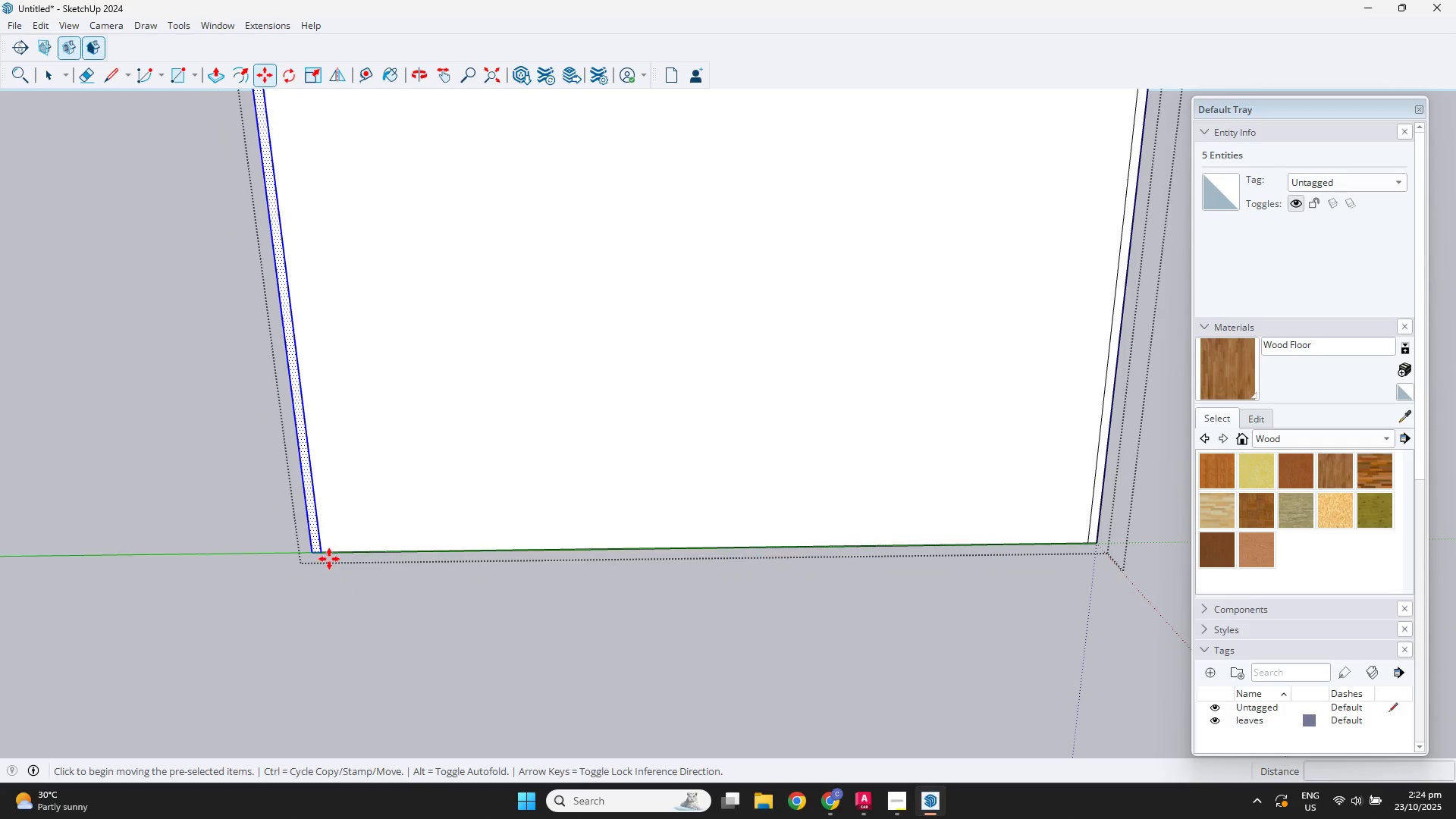 
key(Control+ControlLeft)
 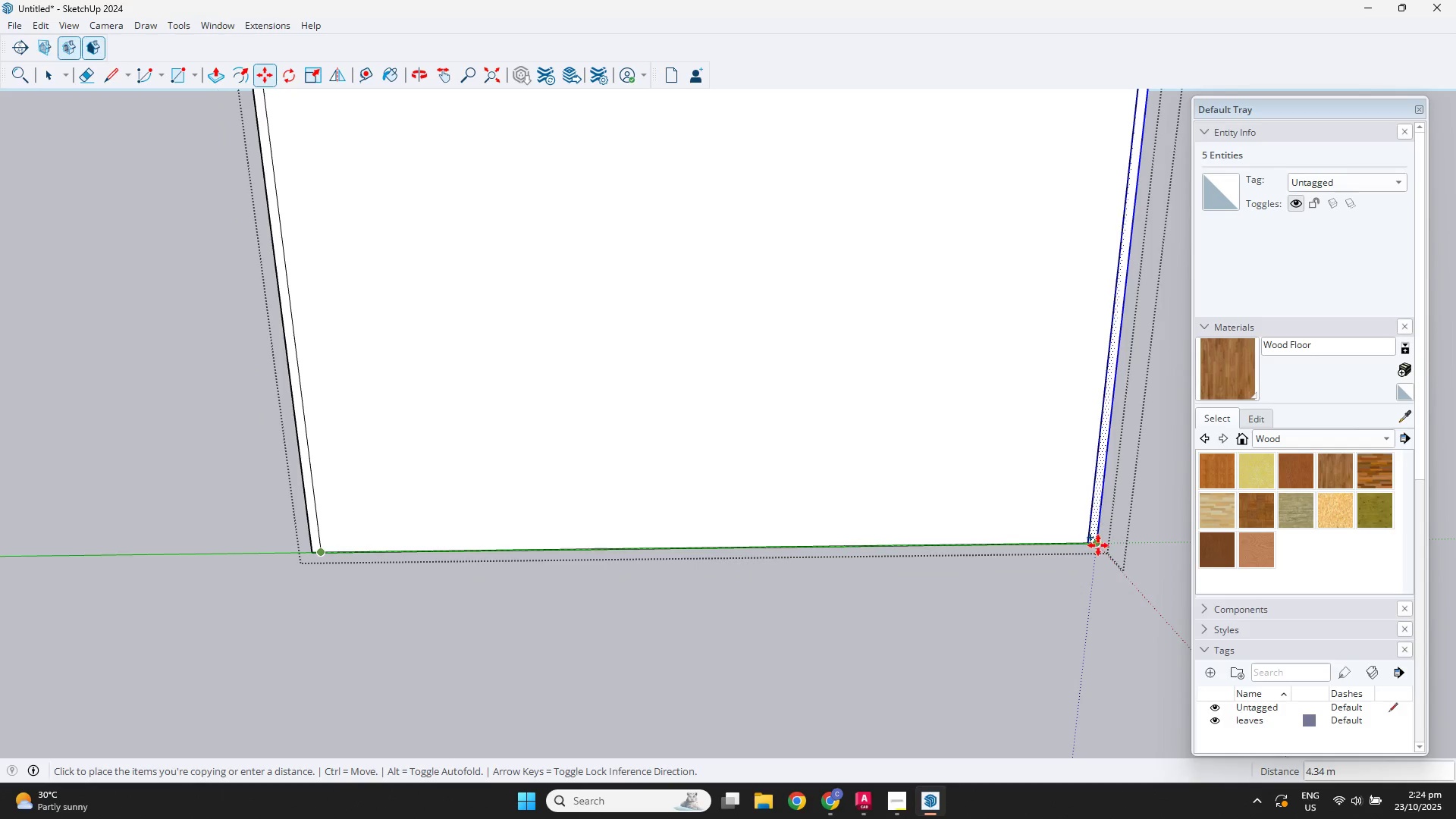 
left_click([1100, 545])
 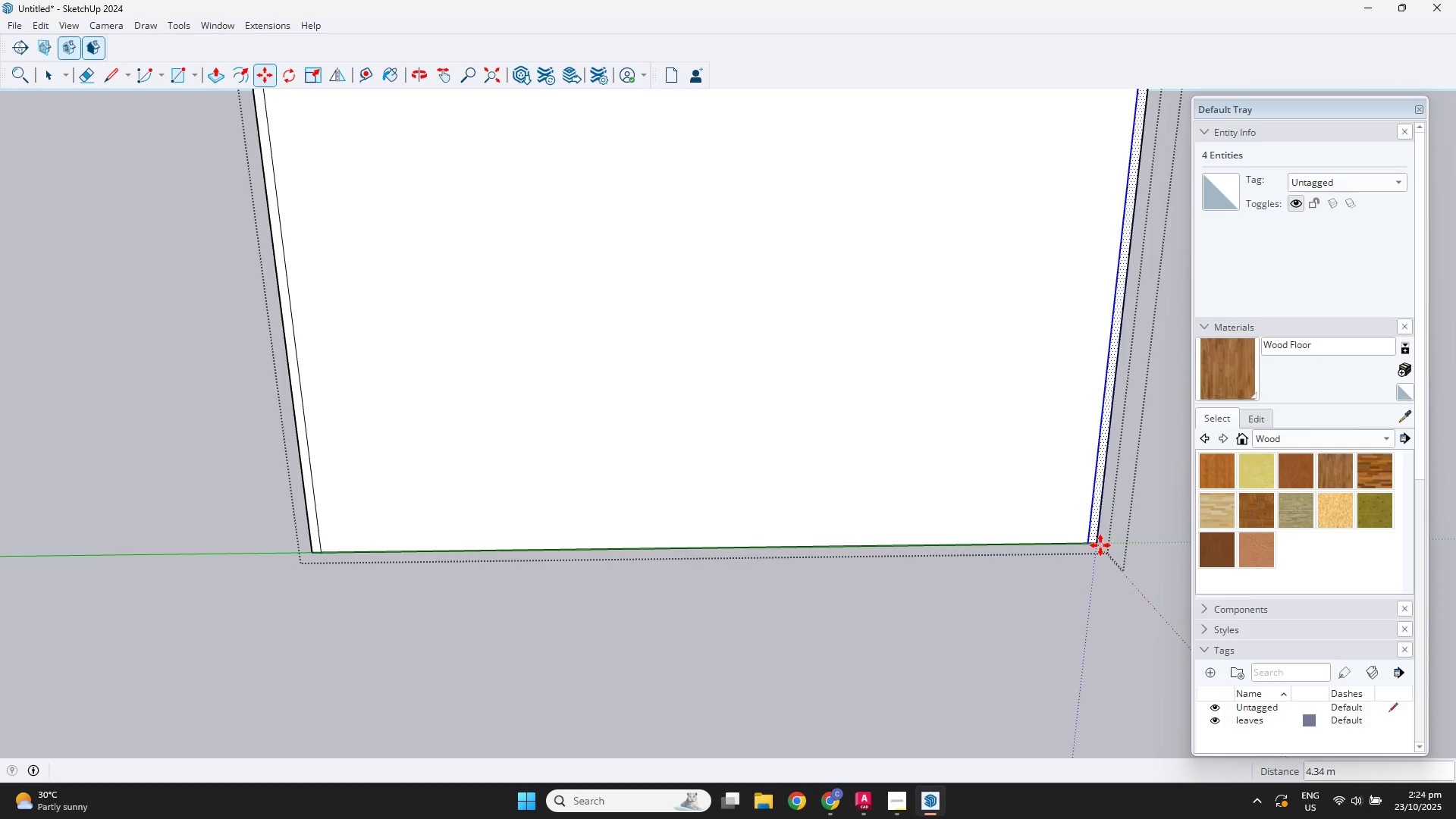 
key(NumpadDivide)
 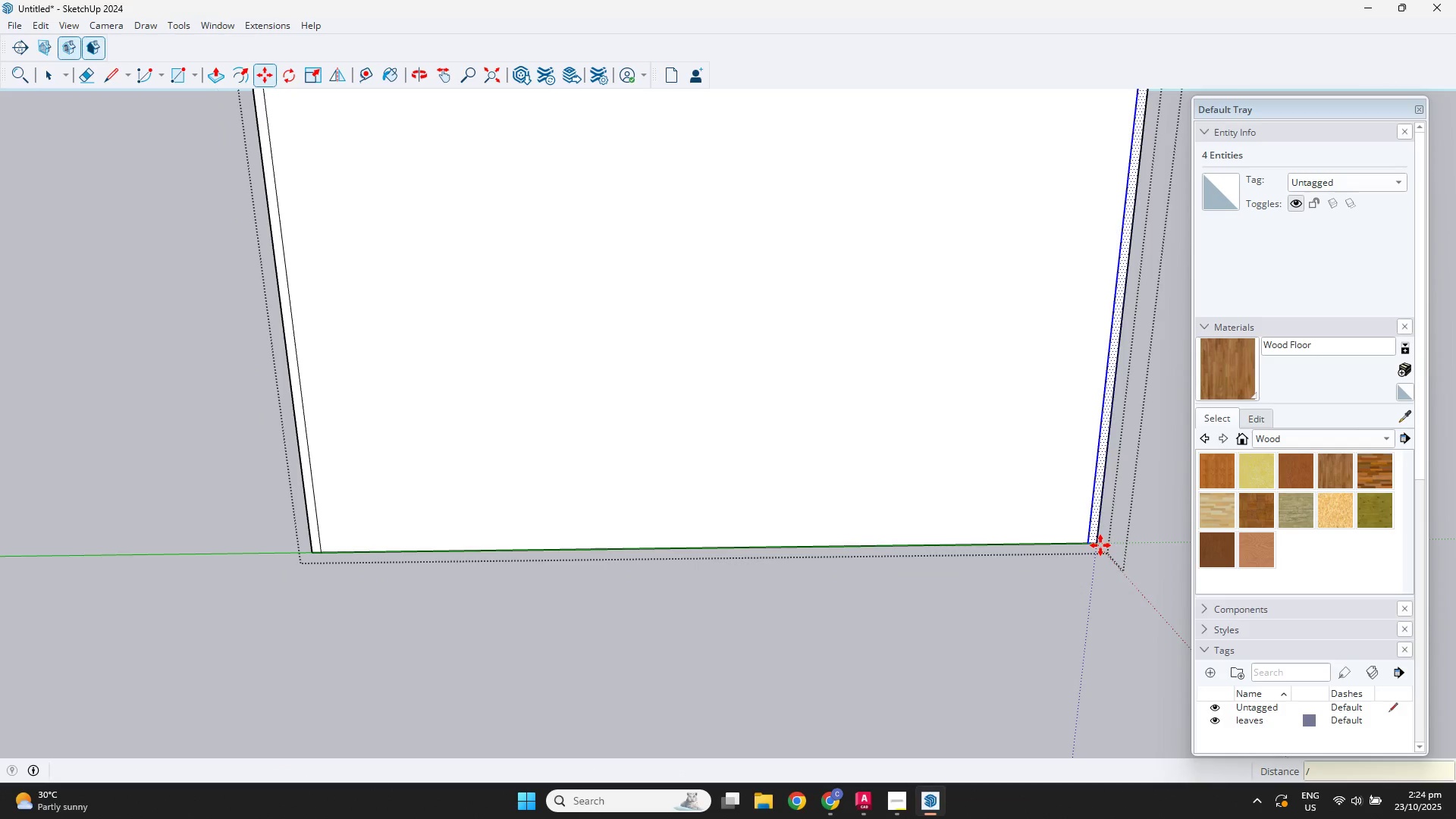 
key(Numpad4)
 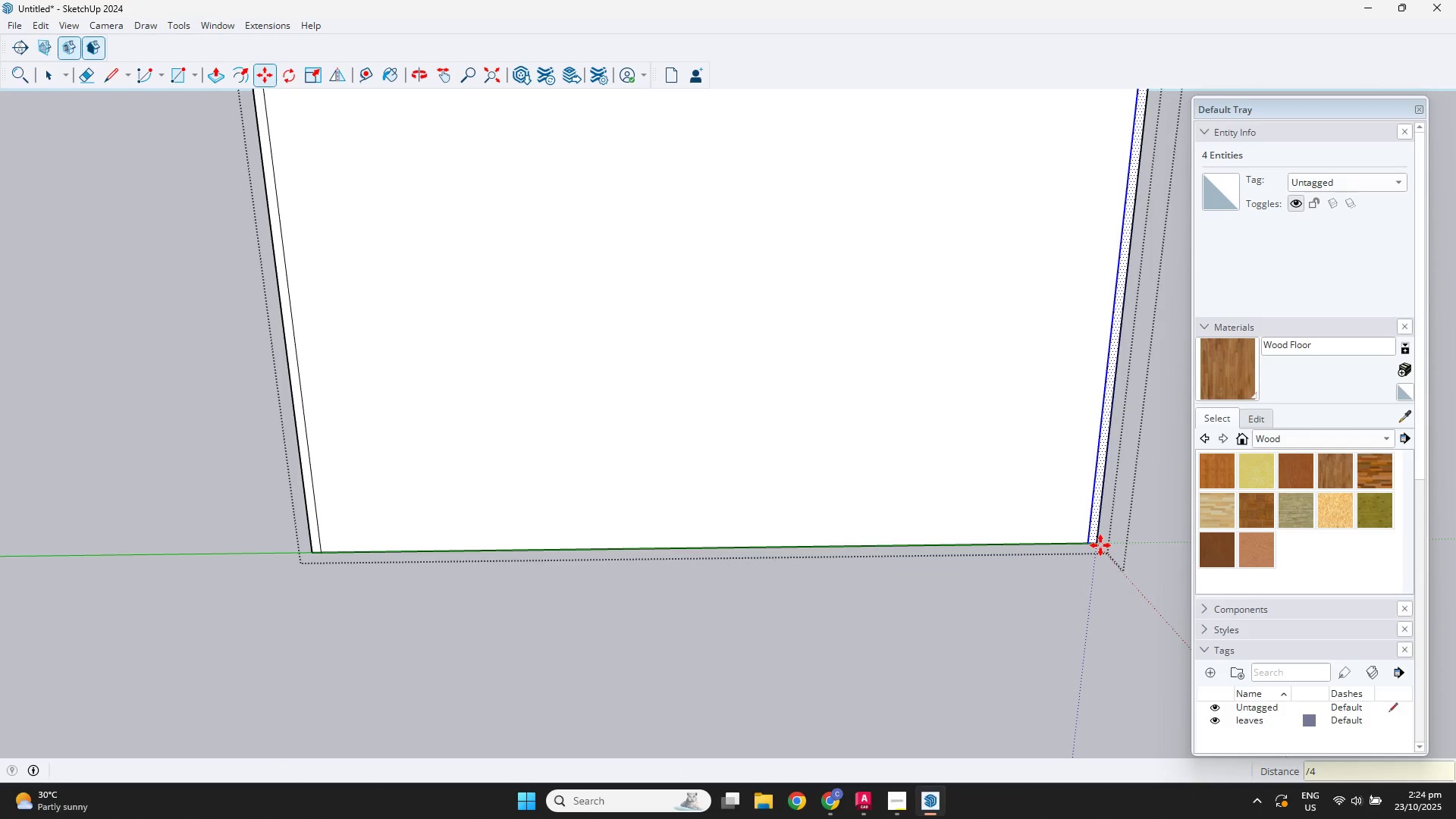 
key(NumpadEnter)
 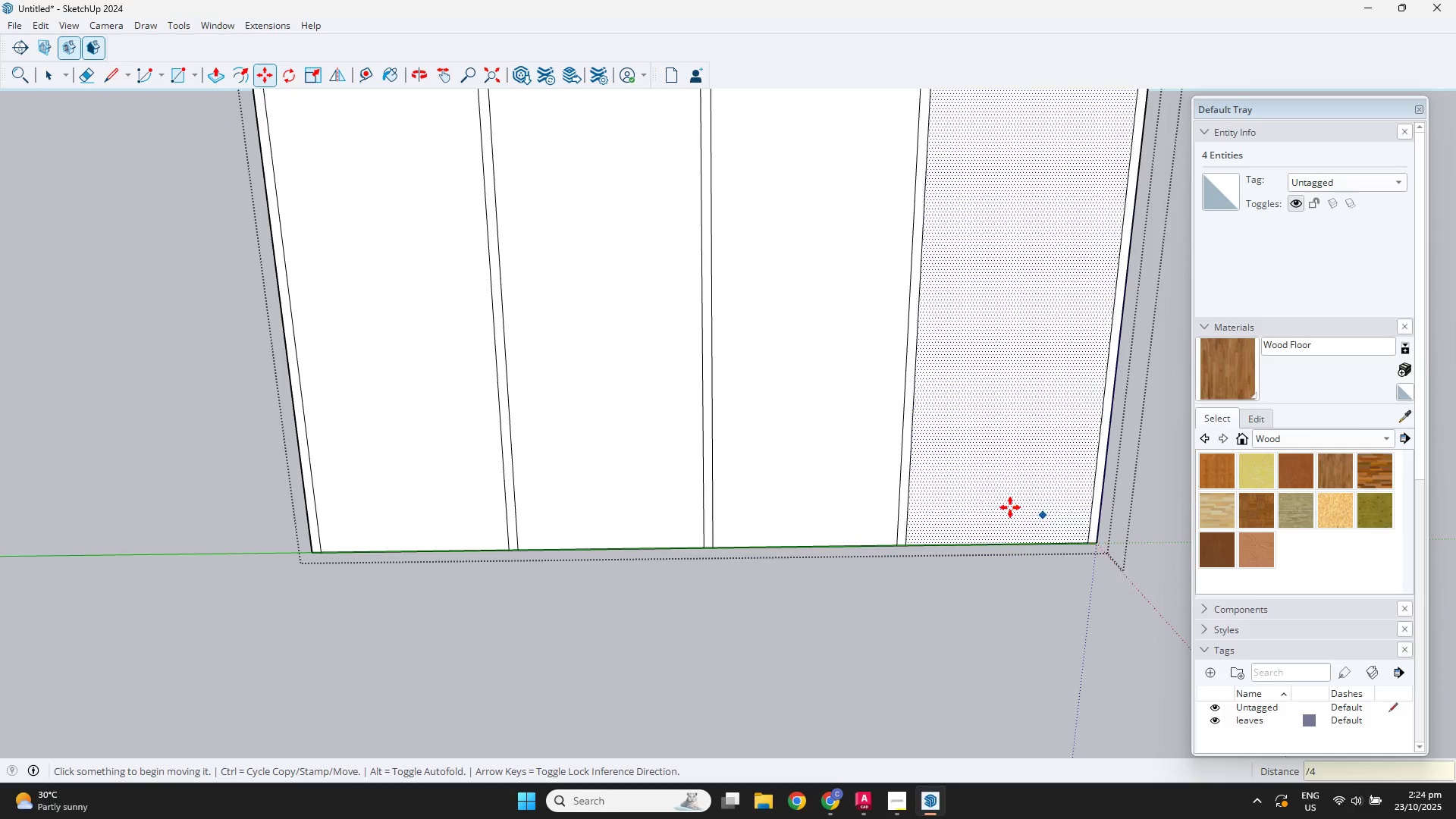 
scroll: coordinate [927, 487], scroll_direction: down, amount: 3.0
 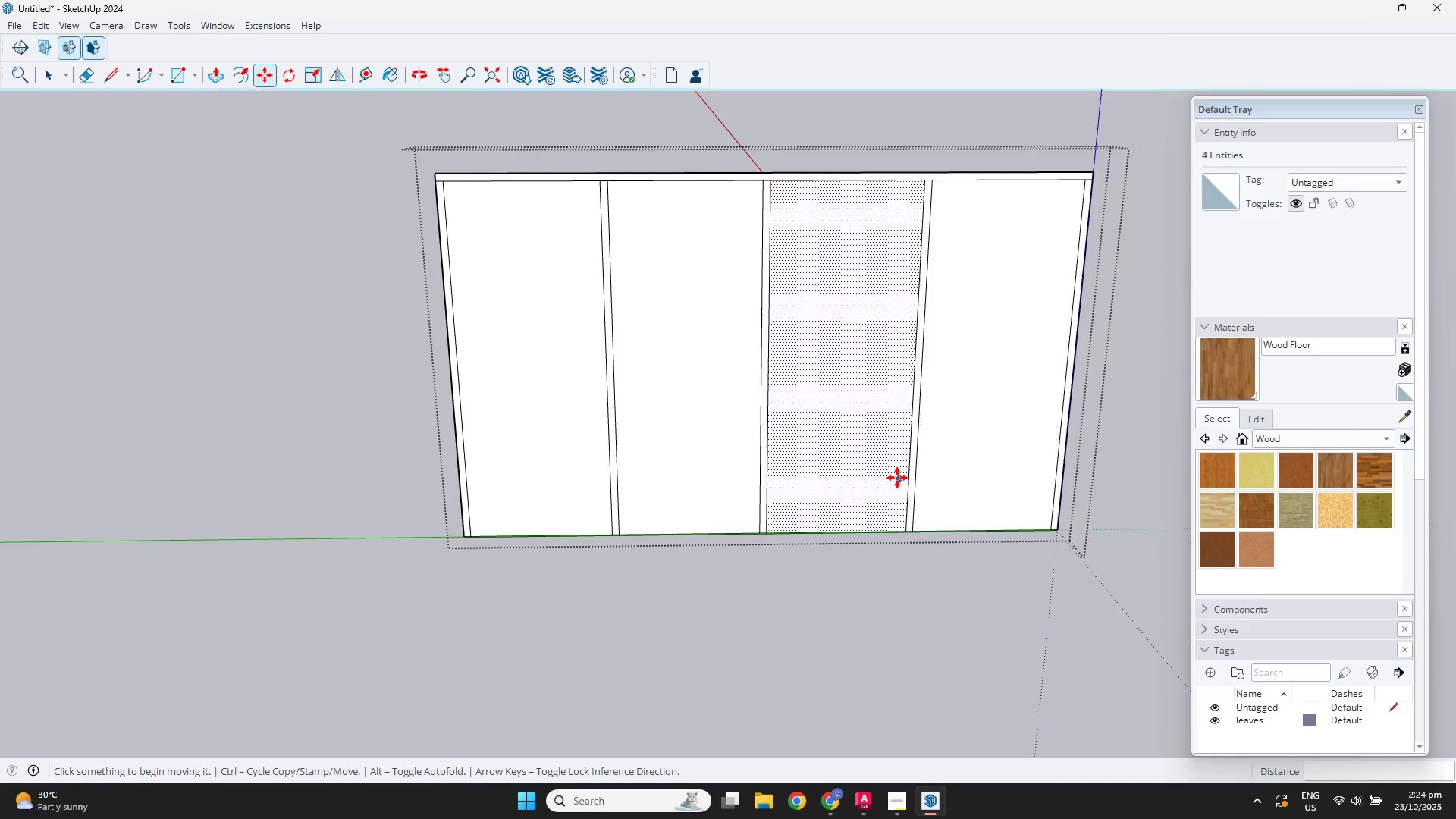 
key(Shift+ShiftLeft)
 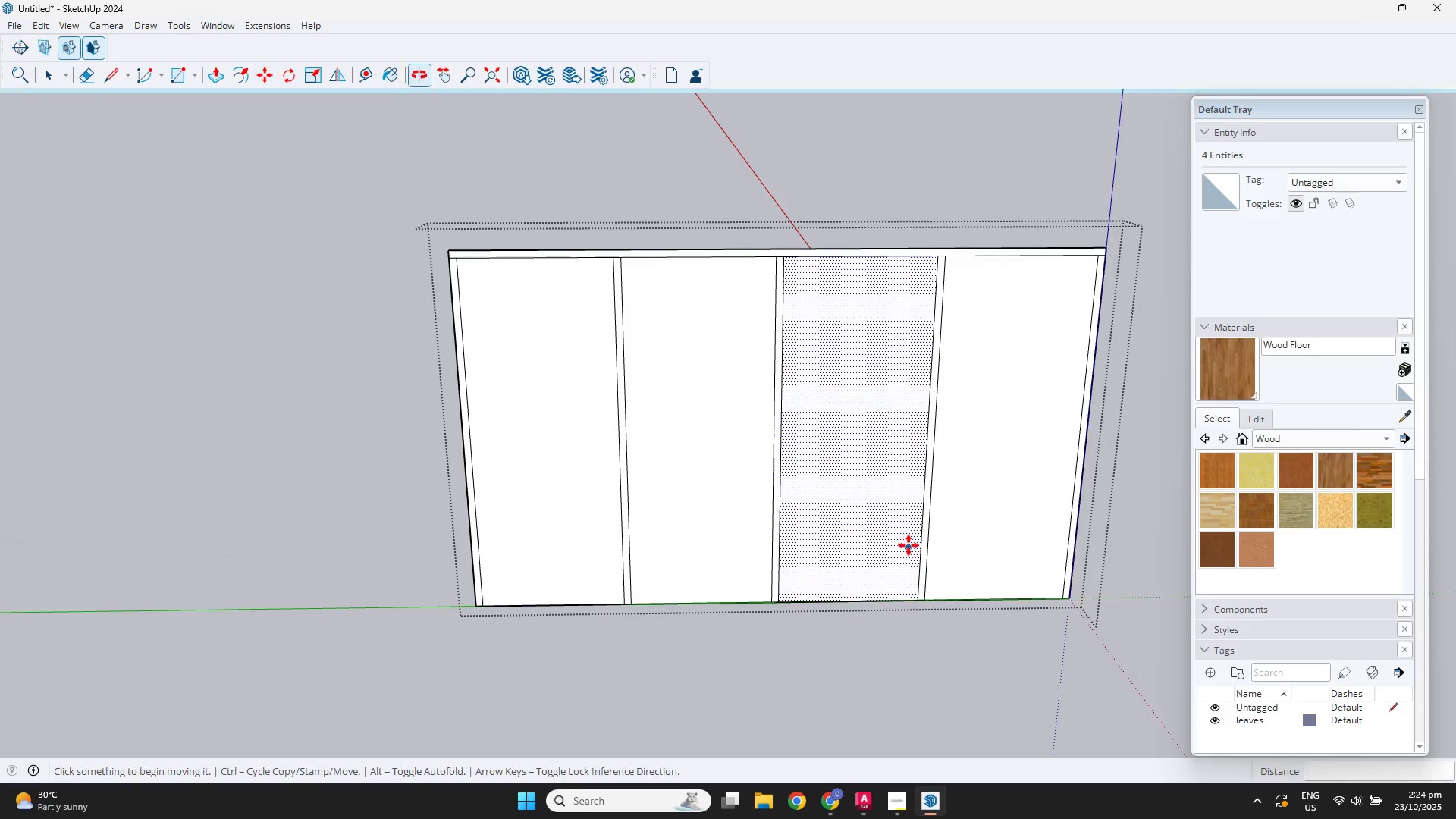 
key(Space)
 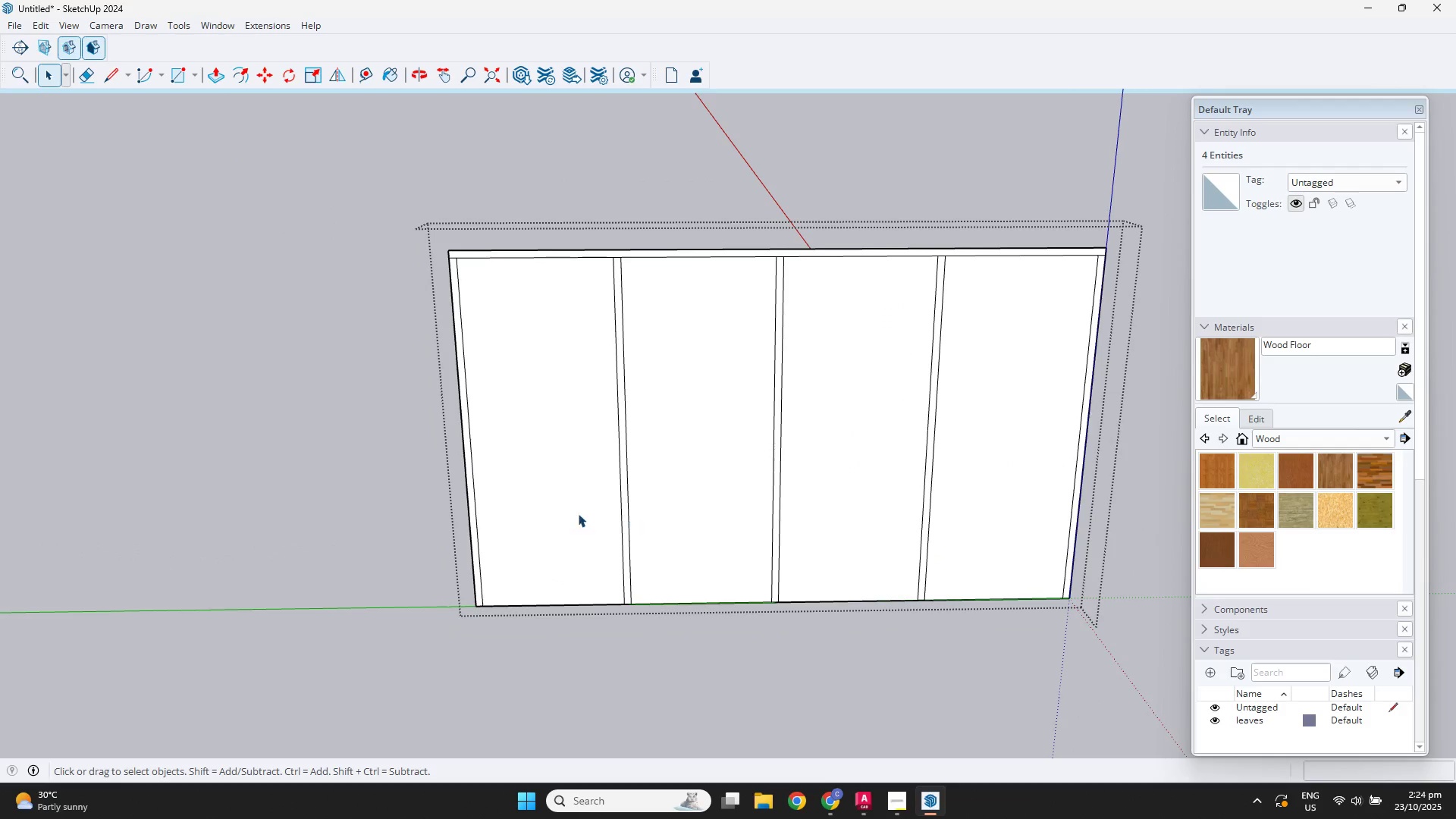 
left_click([570, 513])
 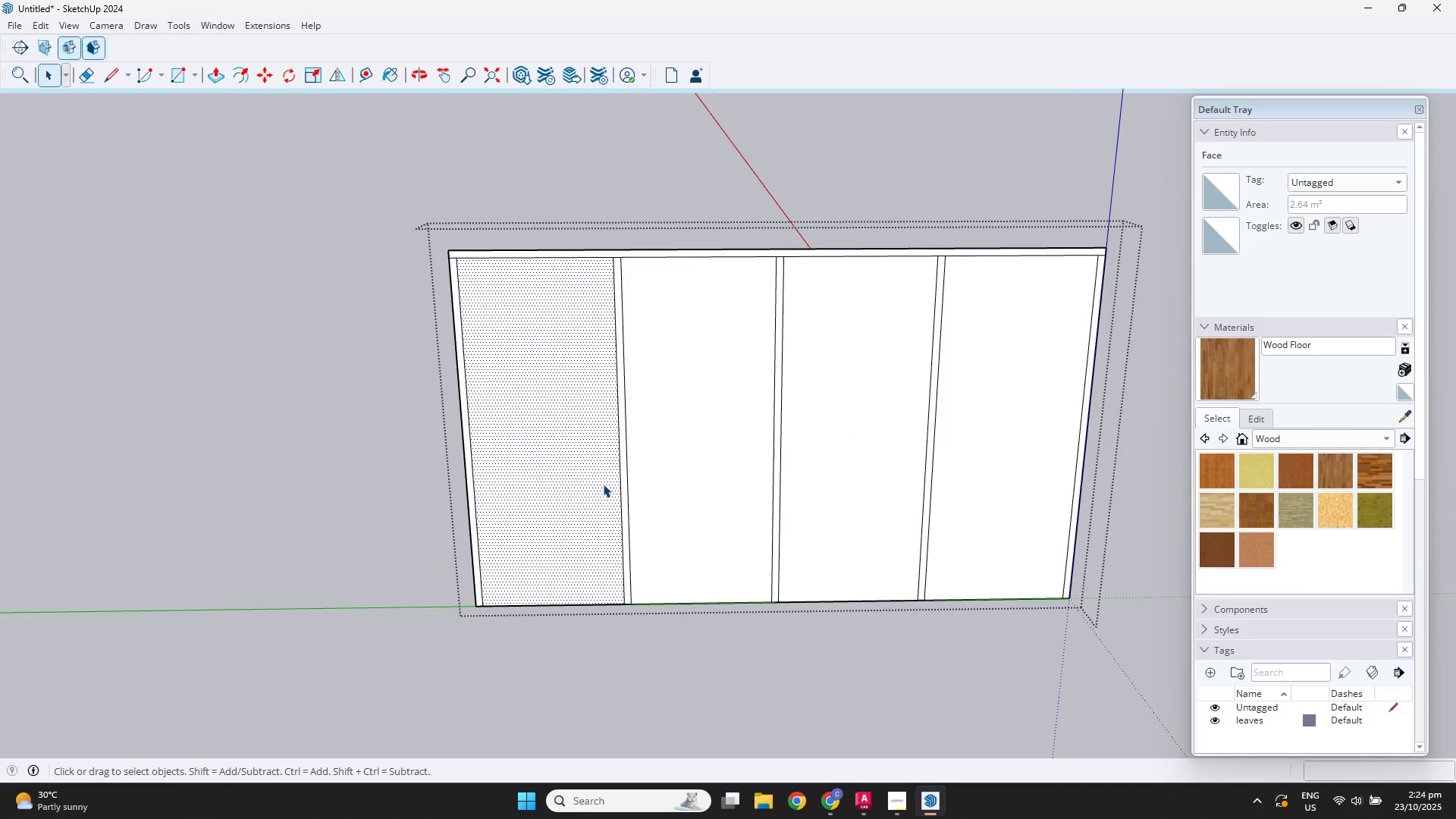 
key(B)
 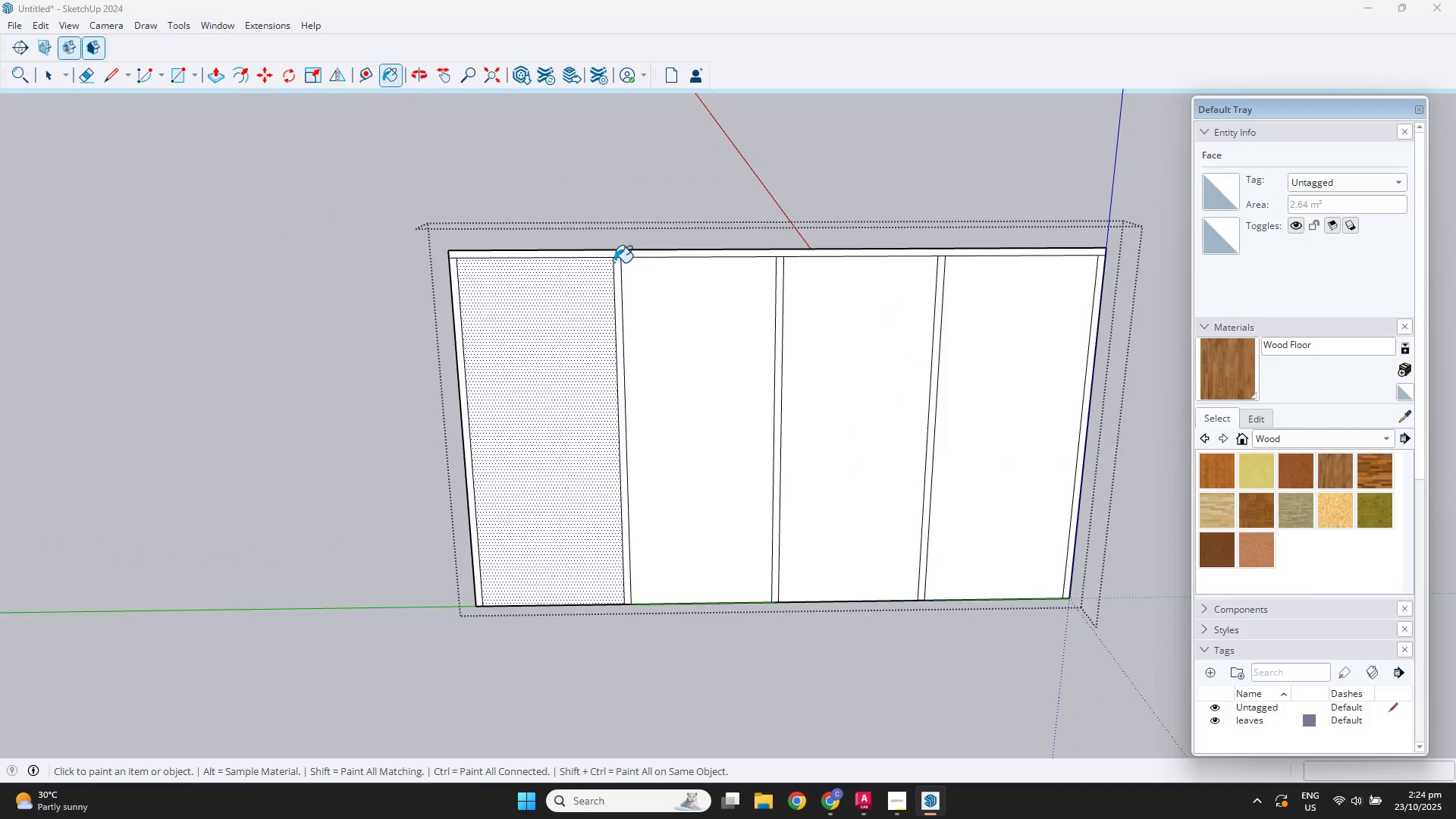 
key(Space)
 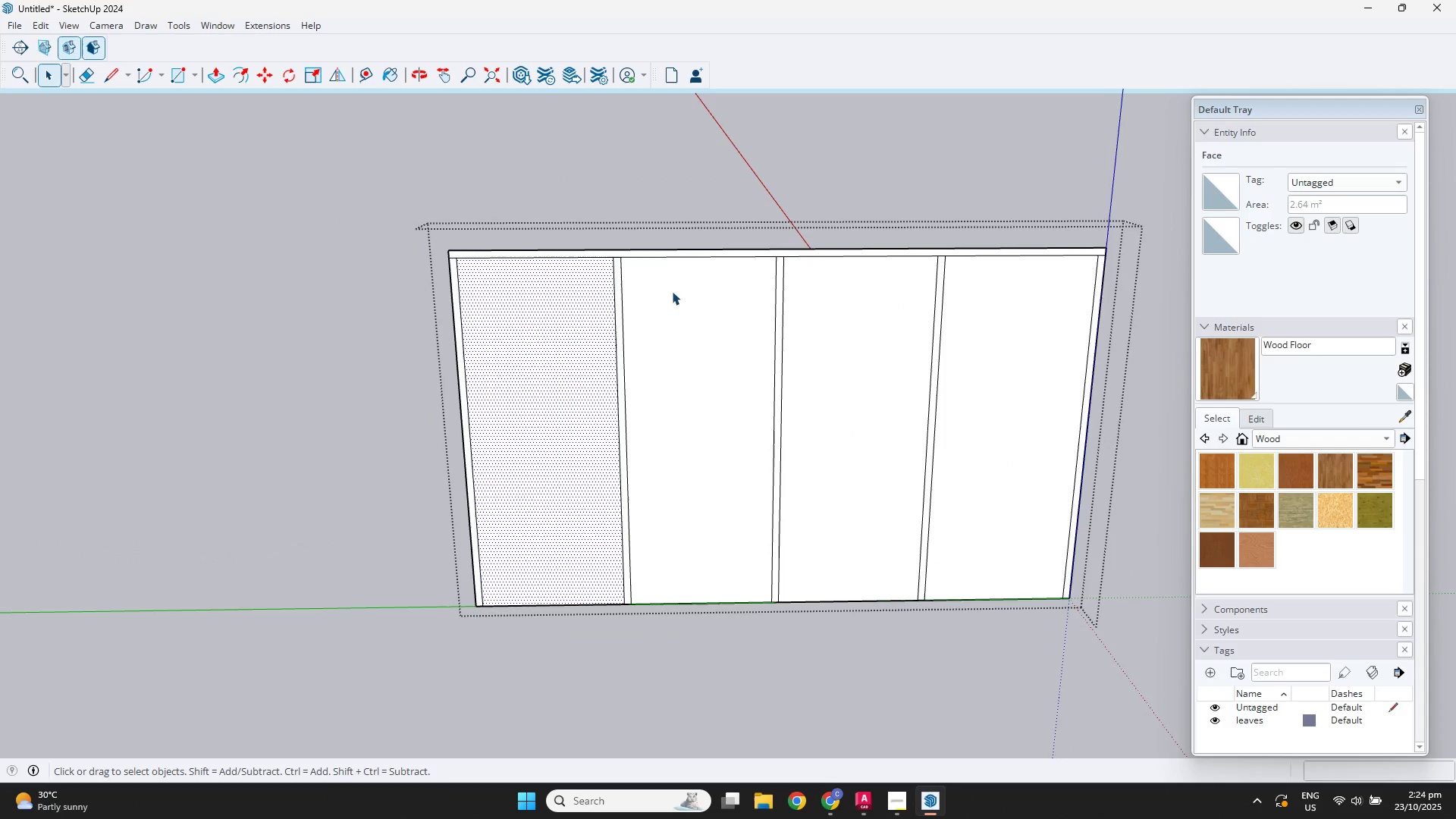 
scroll: coordinate [709, 294], scroll_direction: down, amount: 4.0
 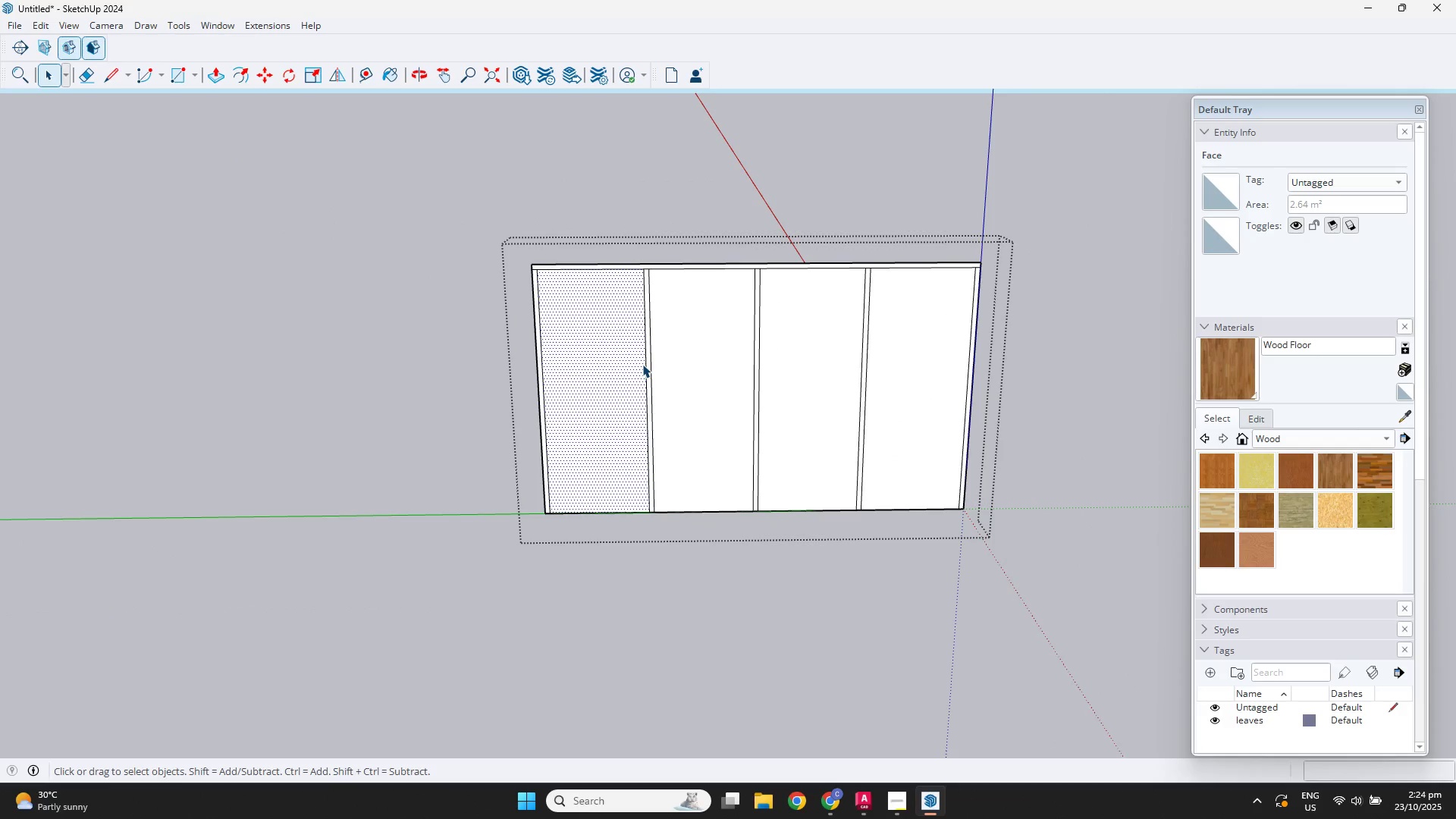 
double_click([642, 364])
 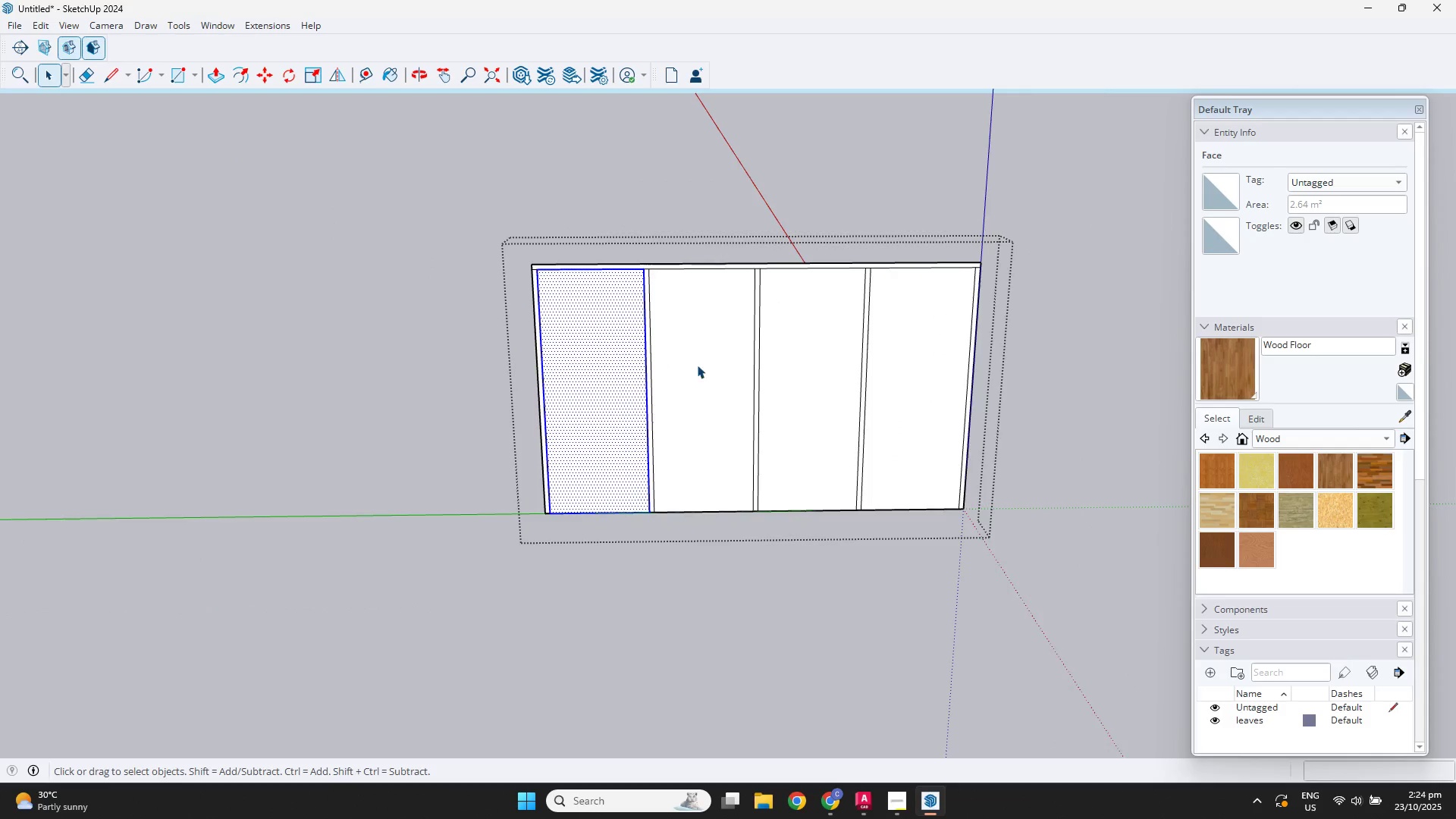 
scroll: coordinate [640, 290], scroll_direction: up, amount: 6.0
 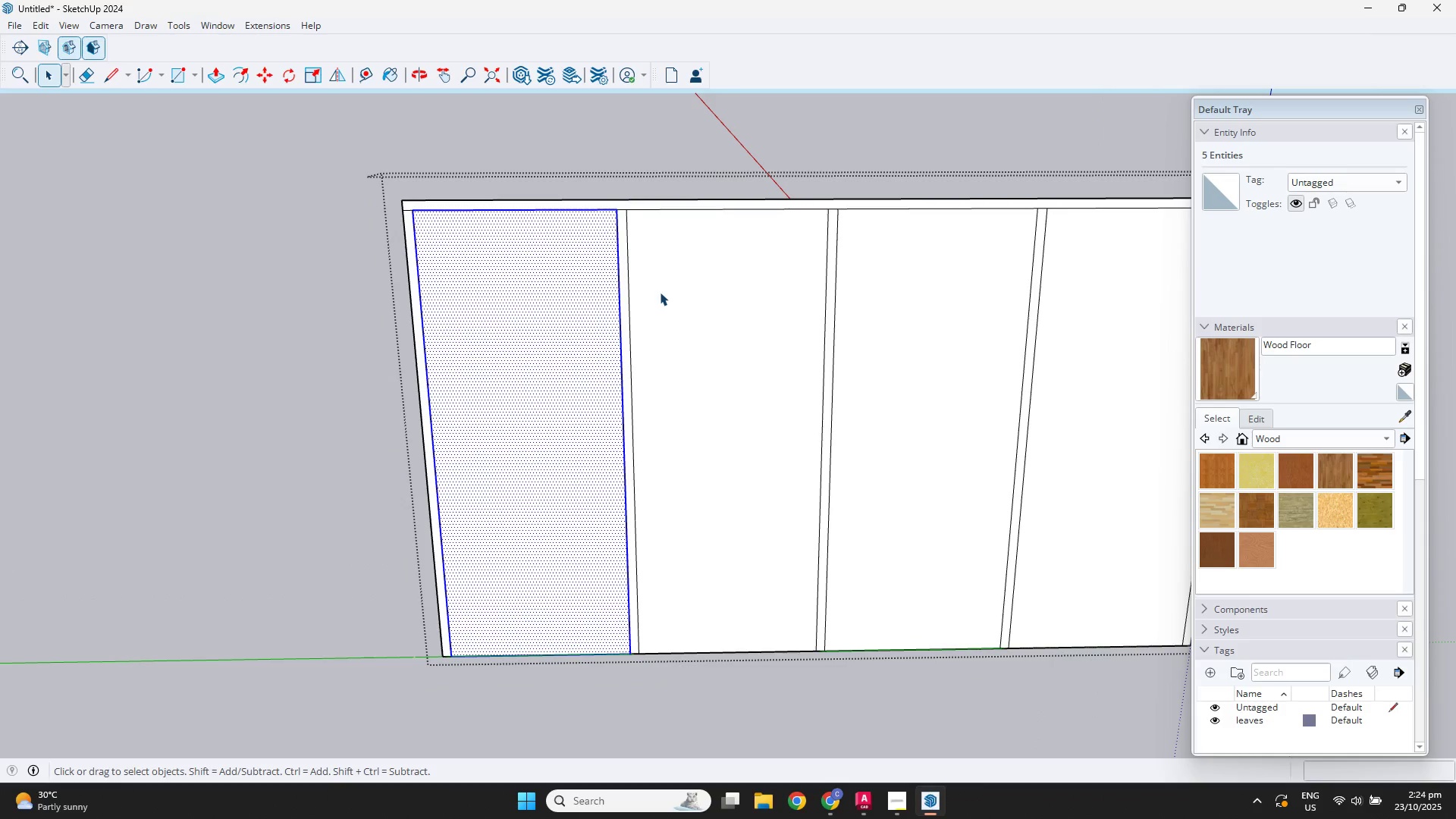 
scroll: coordinate [655, 298], scroll_direction: down, amount: 3.0
 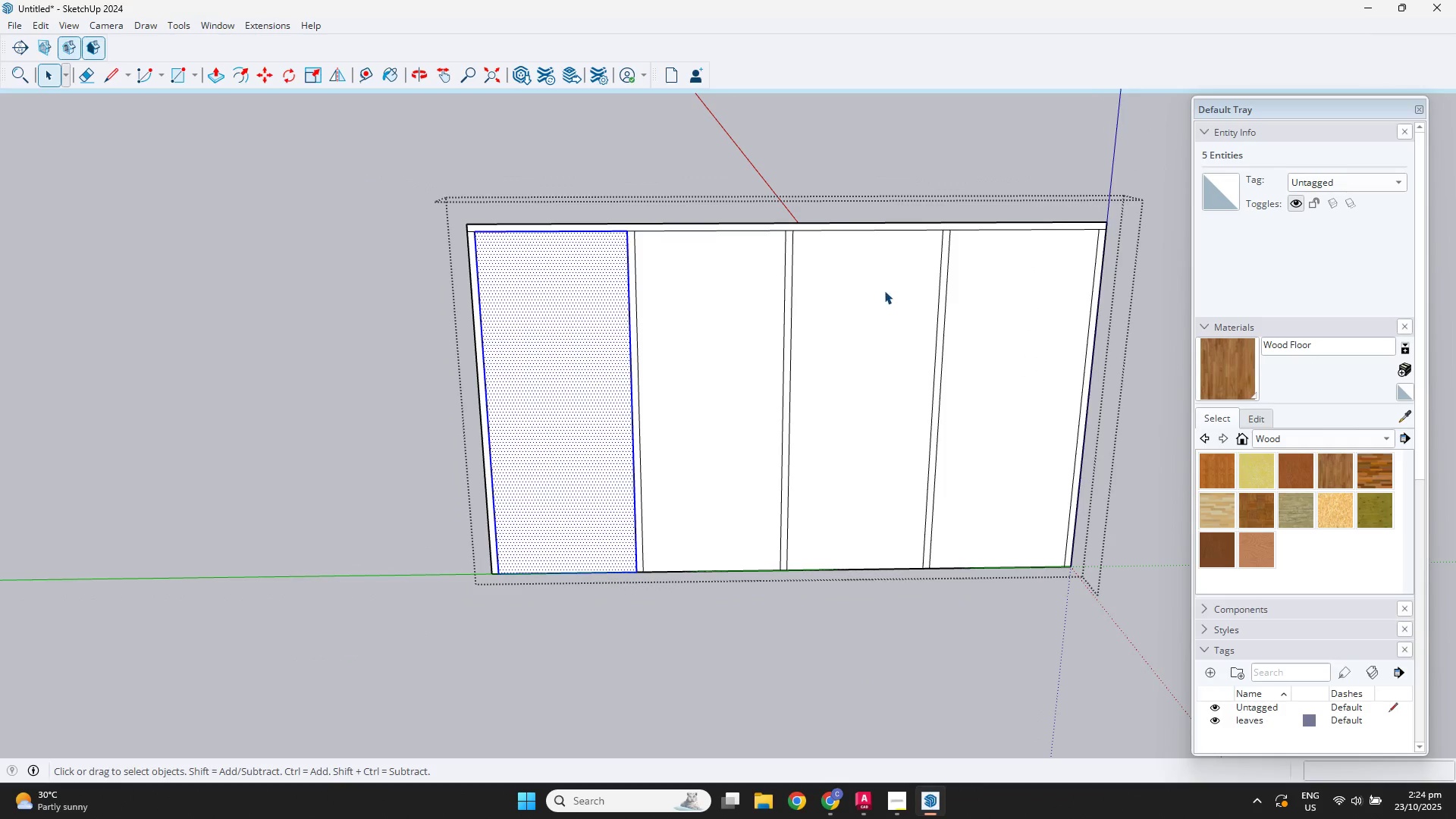 
key(Control+Z)
 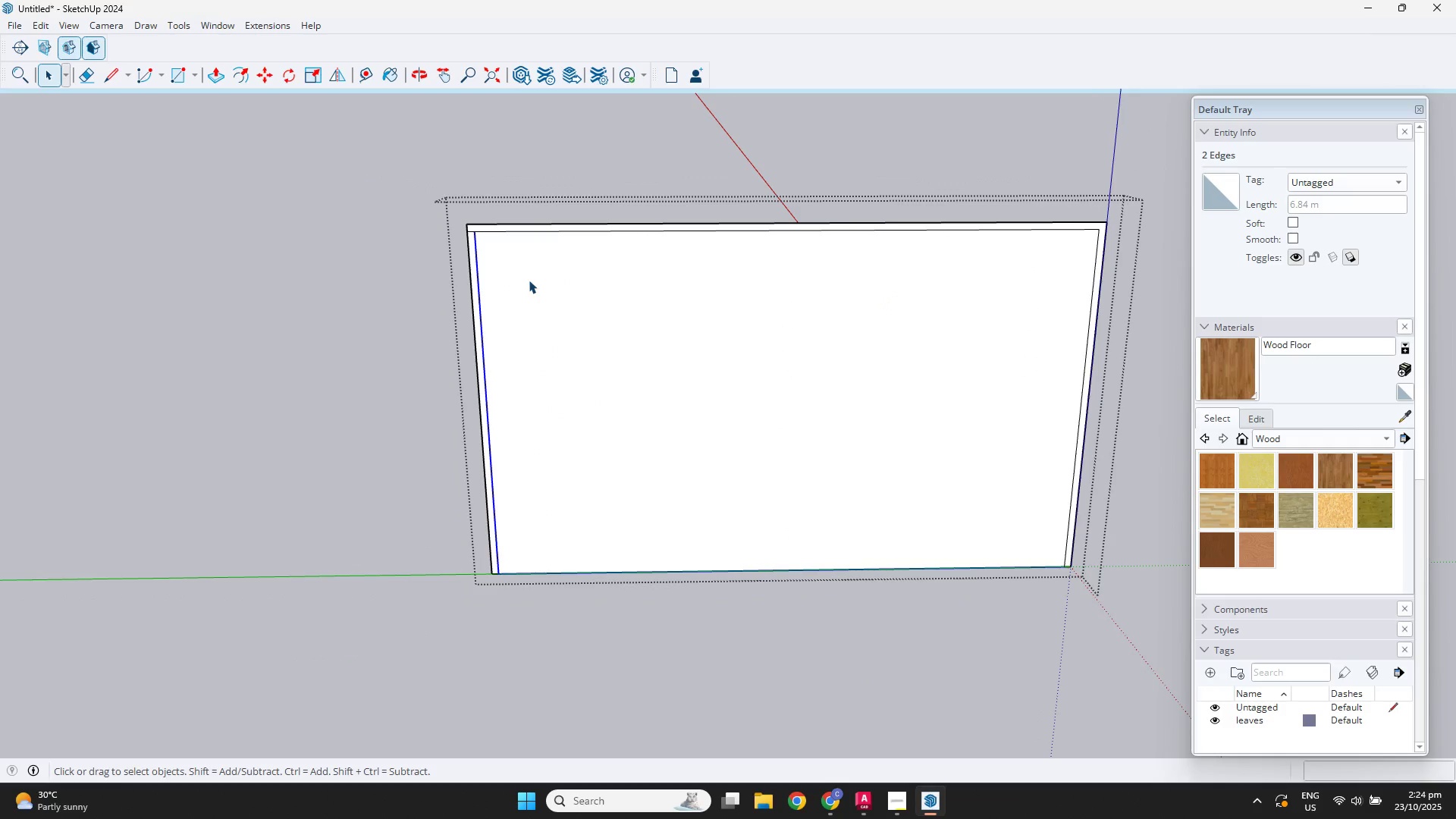 
key(M)
 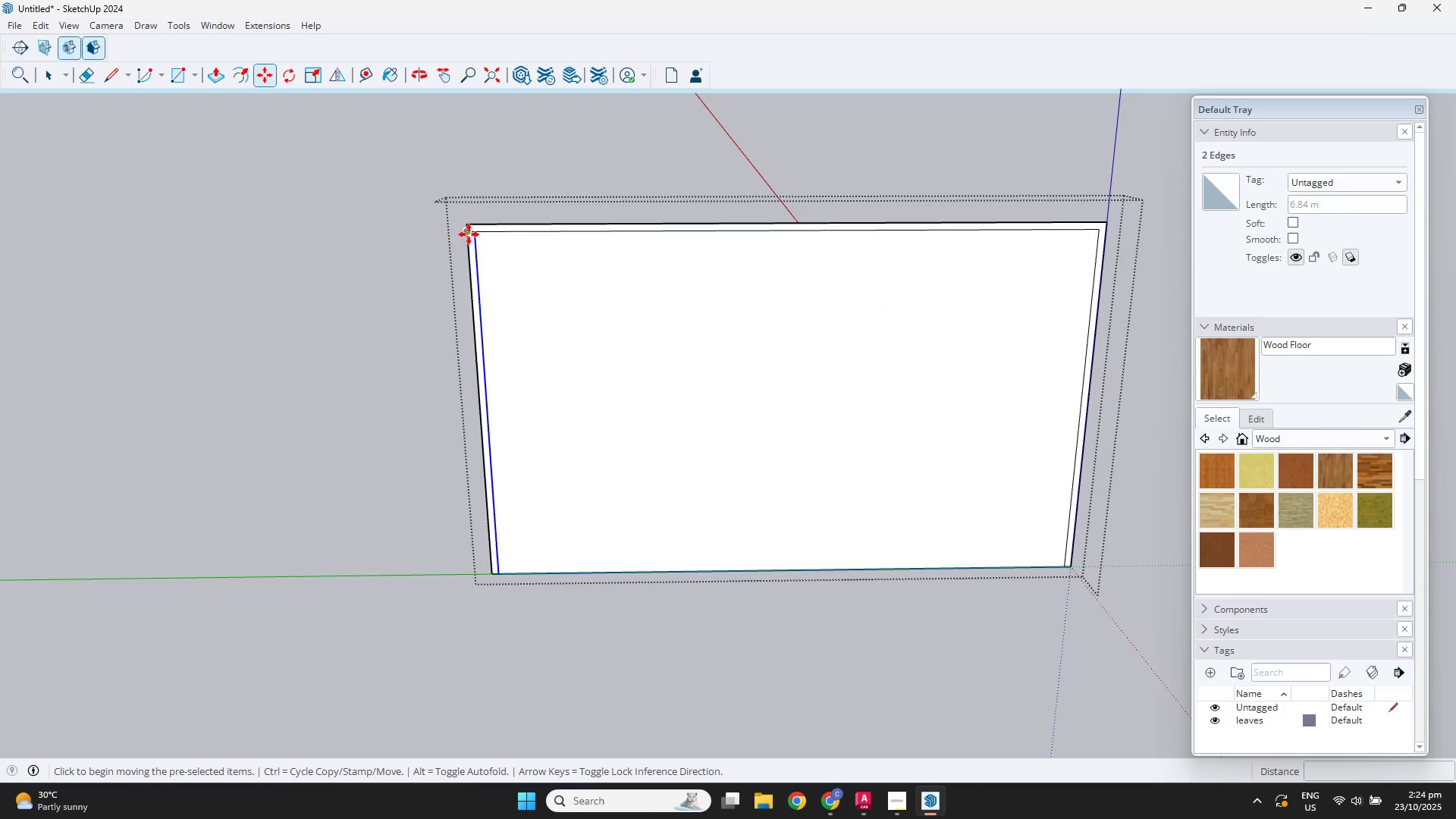 
key(Control+ControlLeft)
 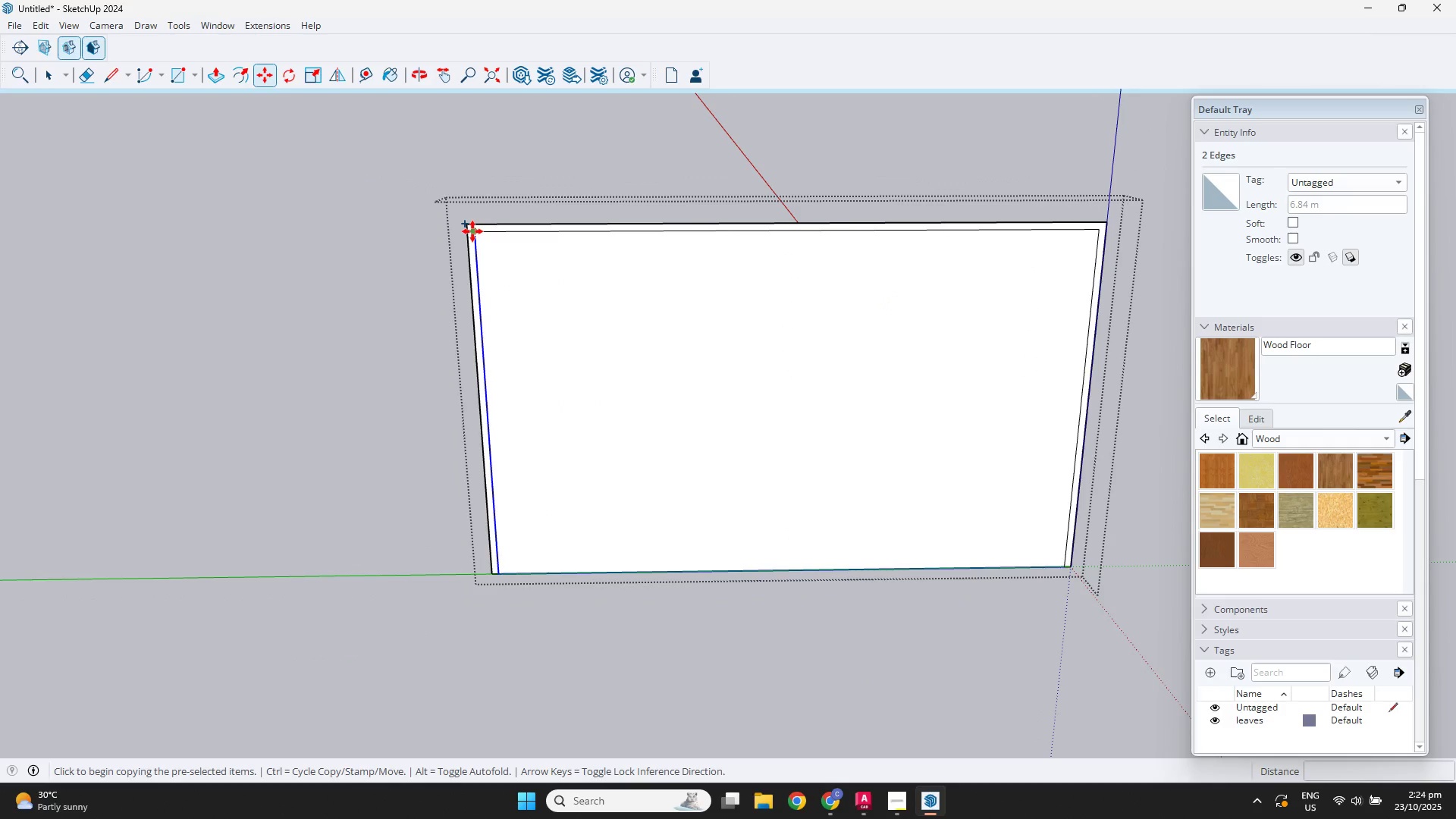 
left_click([472, 231])
 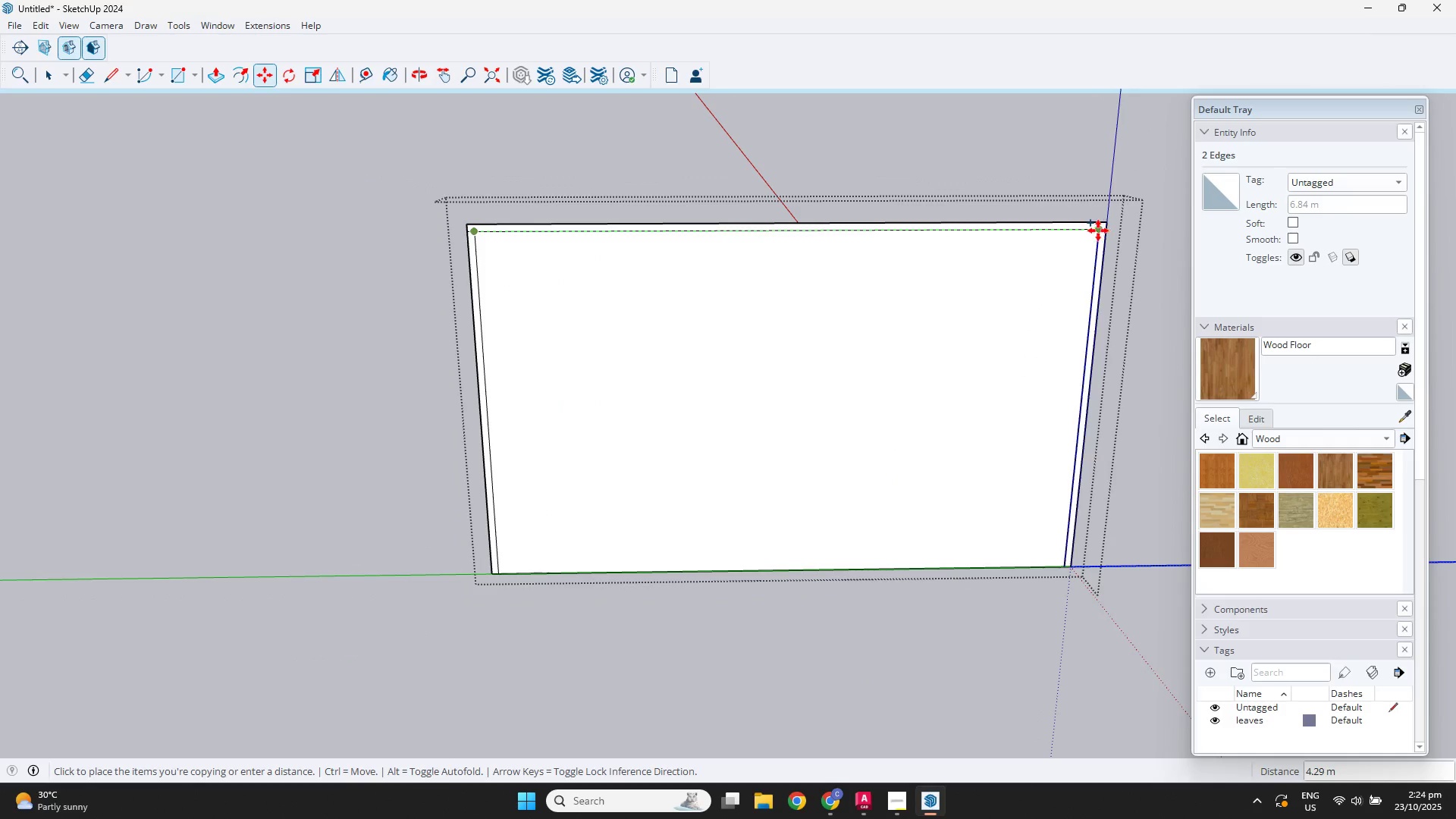 
key(Space)
 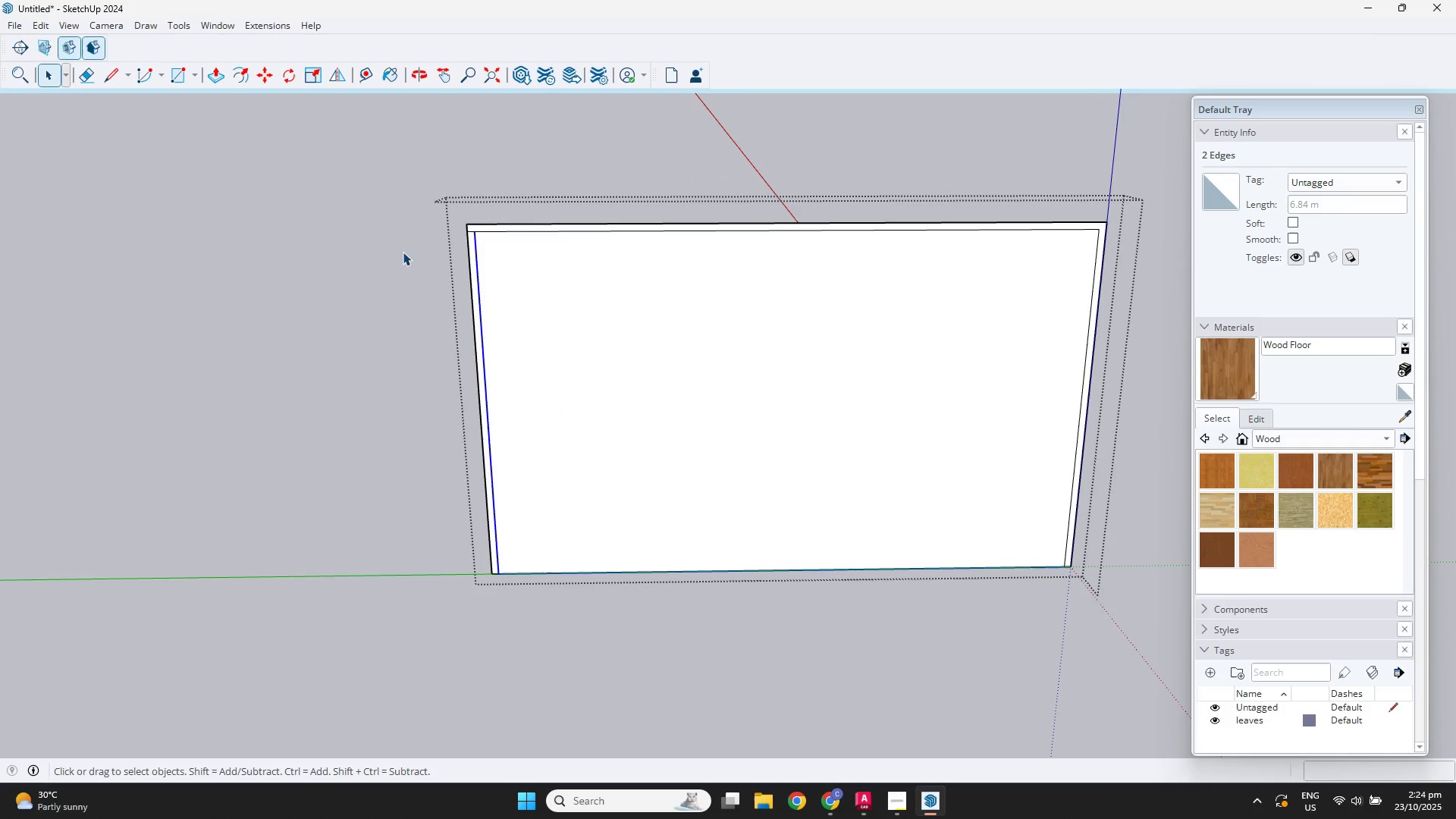 
key(Space)
 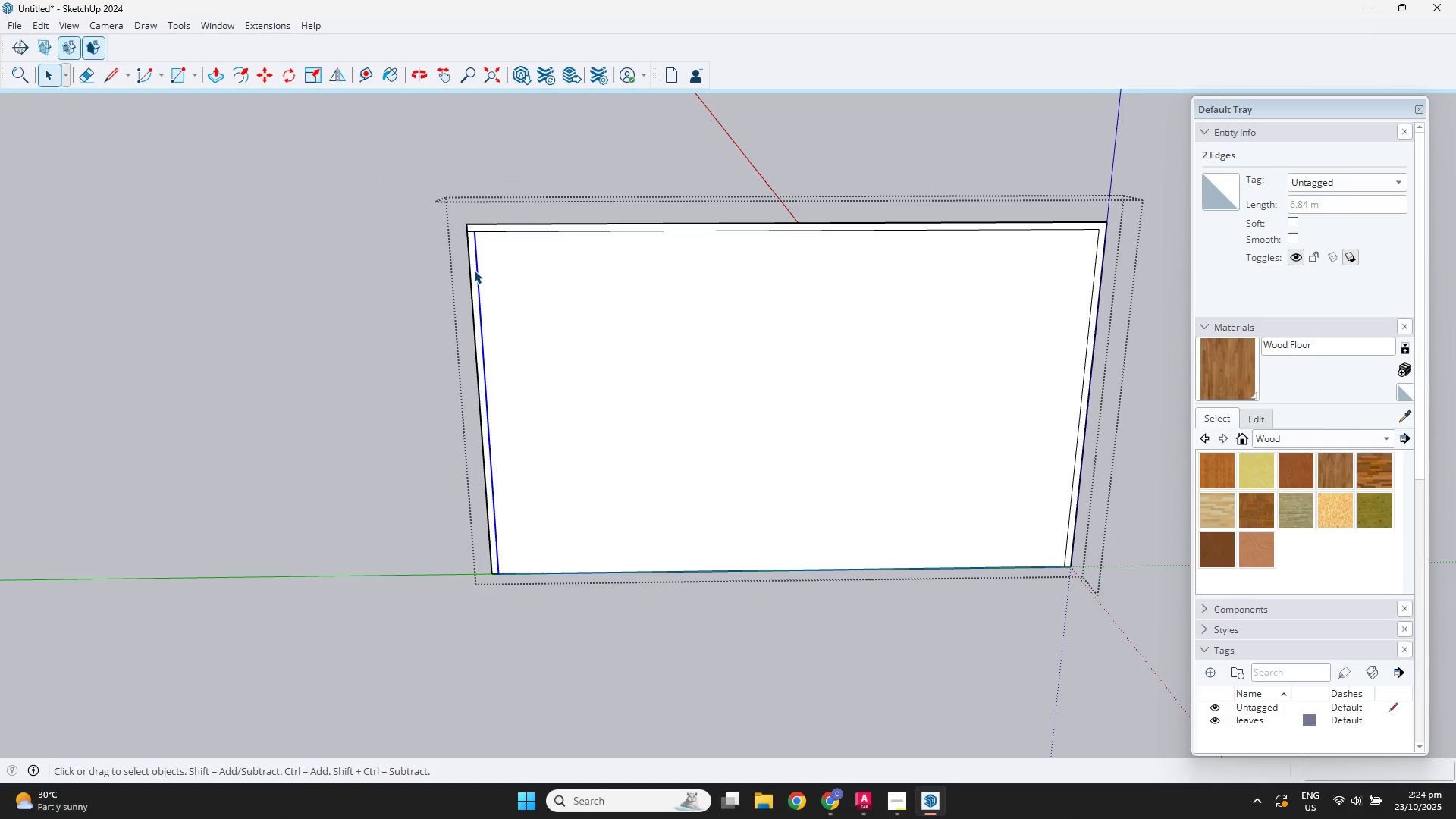 
left_click([474, 270])
 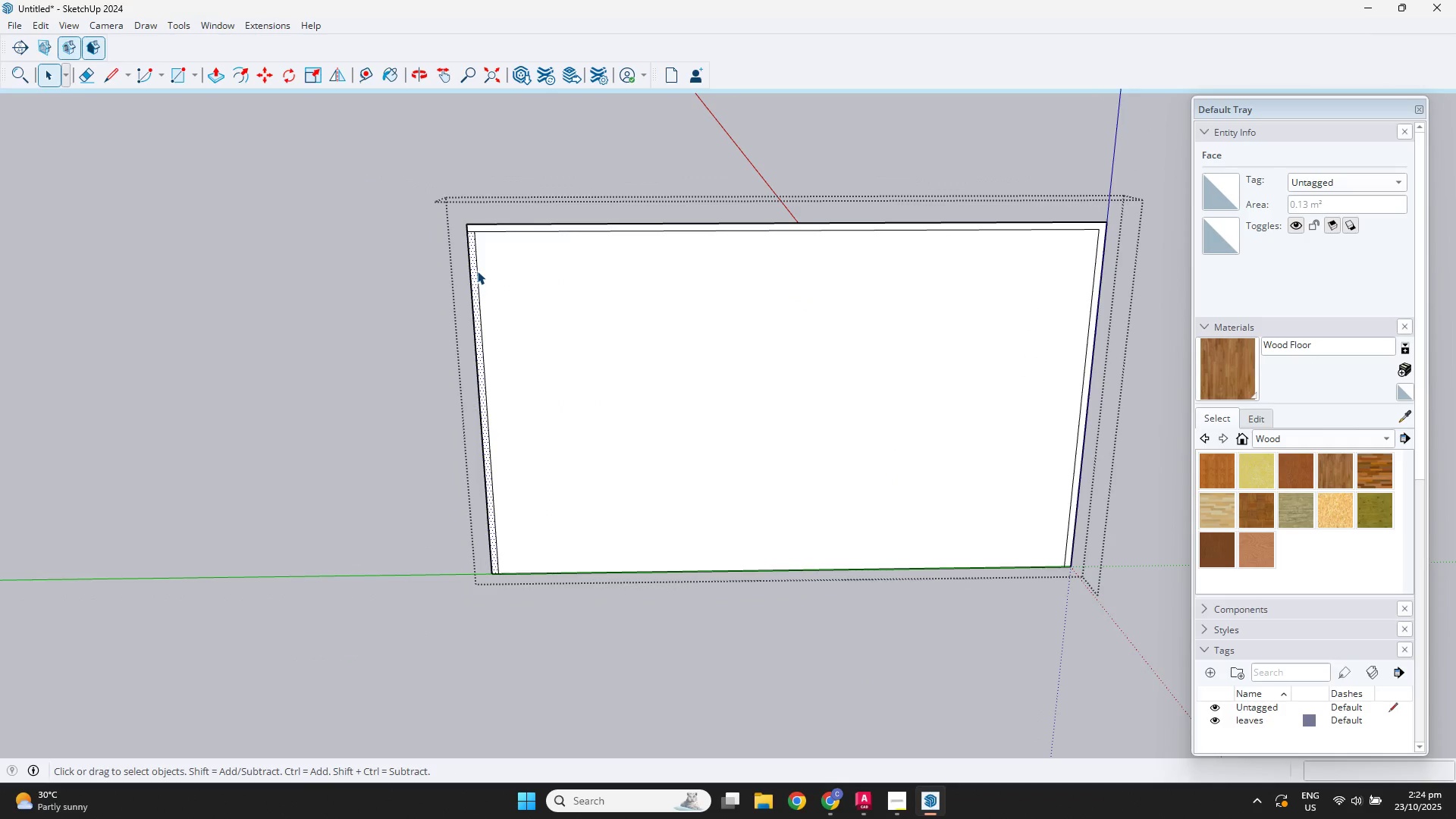 
left_click([477, 271])
 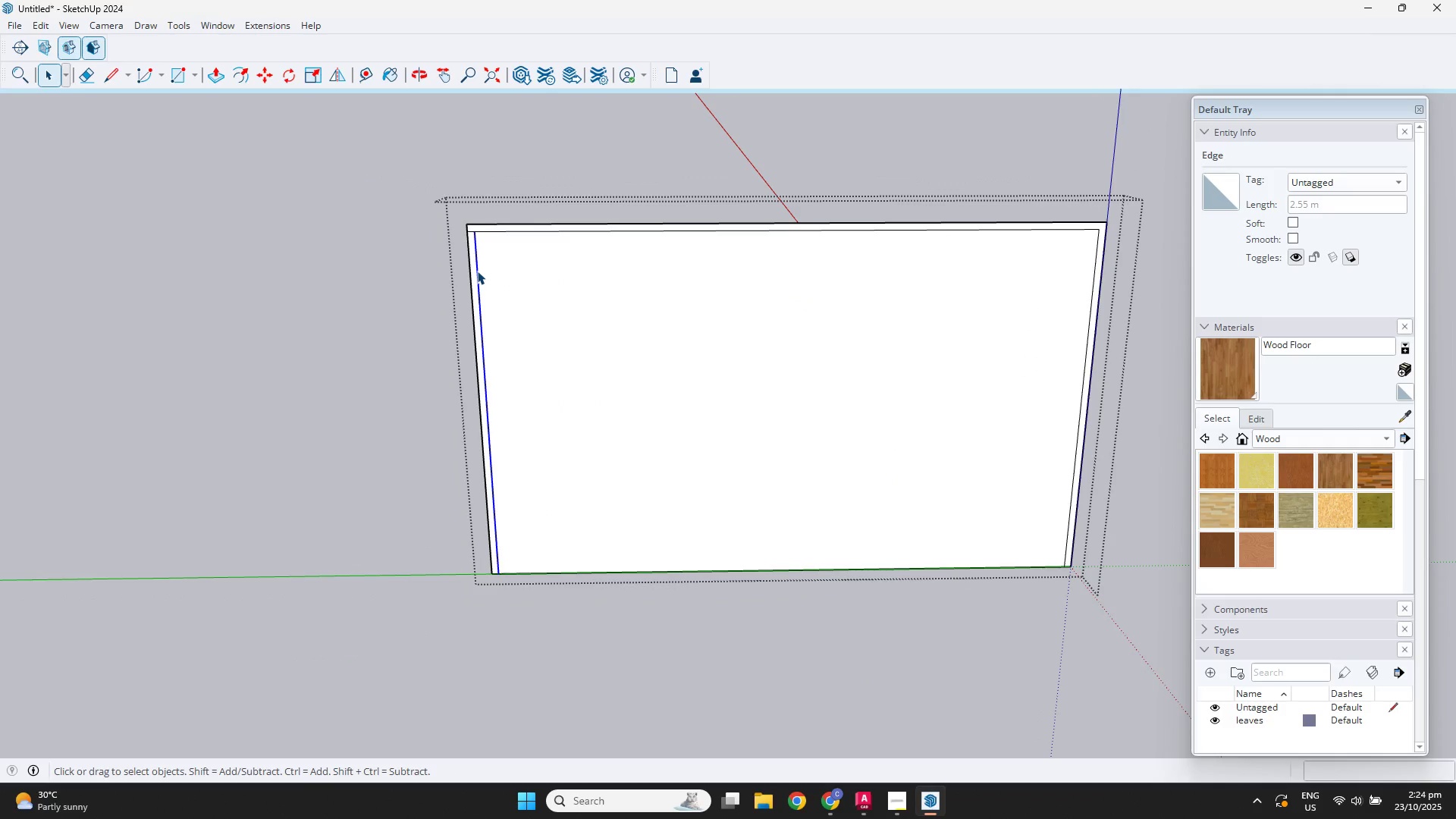 
key(M)
 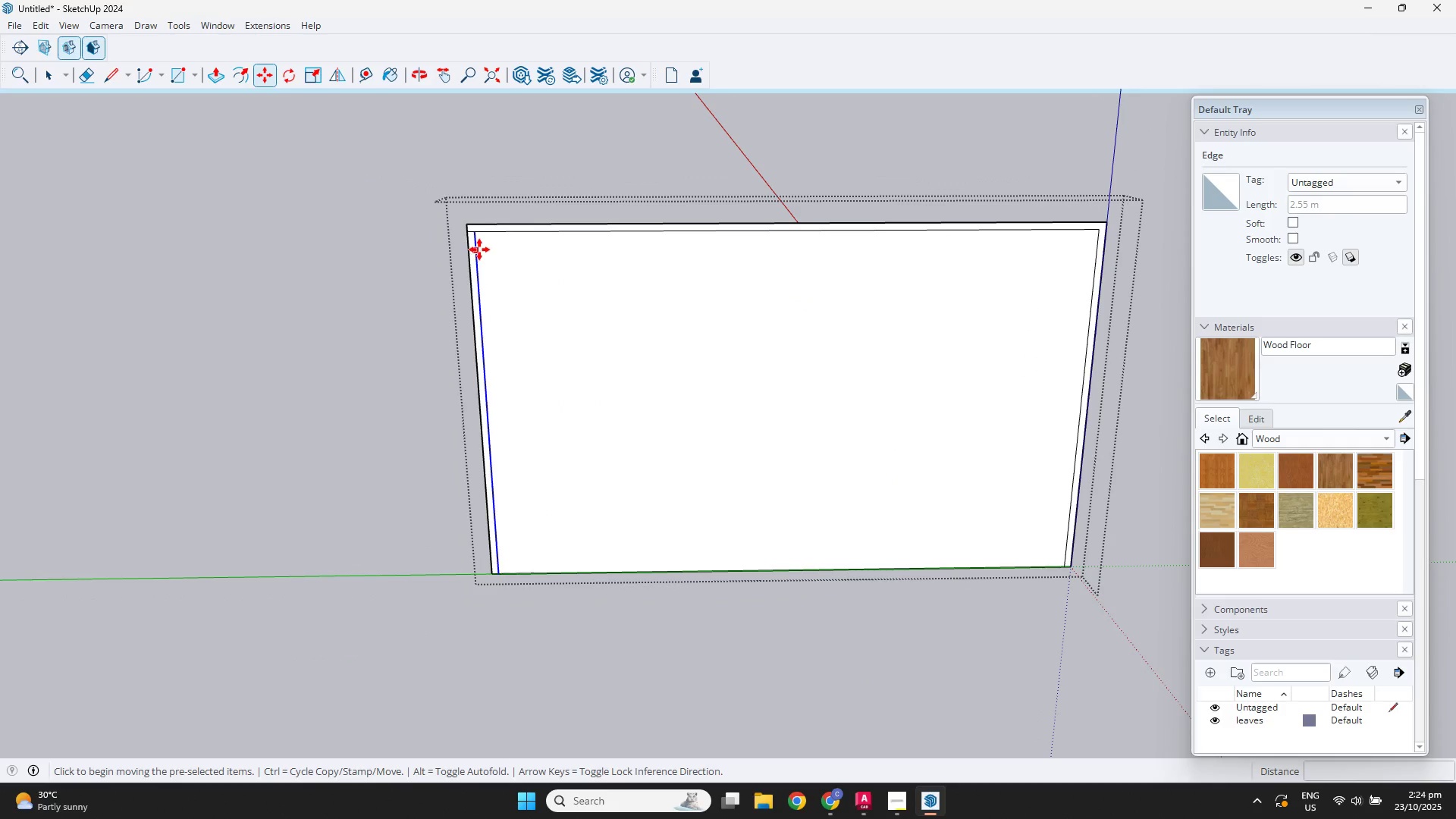 
key(Control+ControlLeft)
 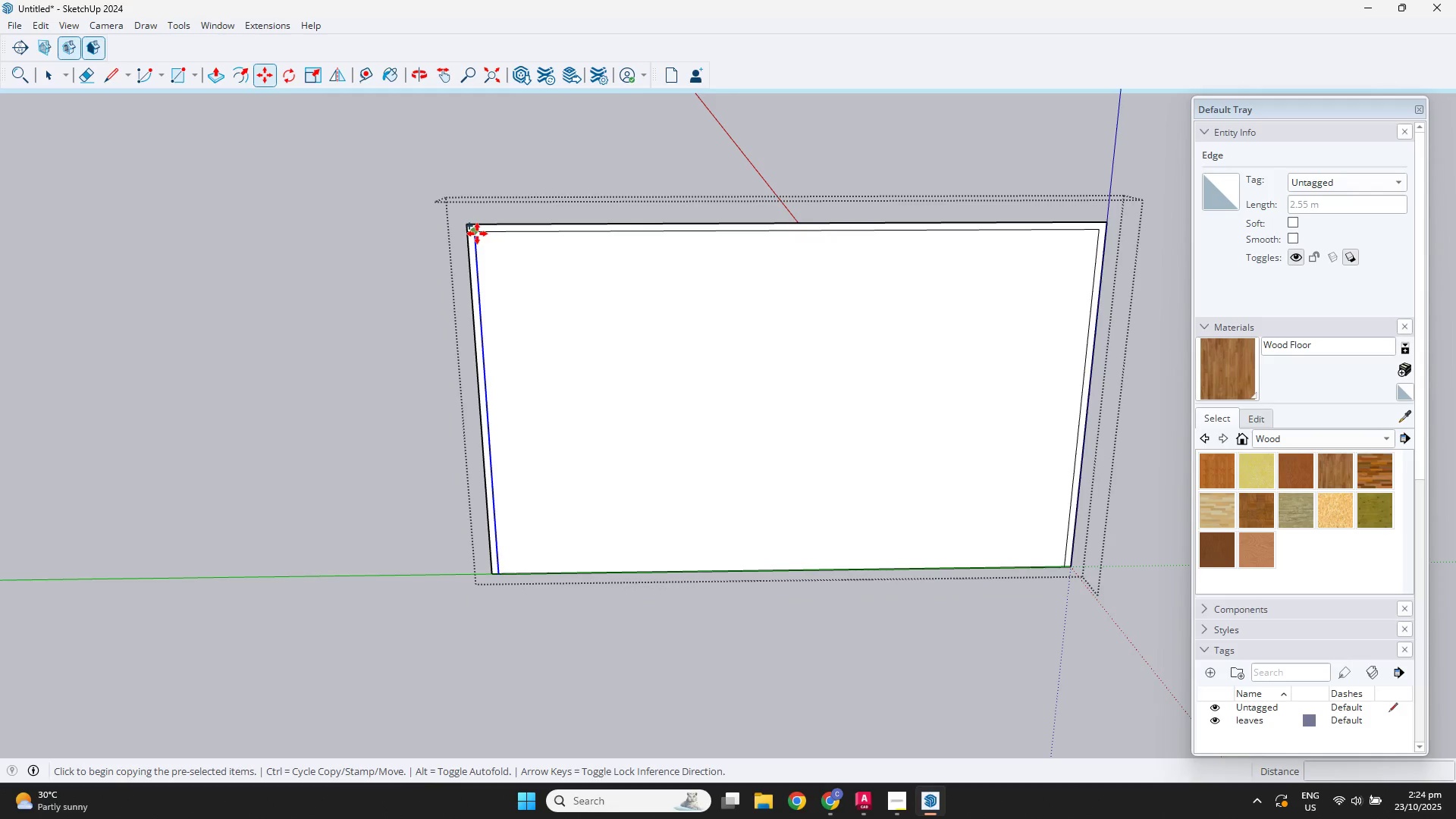 
left_click([477, 234])
 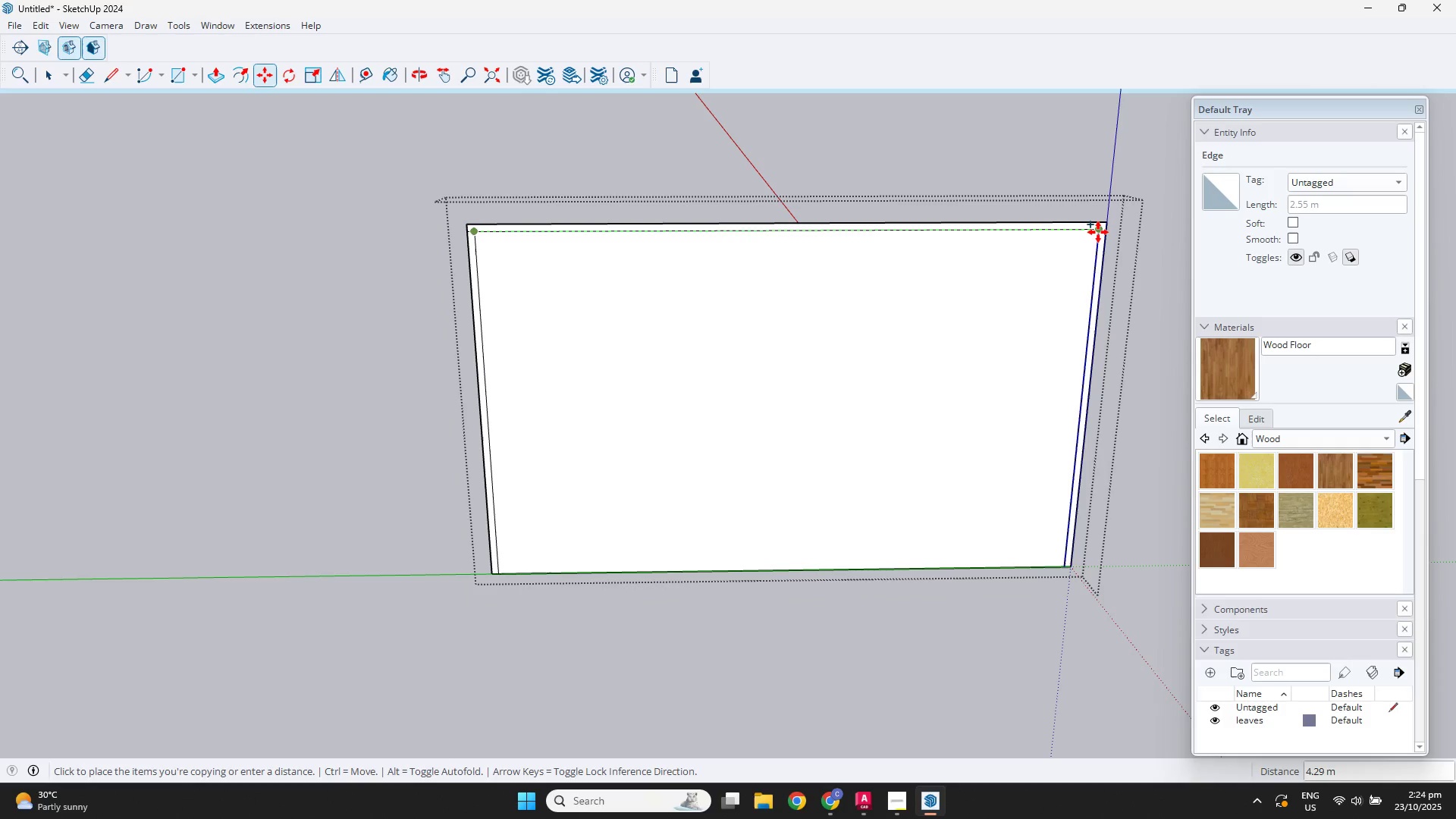 
left_click([1098, 232])
 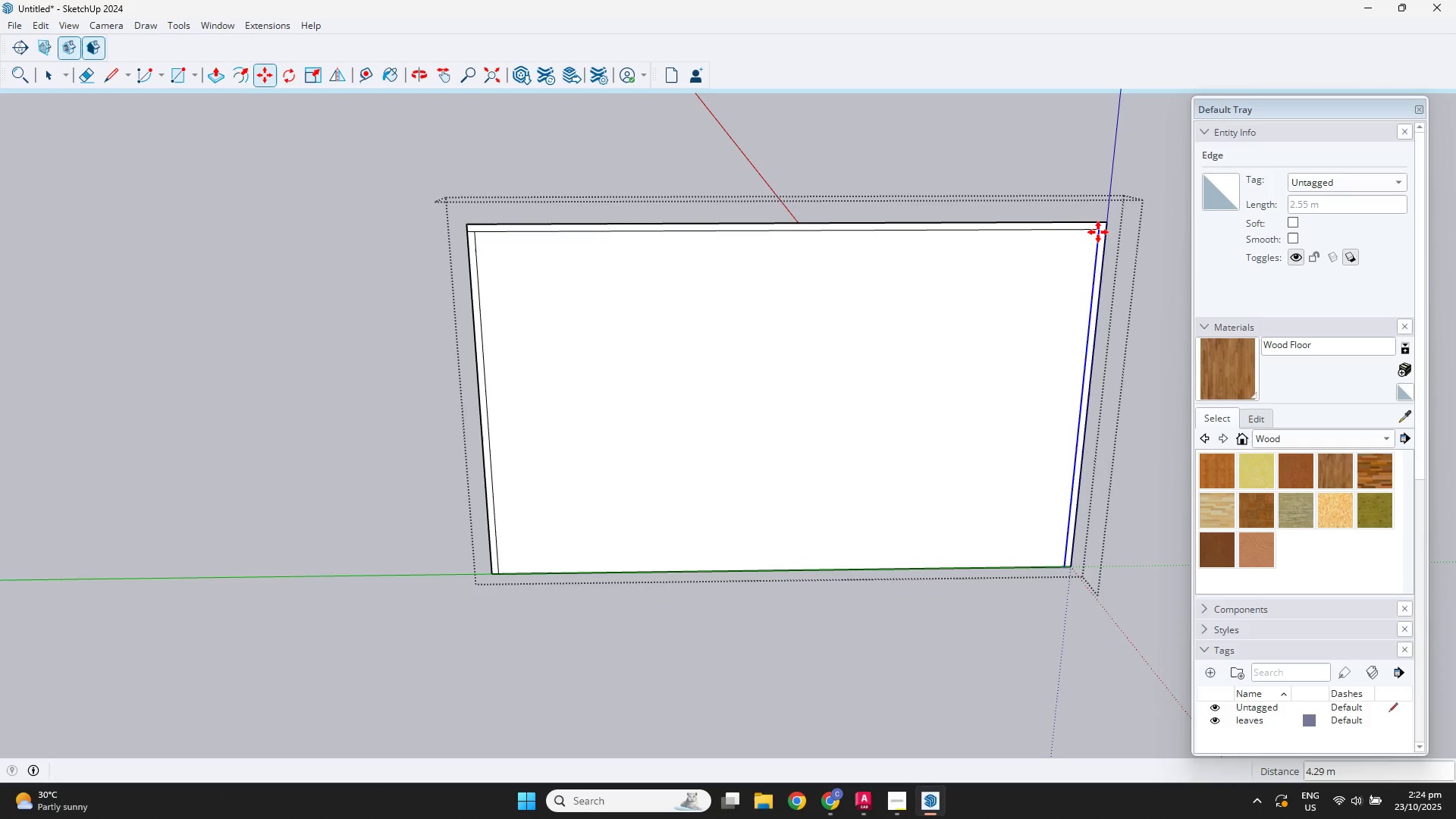 
key(Numpad4)
 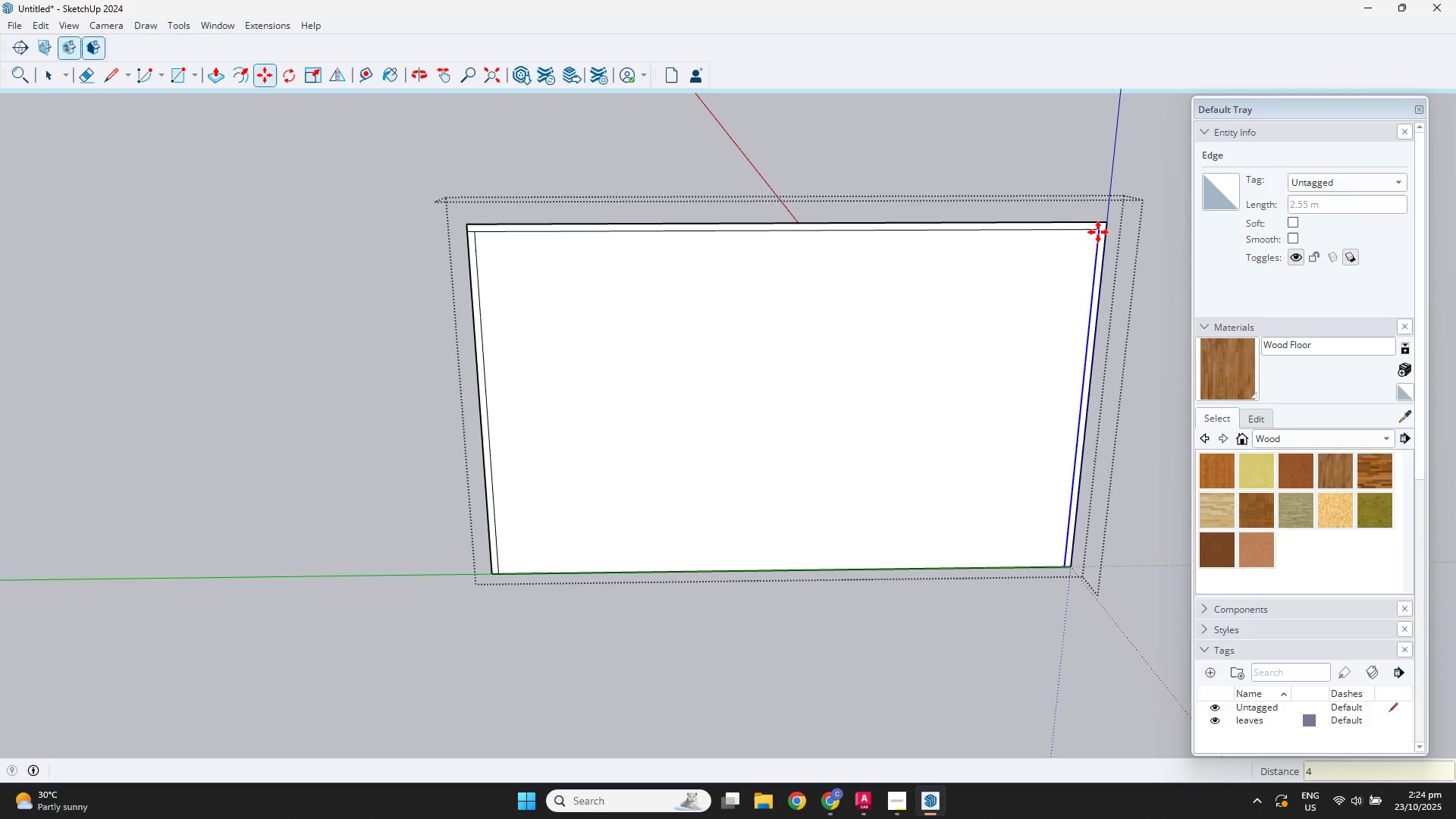 
key(Backspace)
 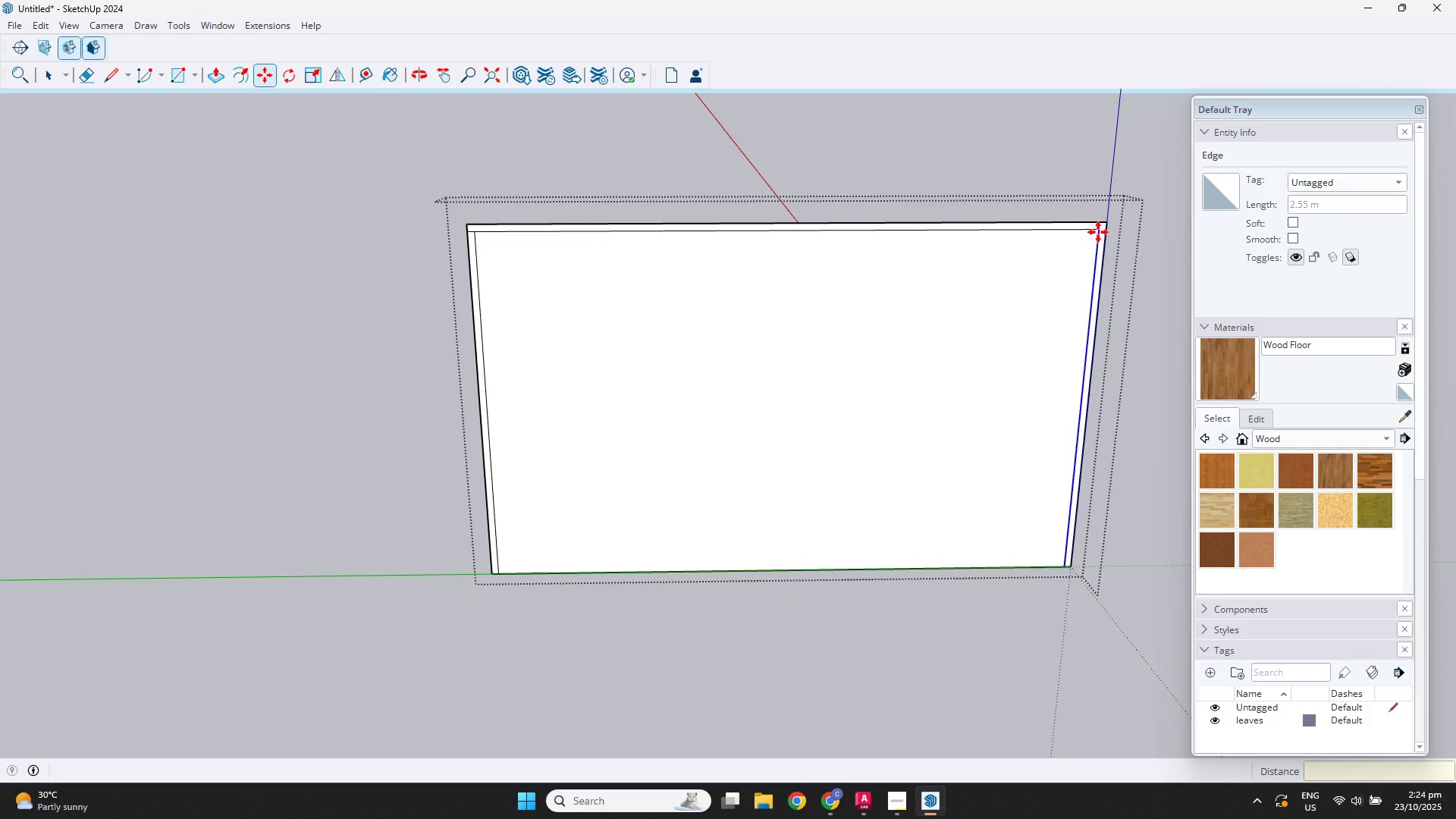 
key(NumpadDivide)
 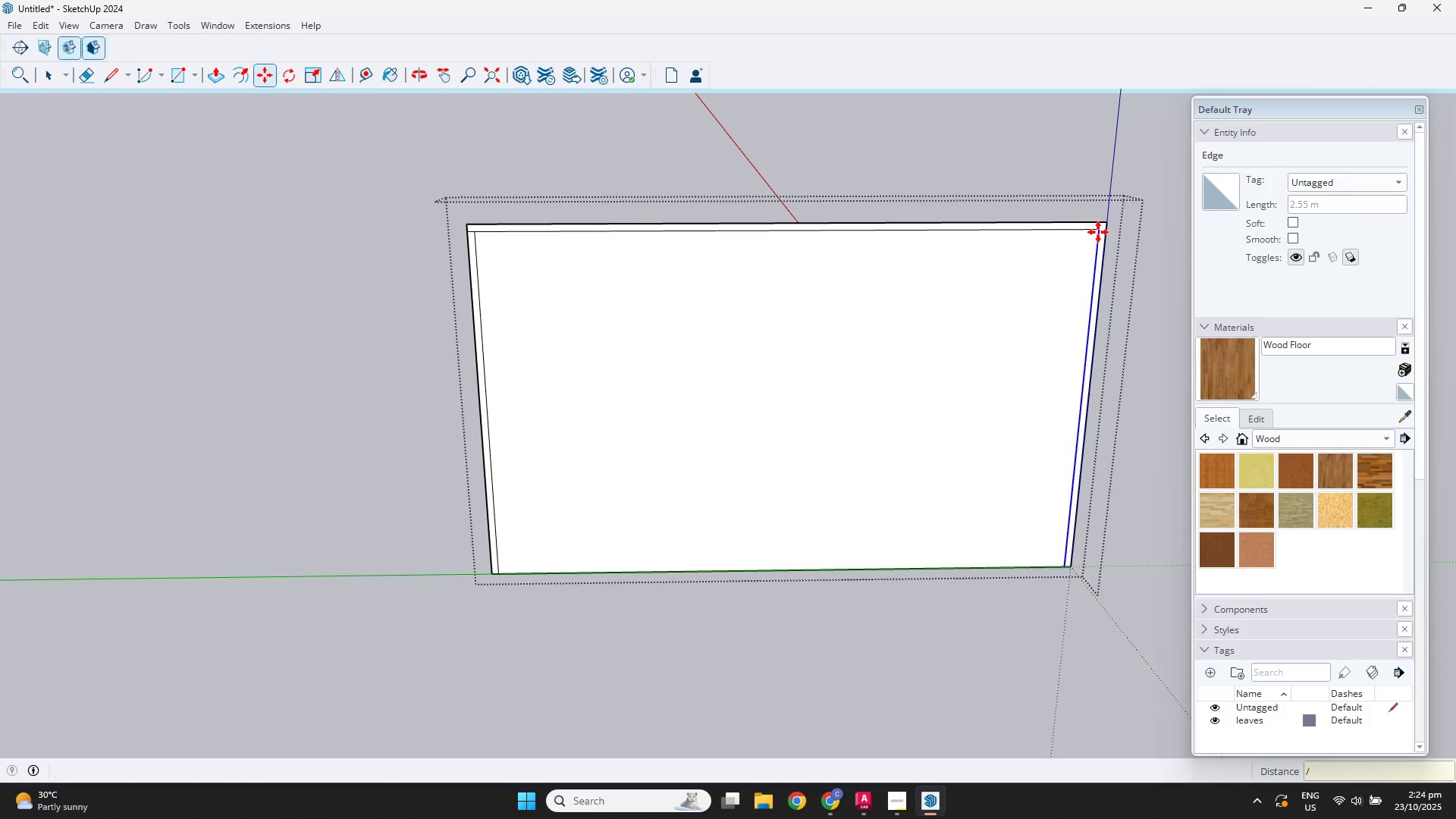 
key(Numpad4)
 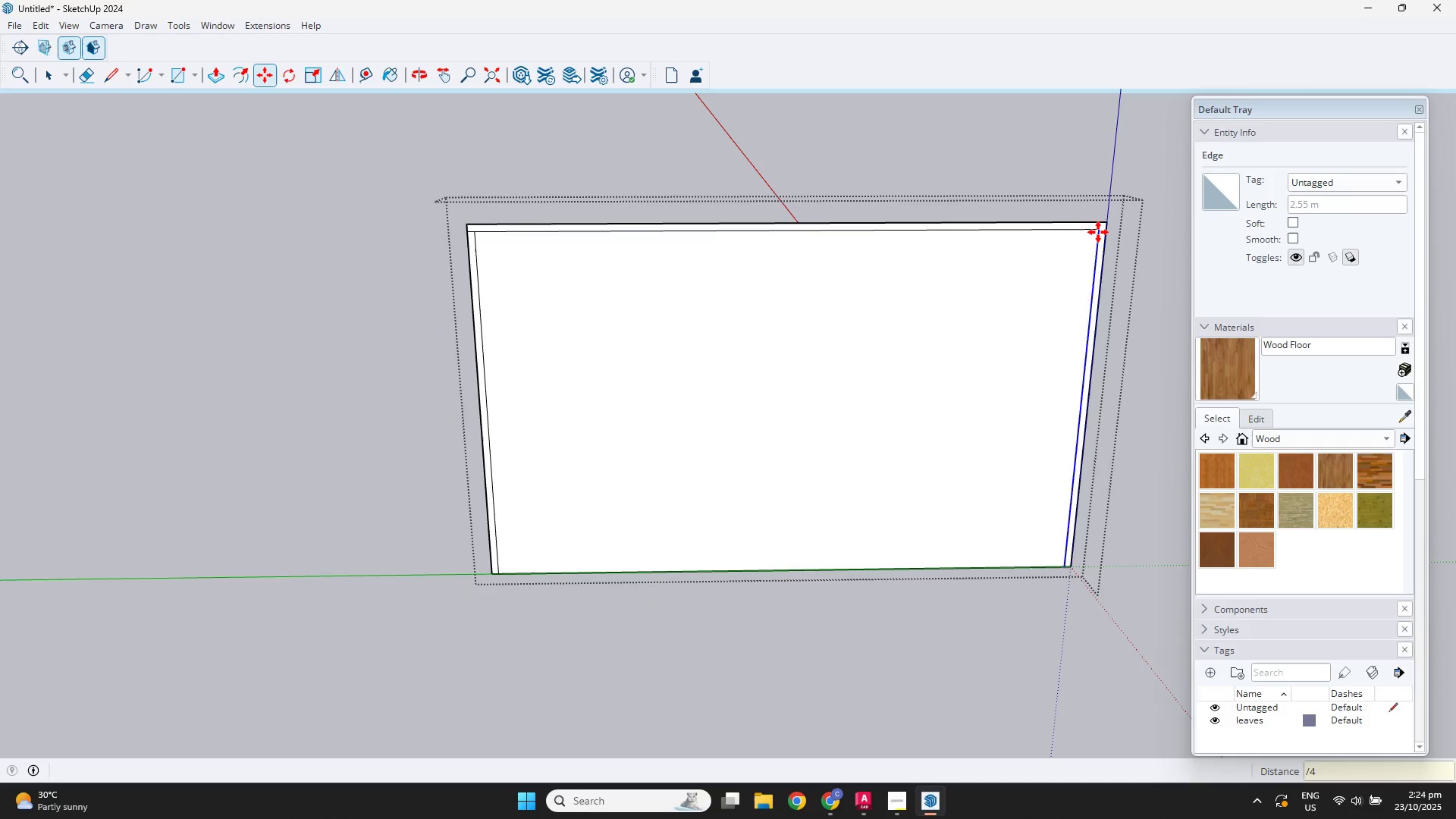 
key(NumpadEnter)
 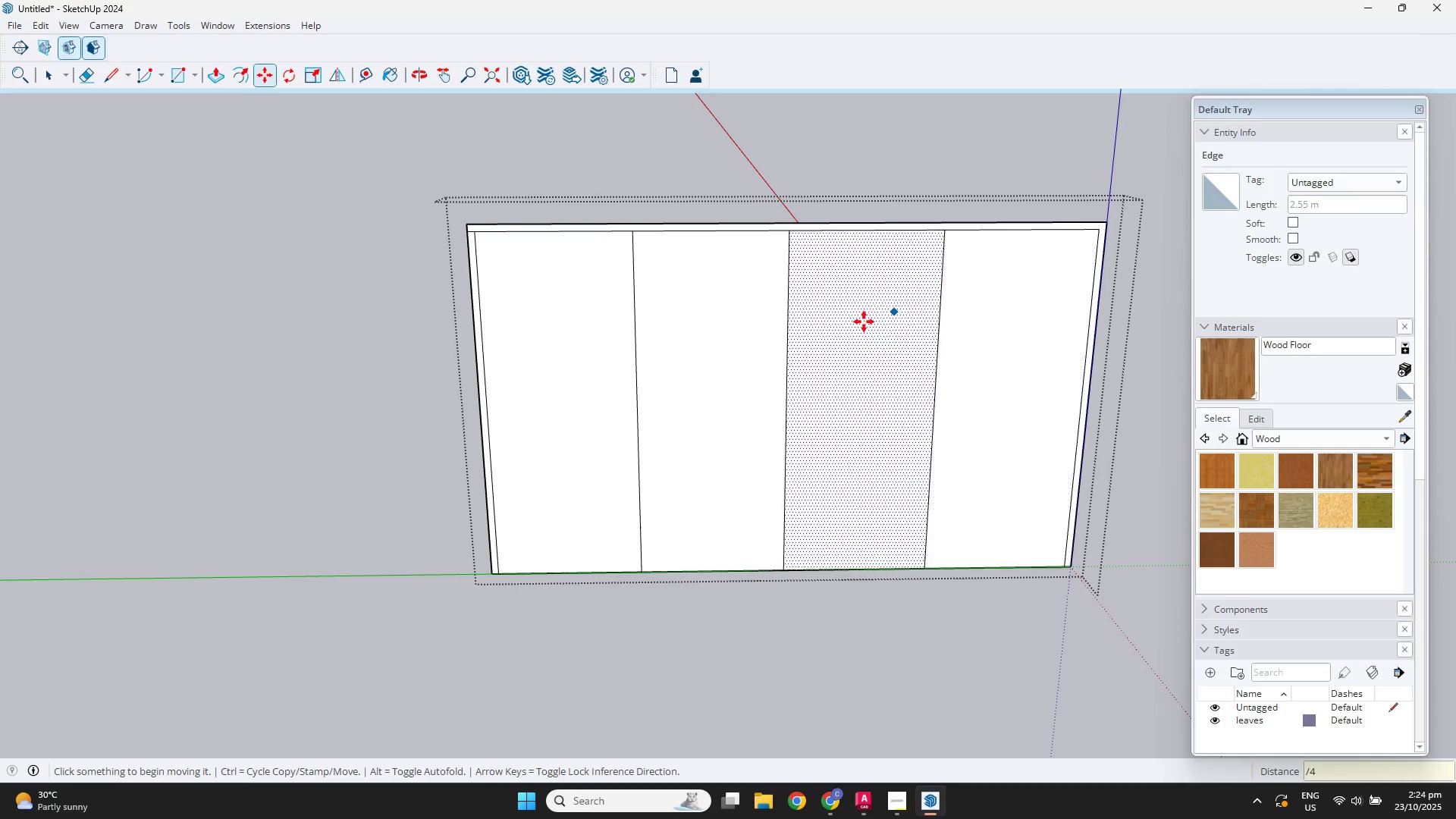 
key(Space)
 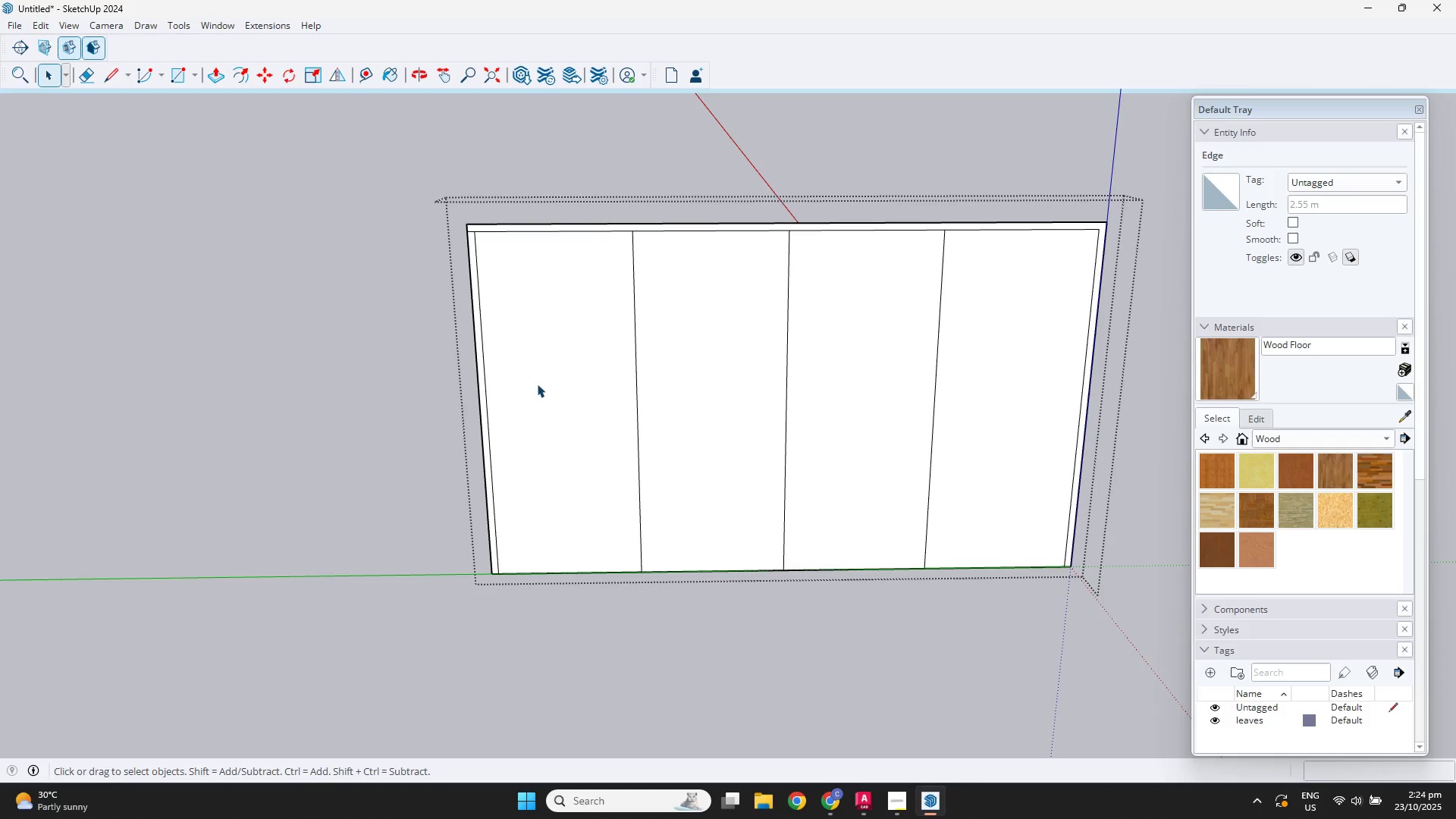 
left_click([537, 384])
 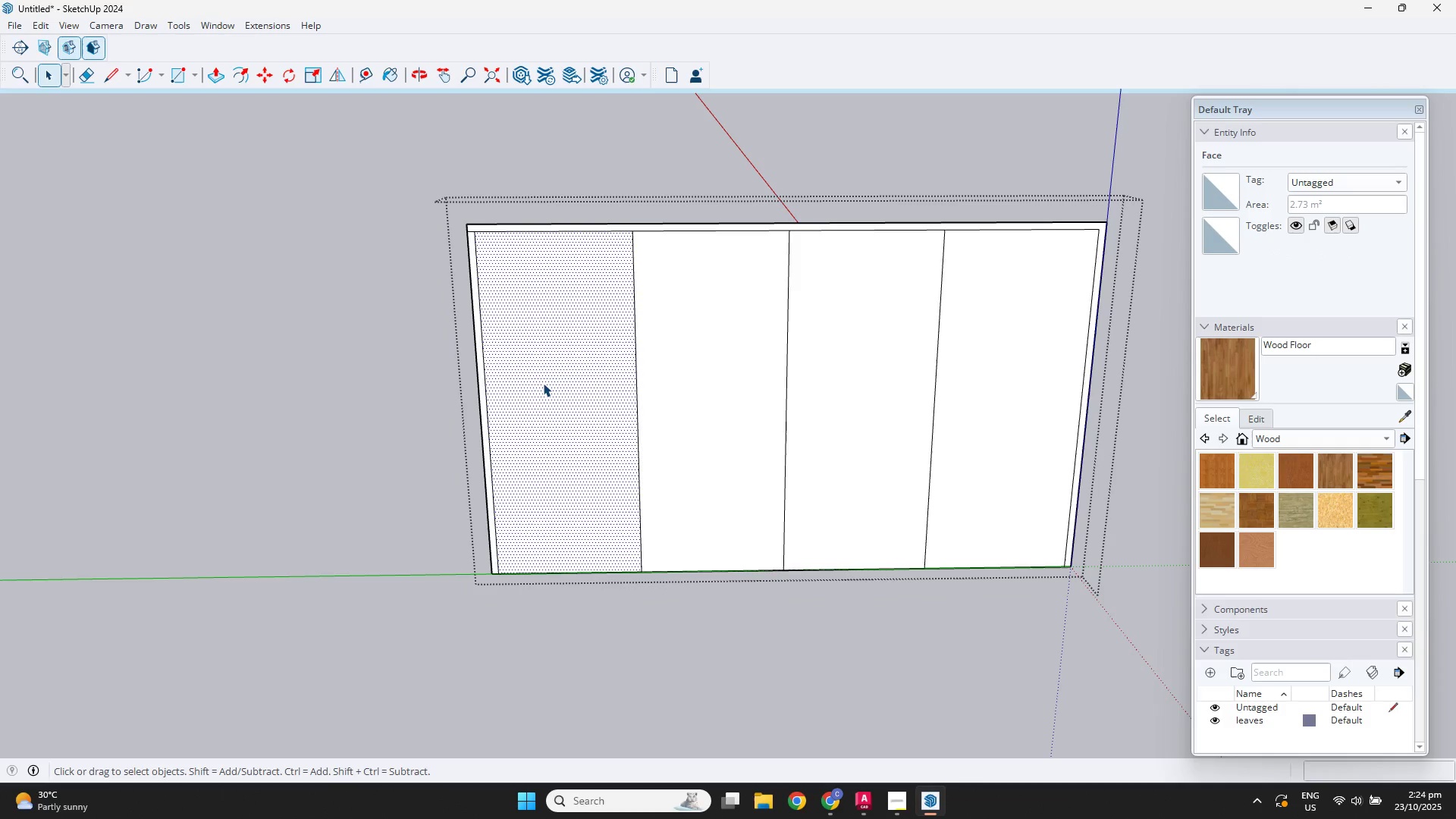 
double_click([543, 383])
 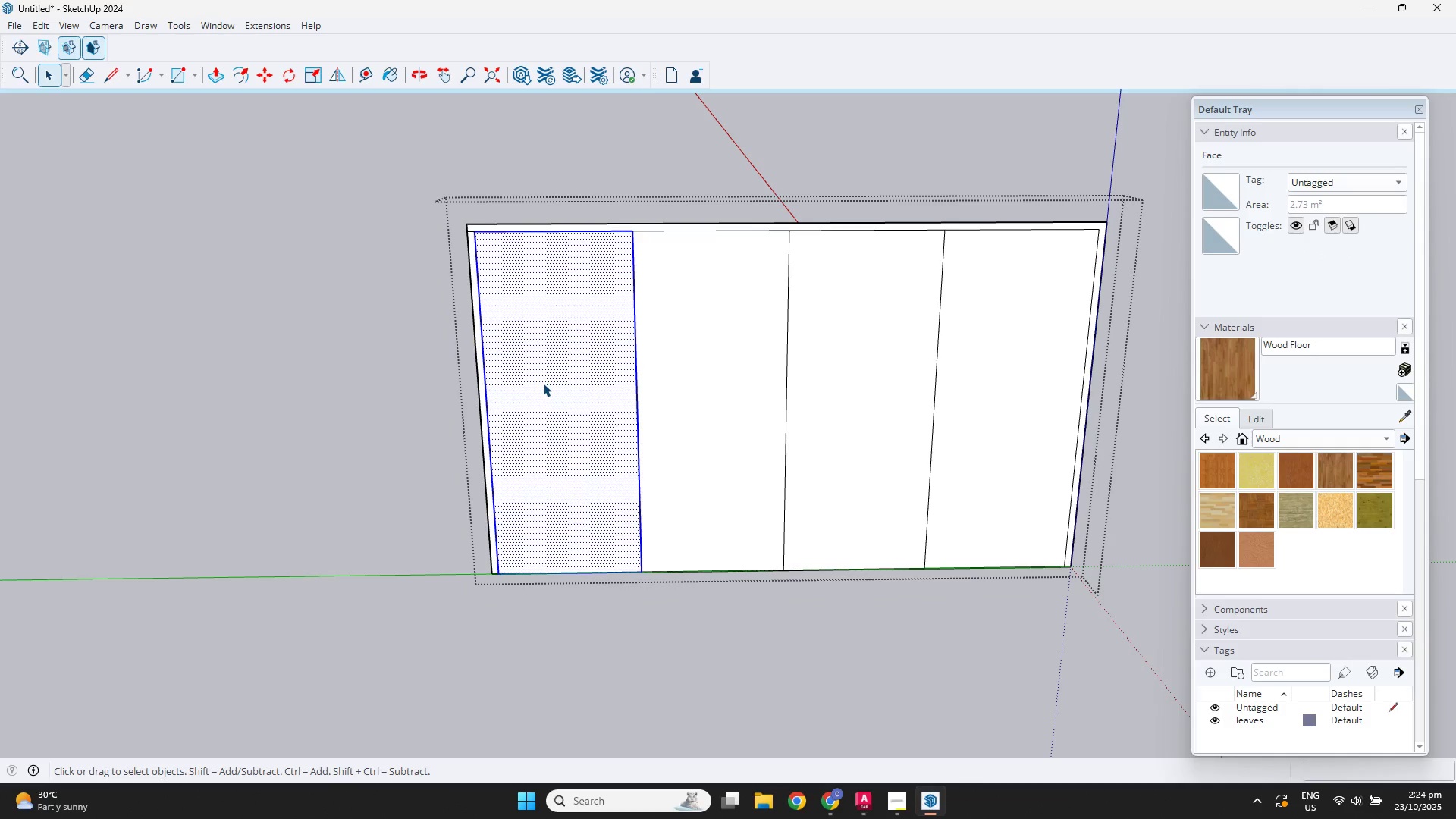 
key(F)
 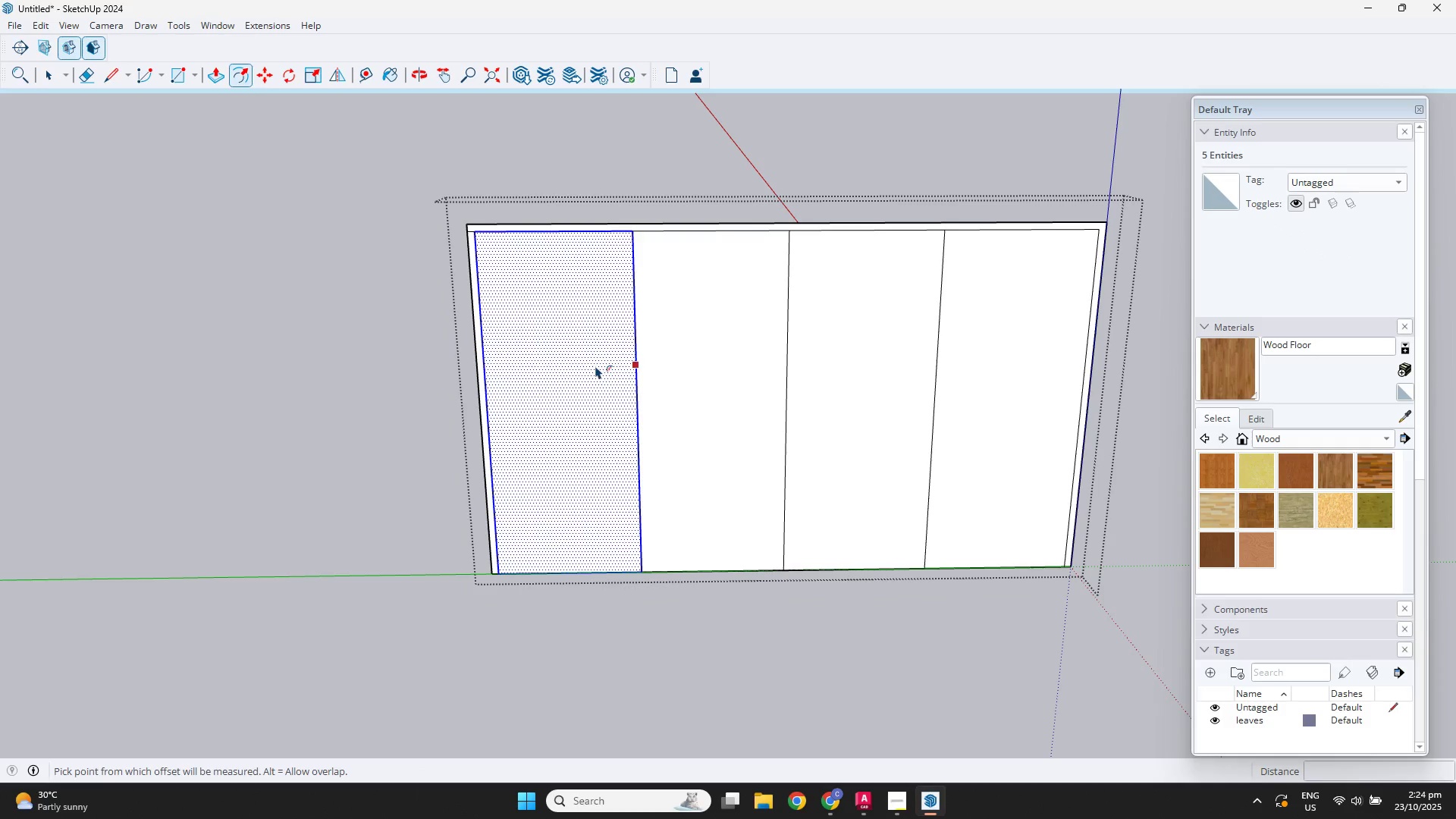 
left_click([595, 366])
 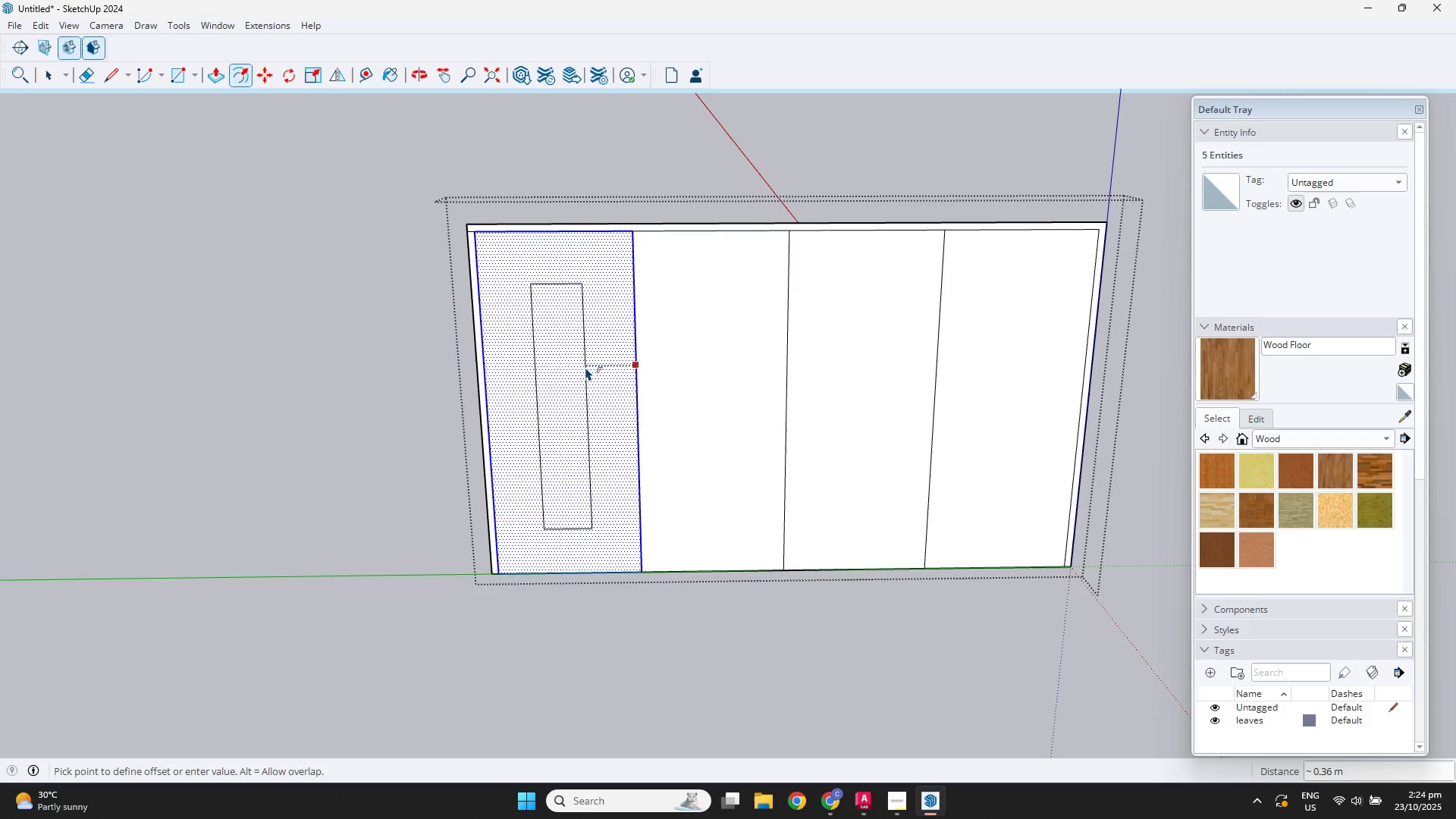 
key(NumpadDecimal)
 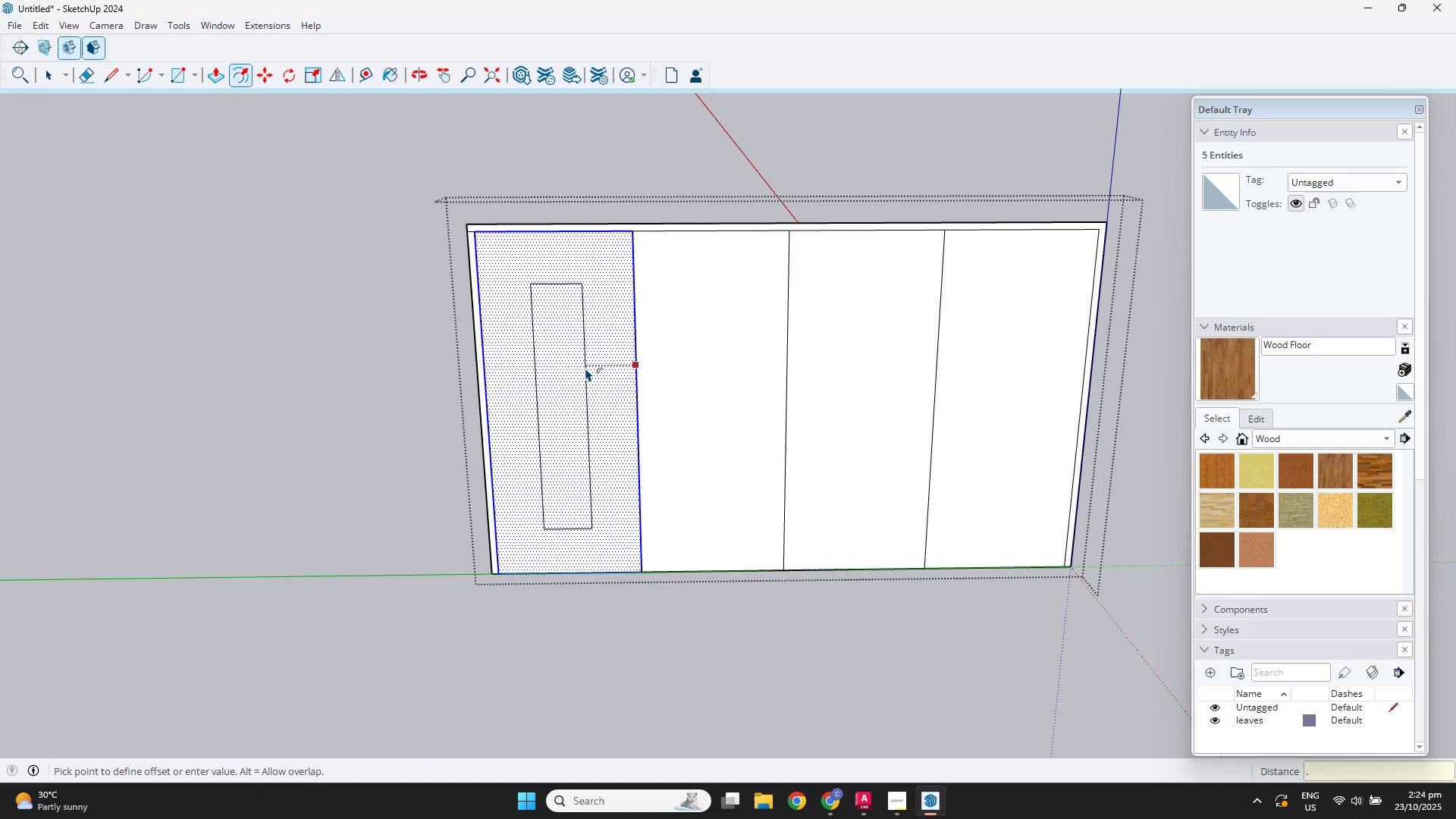 
key(Numpad0)
 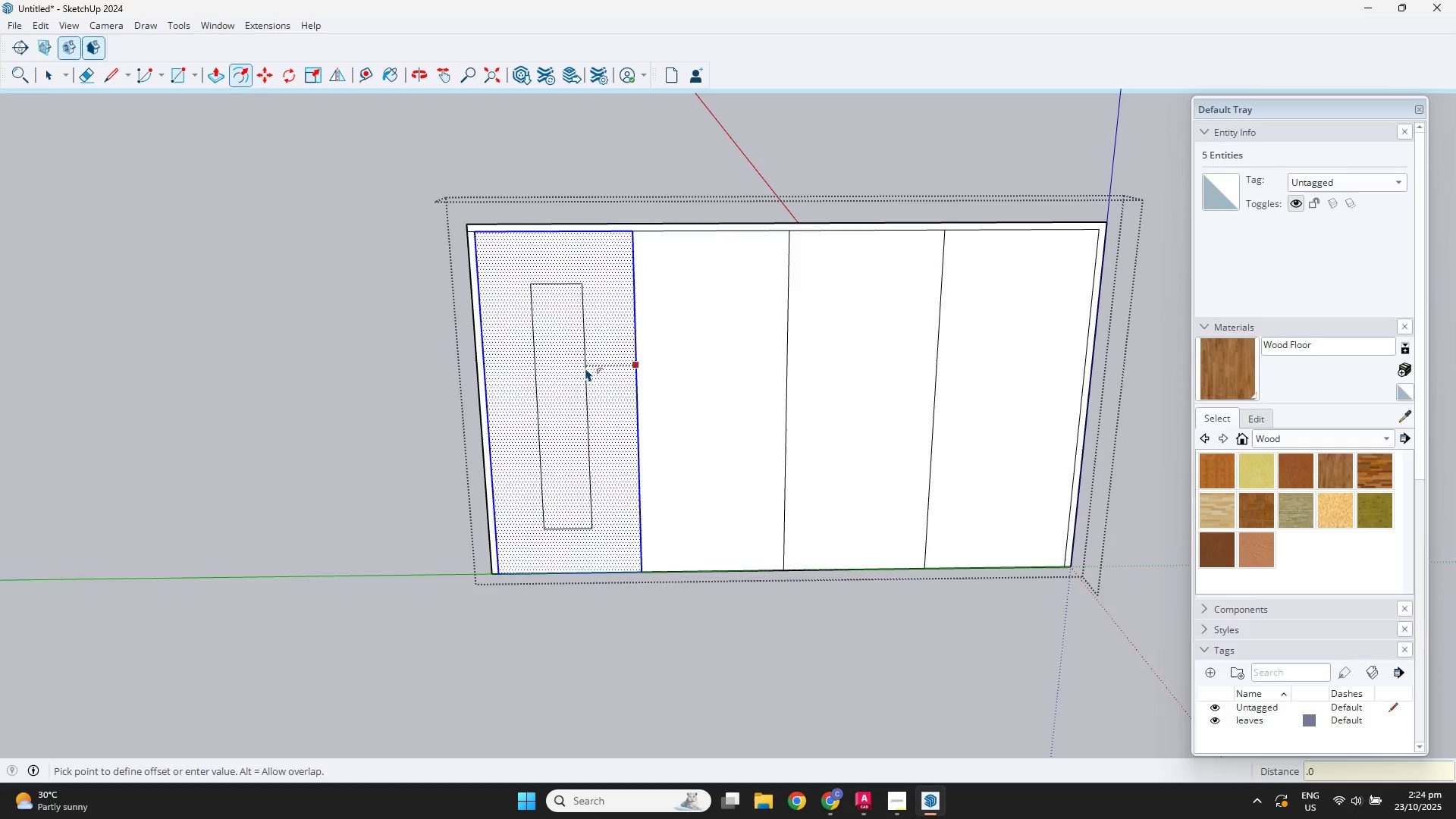 
key(Numpad5)
 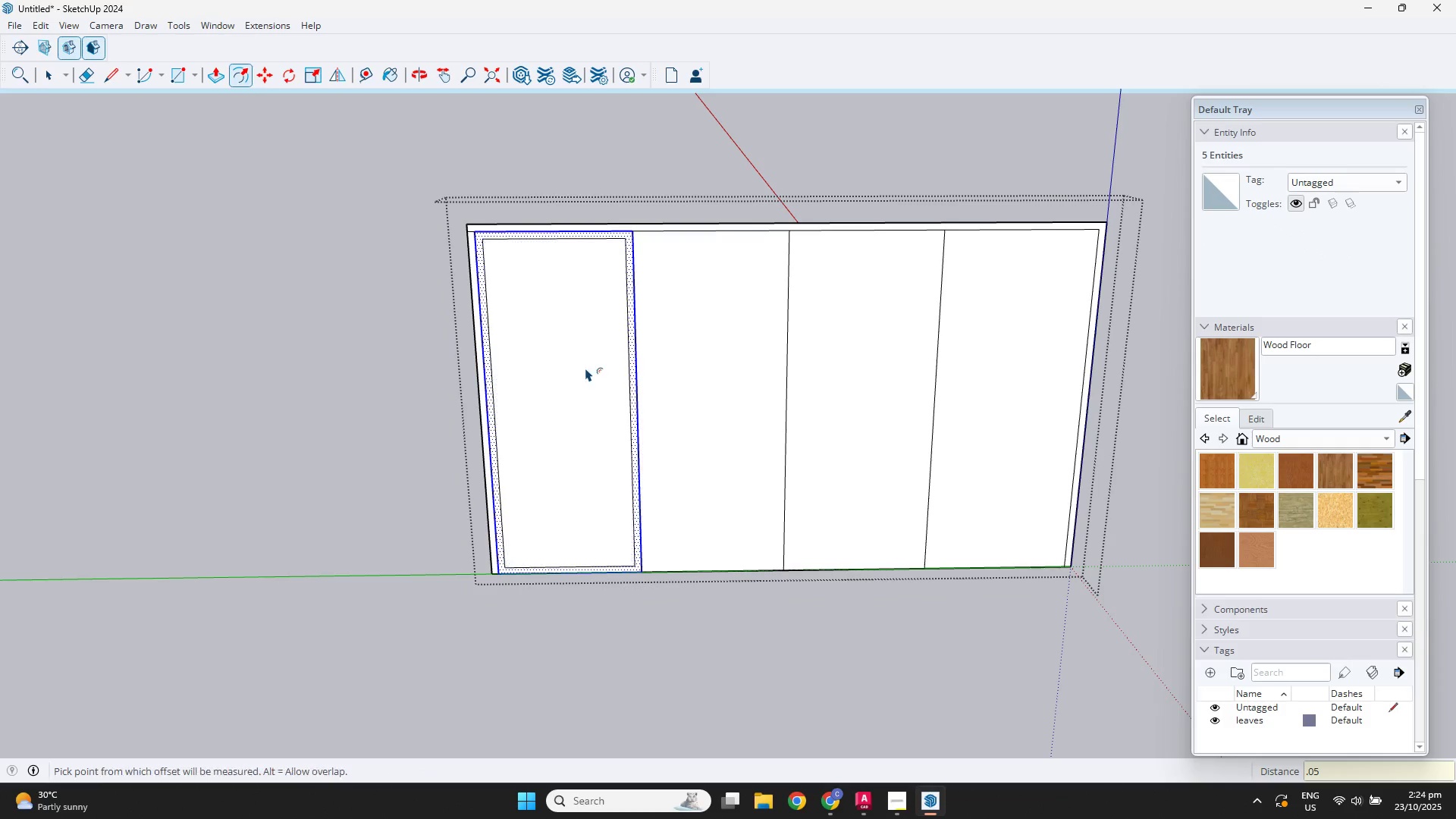 
key(NumpadEnter)
 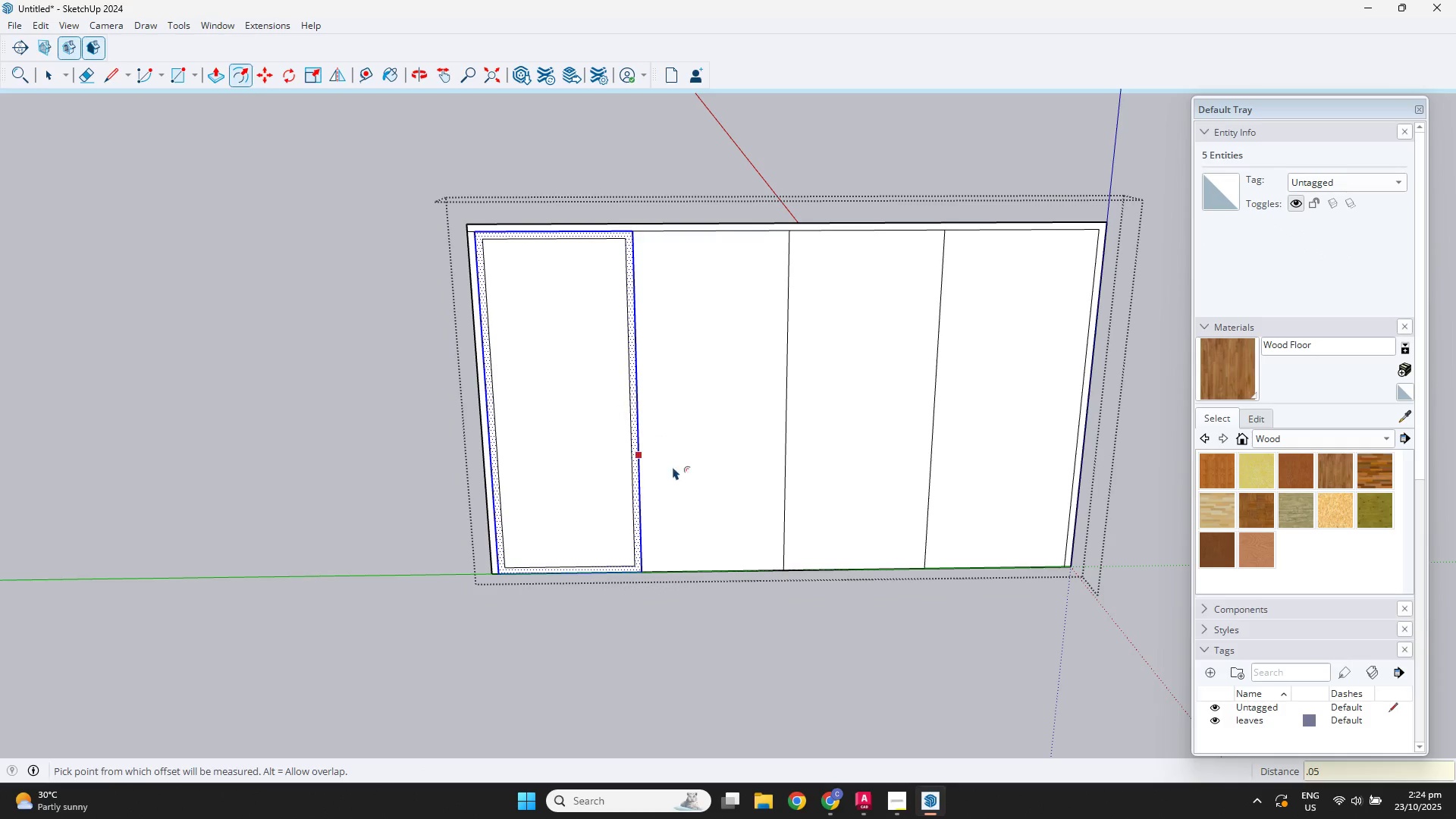 
key(Space)
 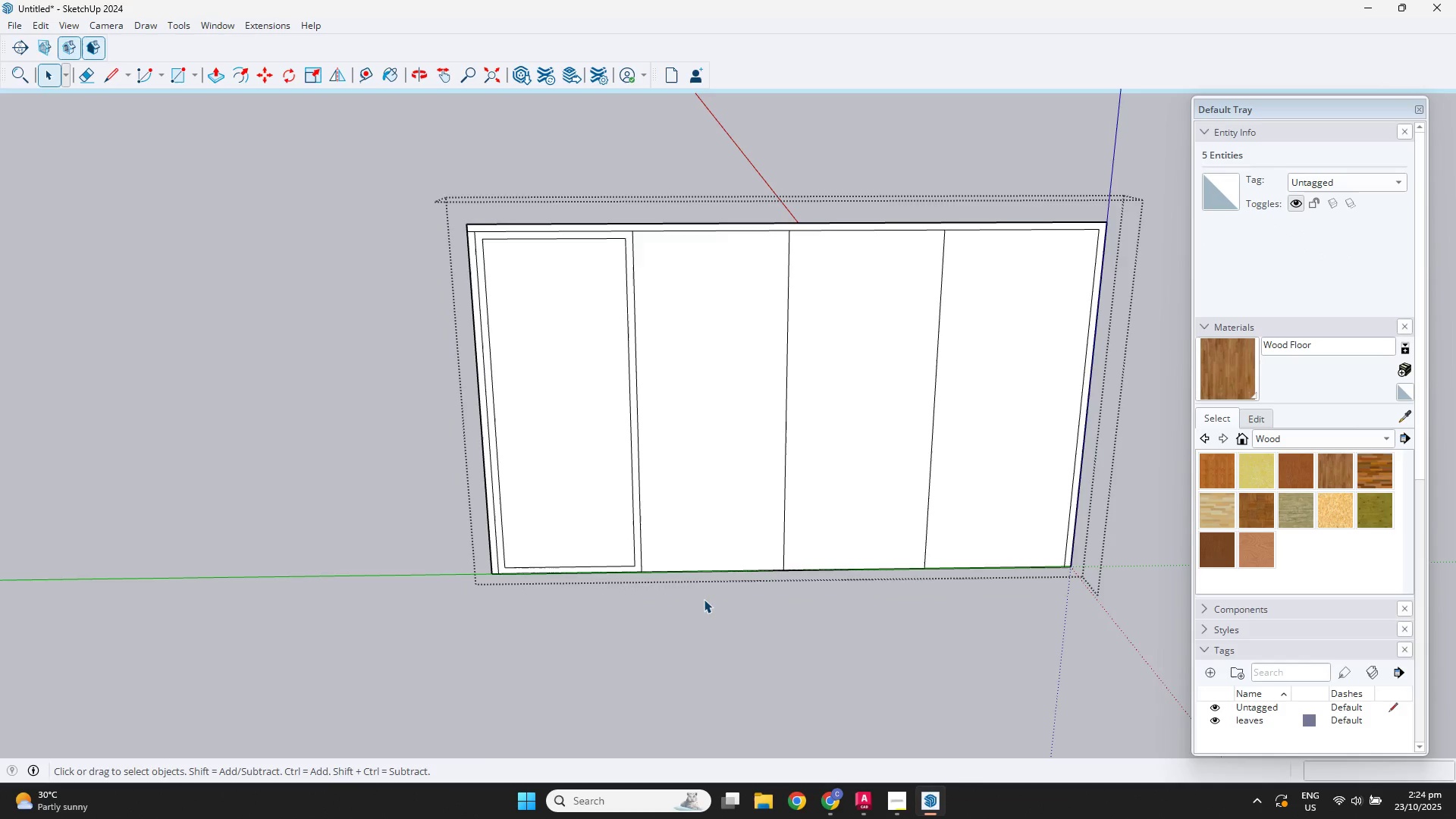 
key(Escape)
 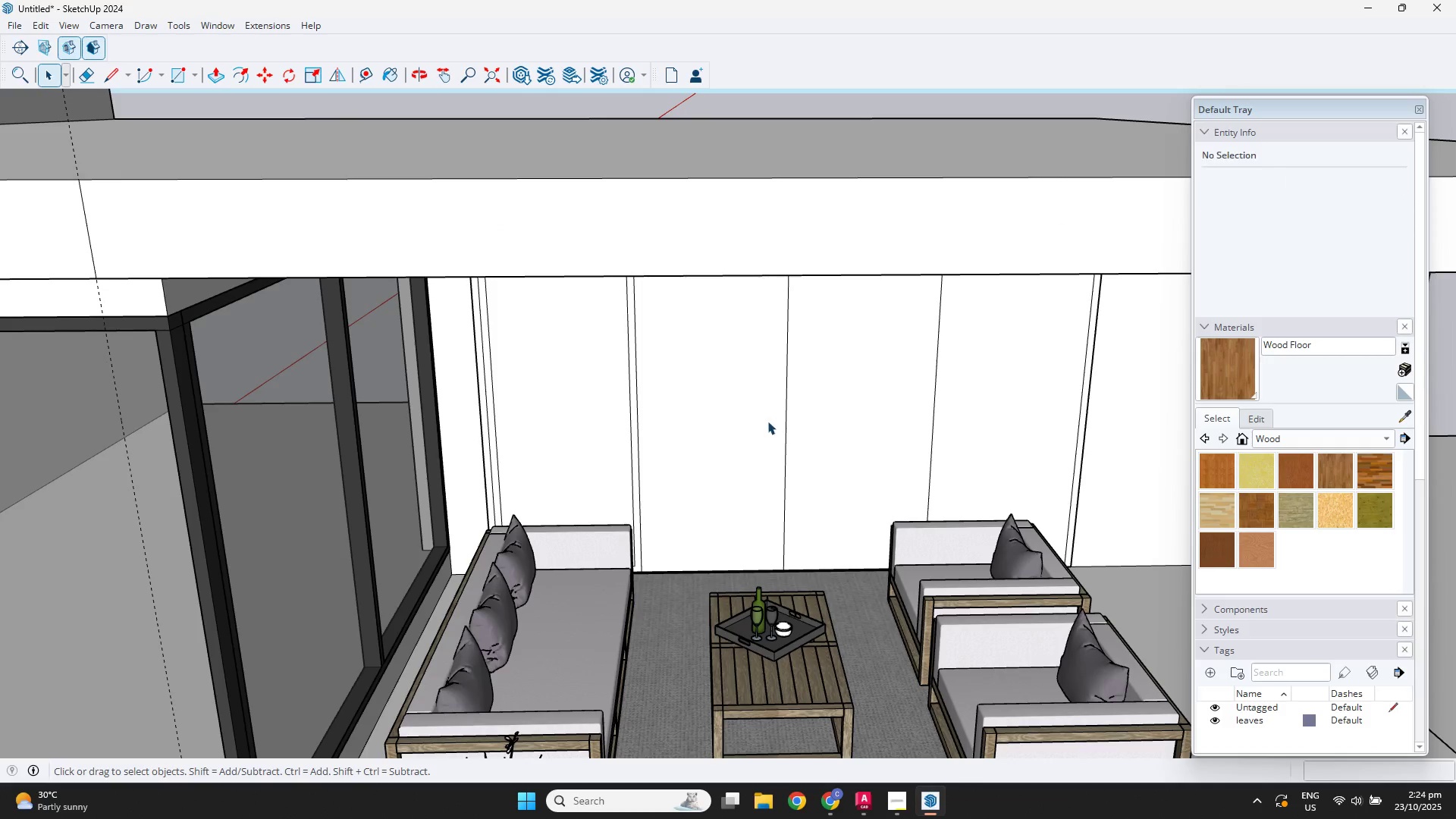 
double_click([767, 421])
 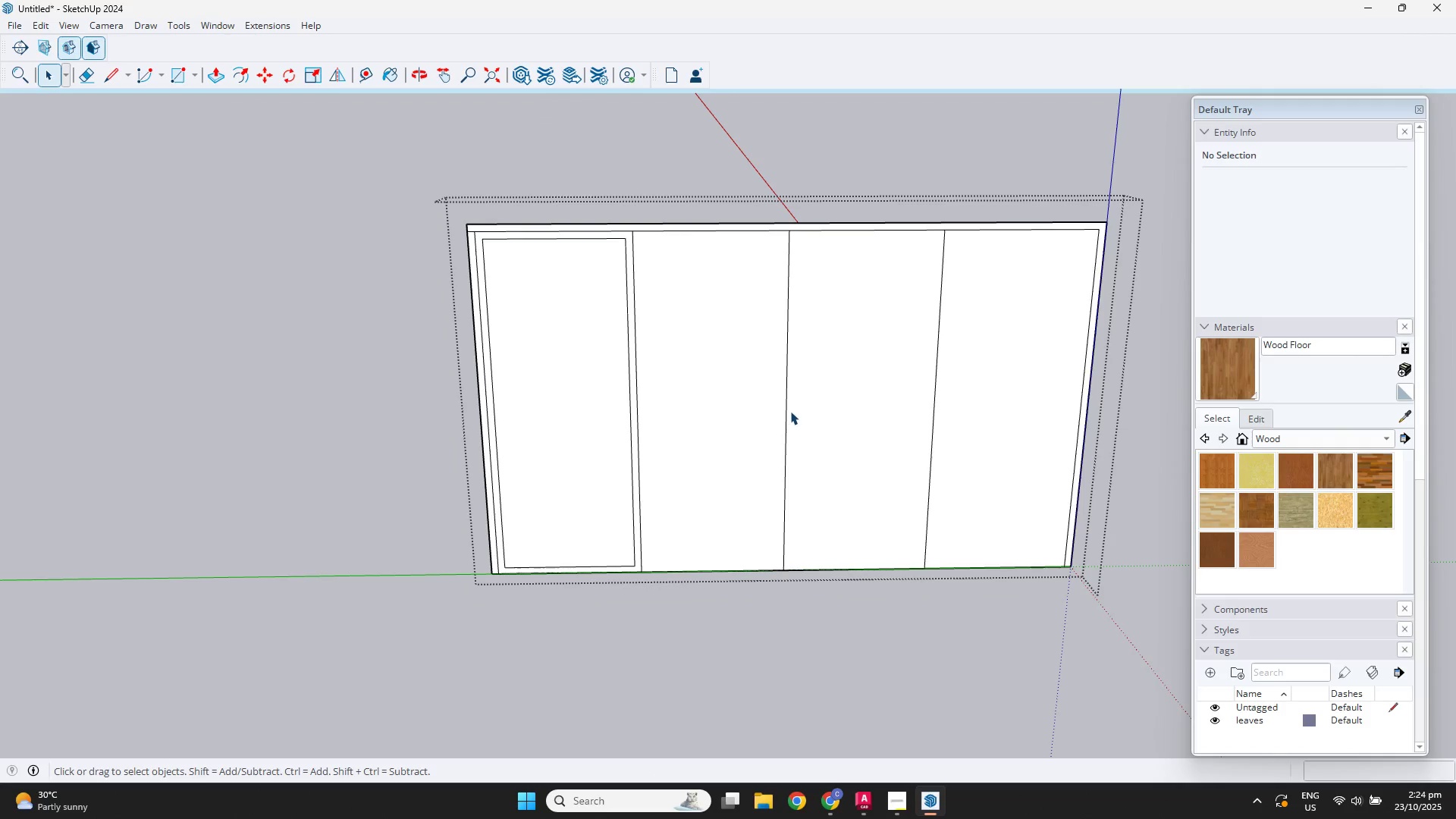 
triple_click([790, 411])
 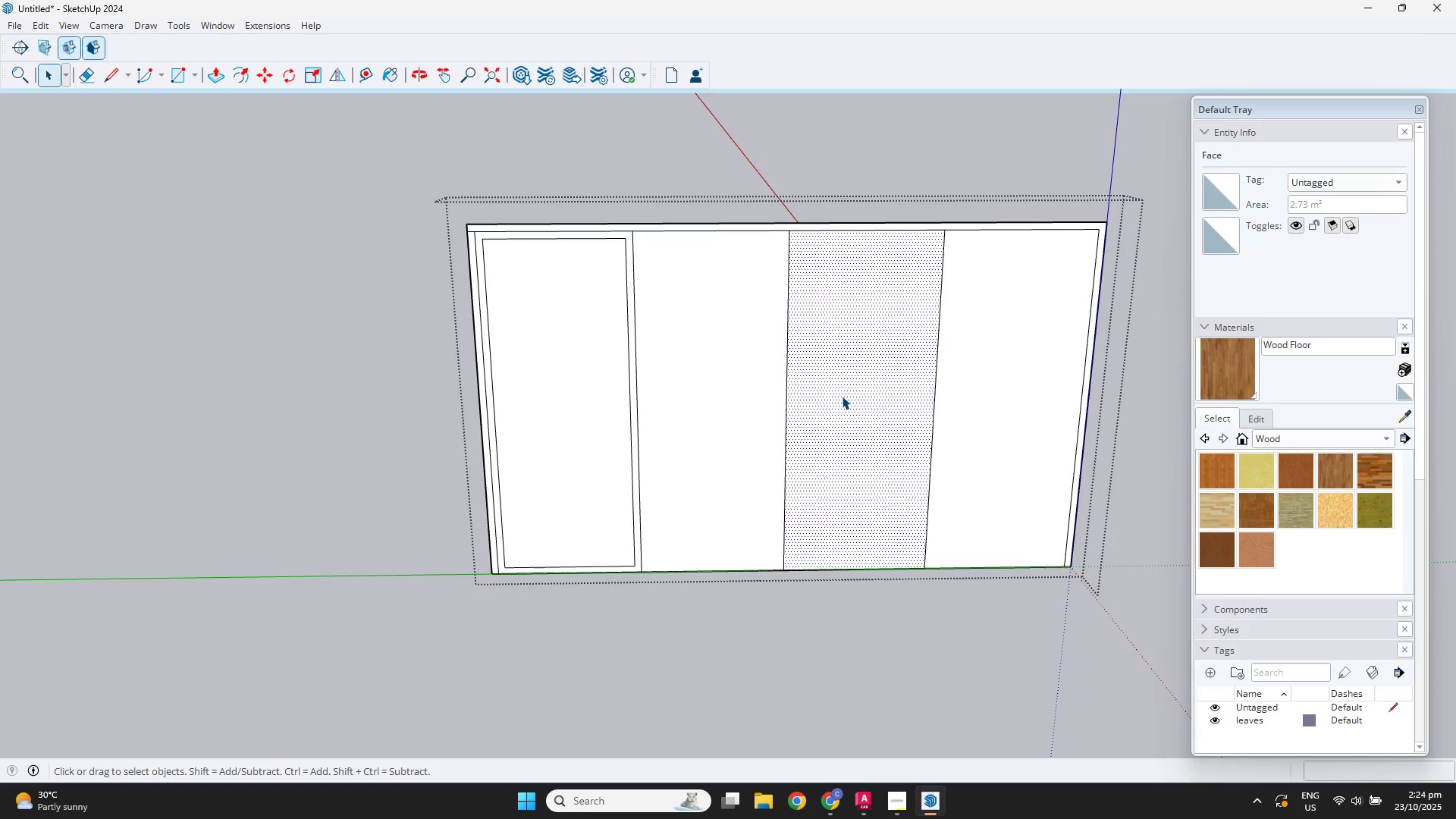 
key(E)
 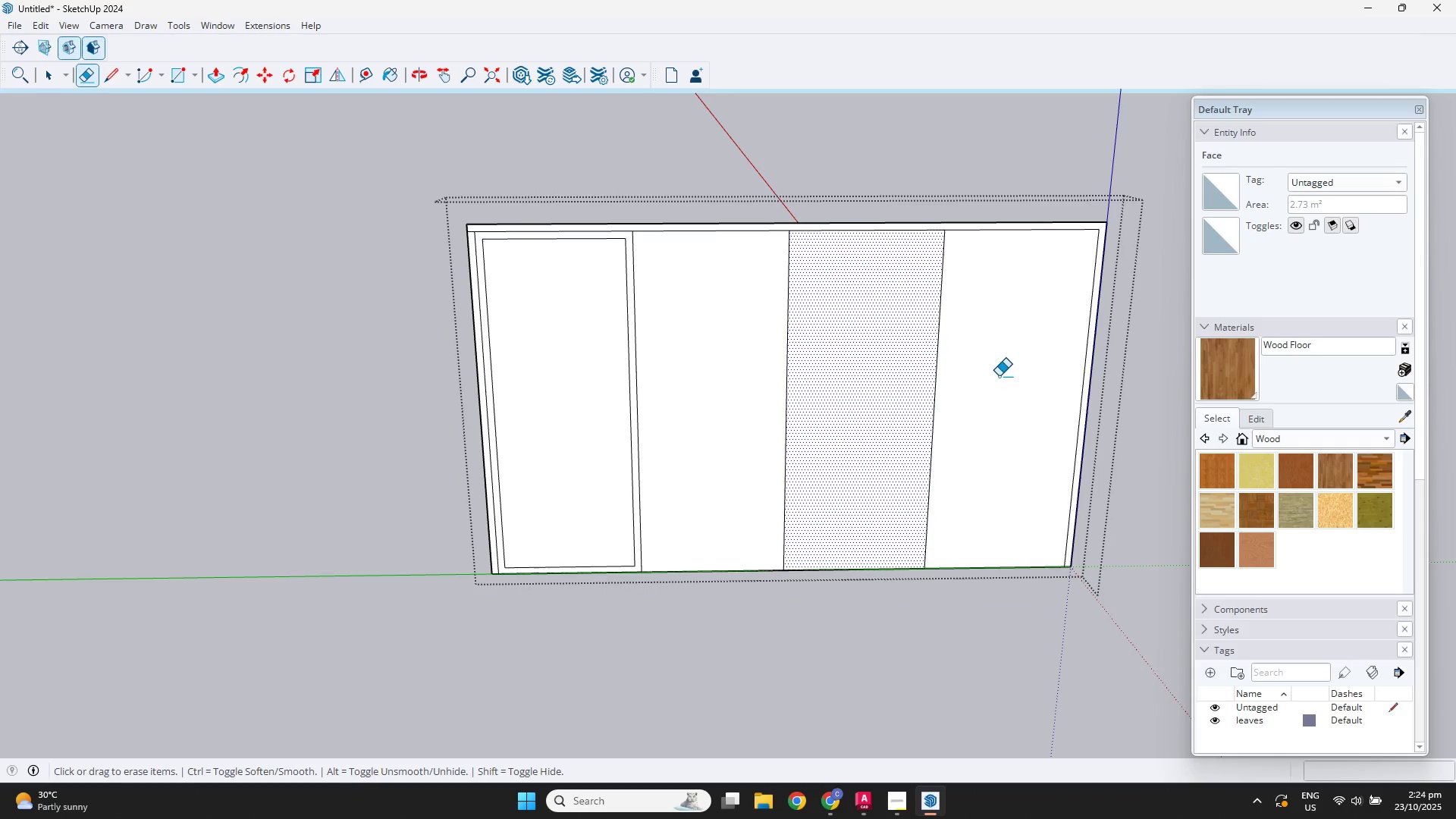 
left_click_drag(start_coordinate=[999, 376], to_coordinate=[728, 373])
 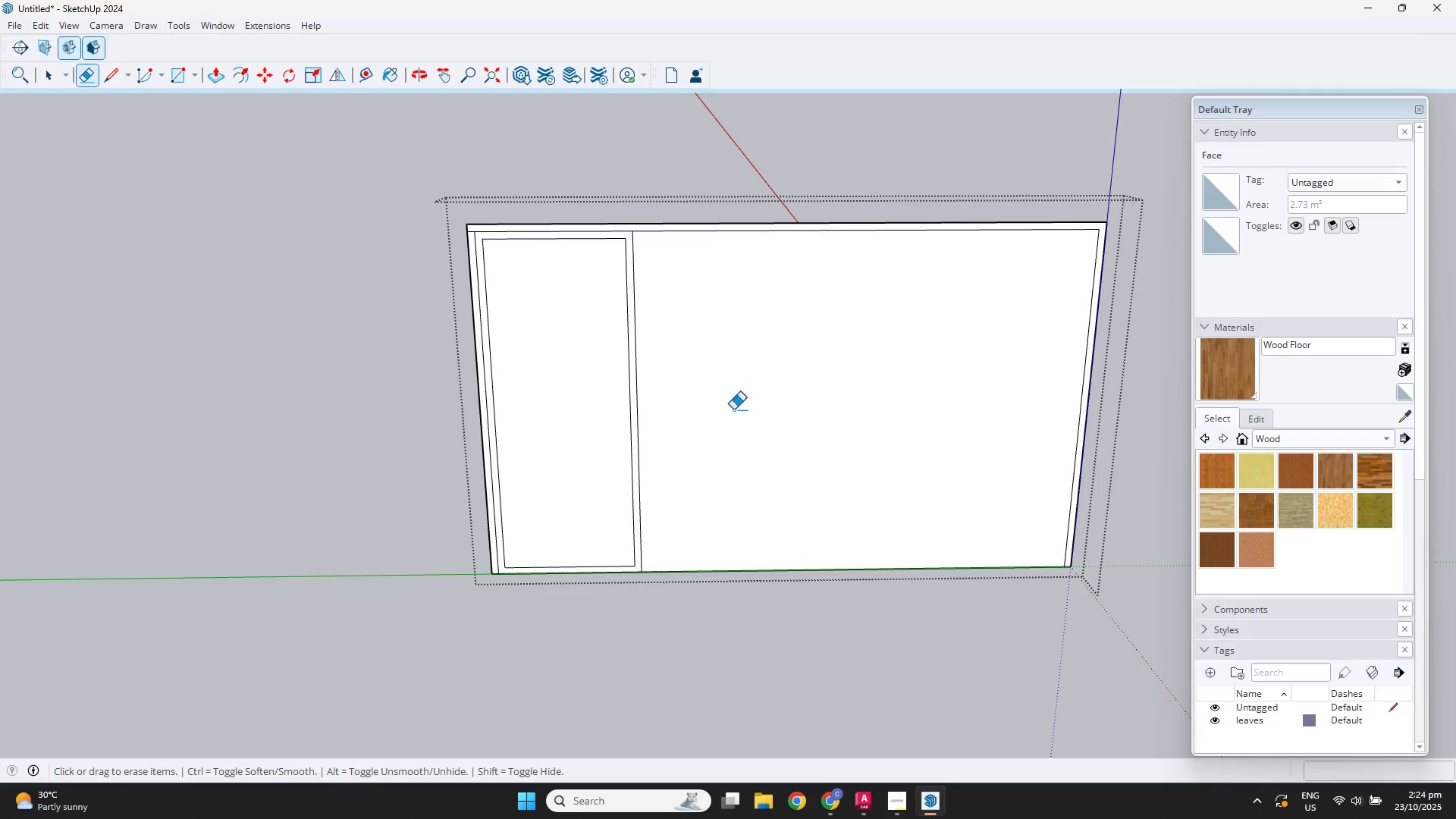 
key(Space)
 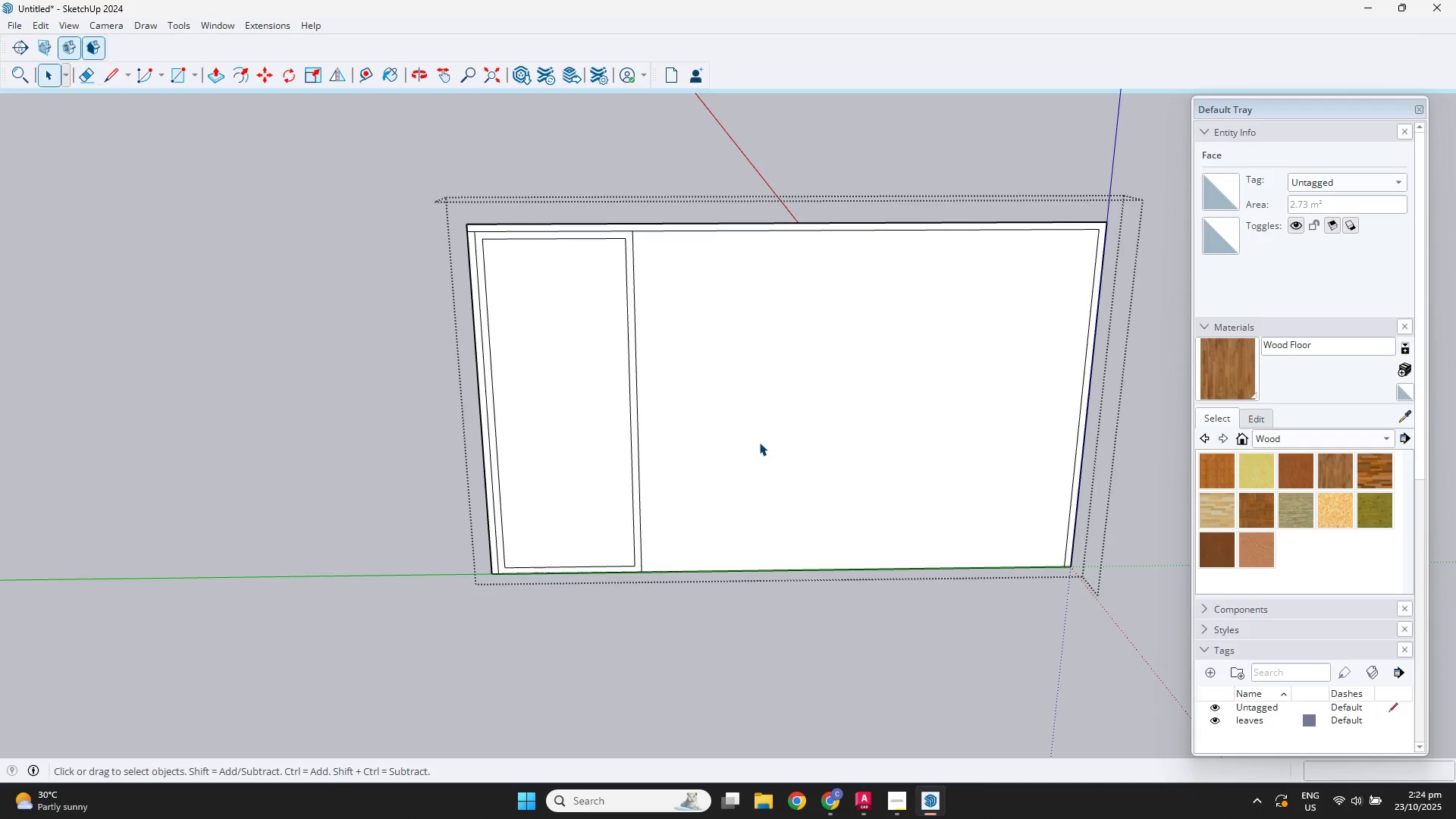 
left_click([759, 442])
 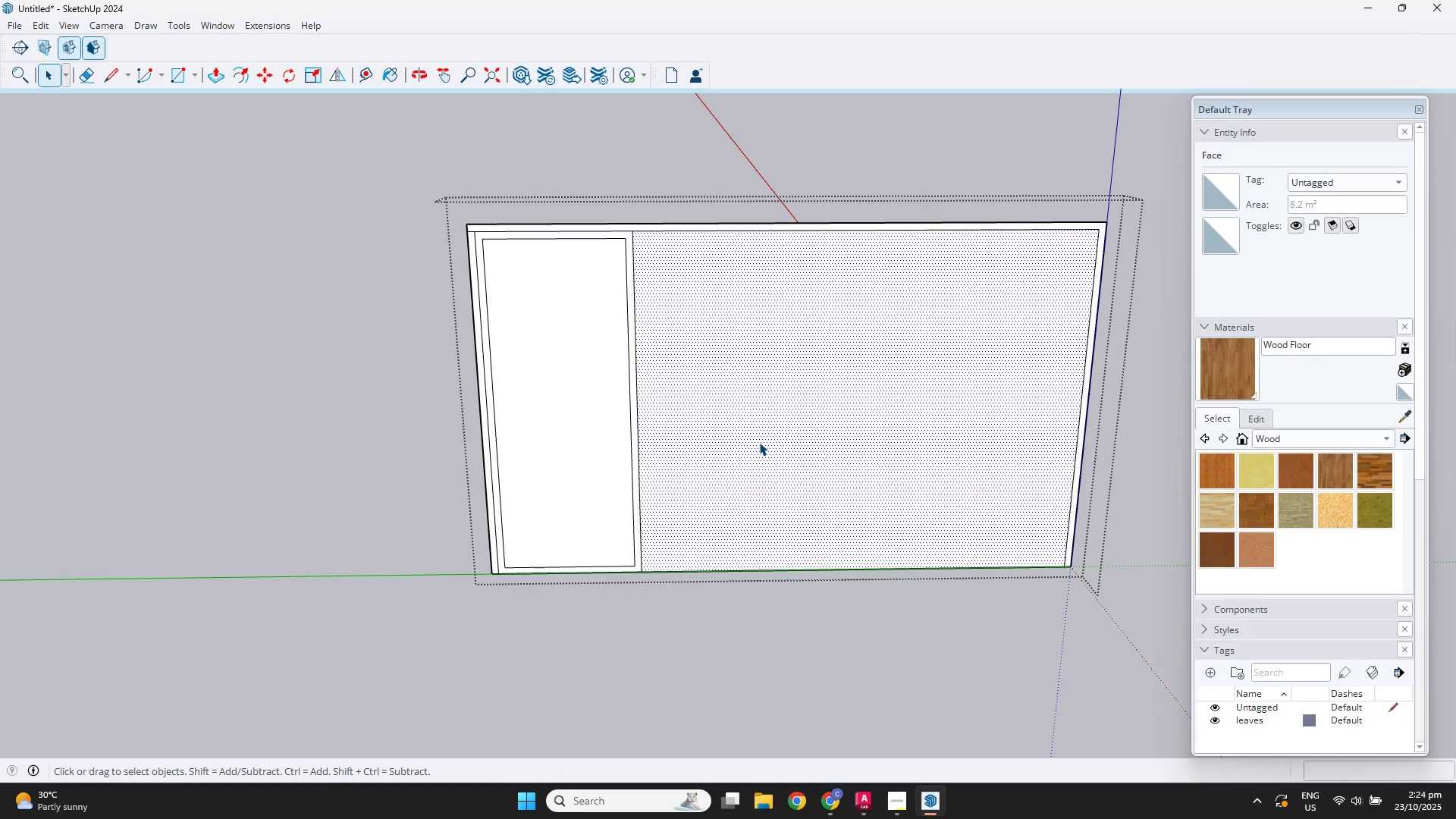 
key(Delete)
 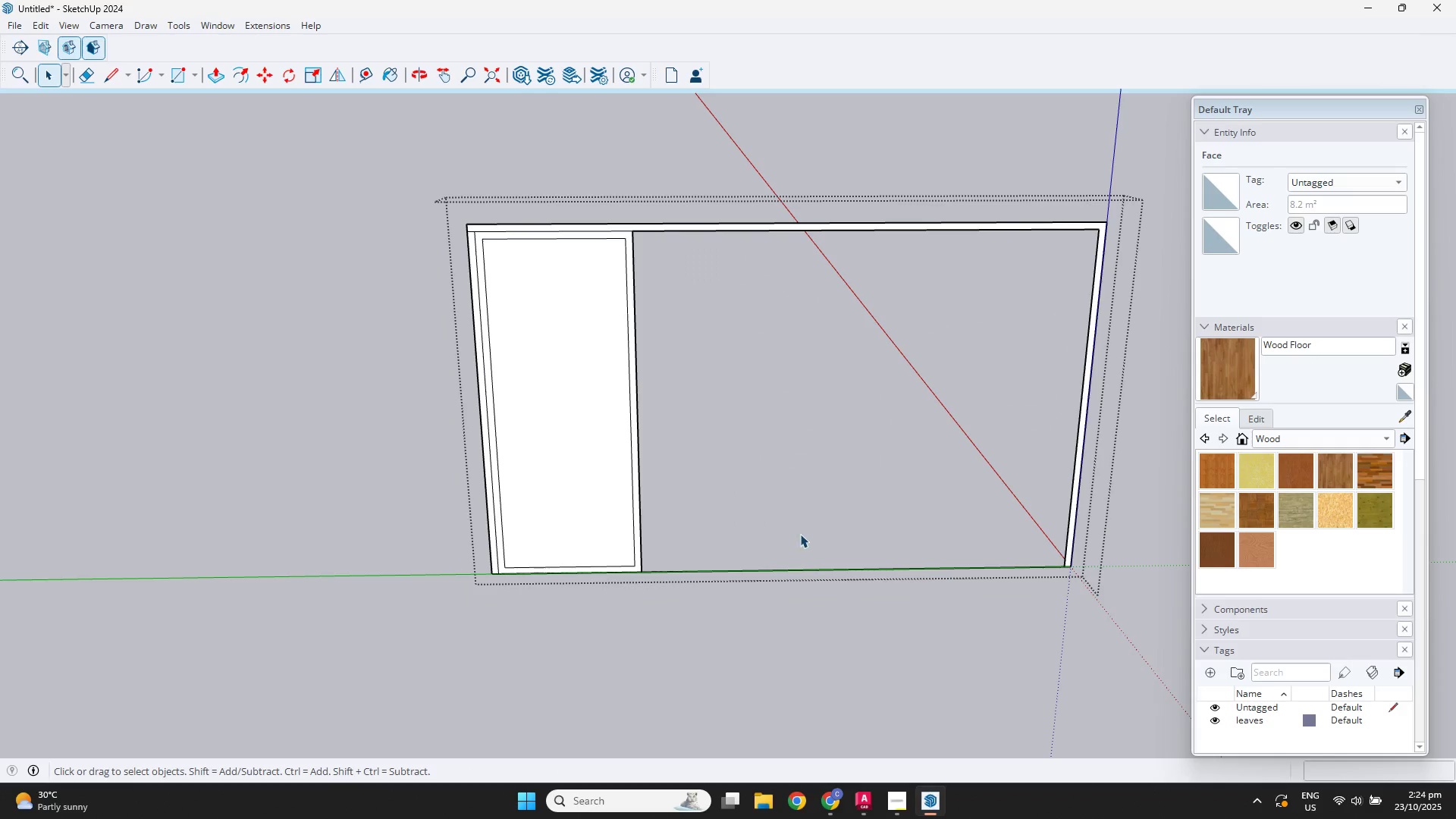 
left_click_drag(start_coordinate=[801, 534], to_coordinate=[789, 599])
 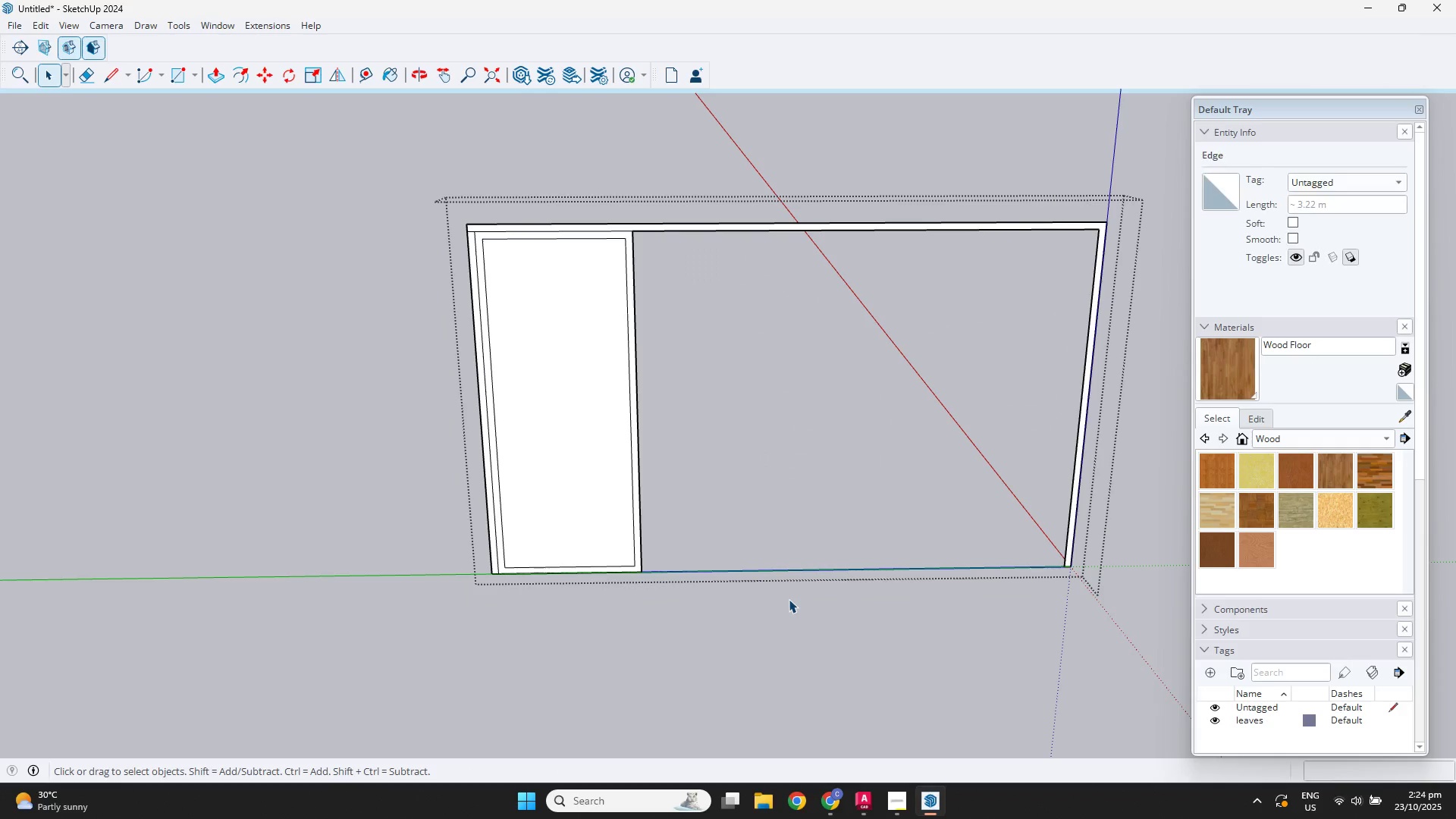 
key(Delete)
 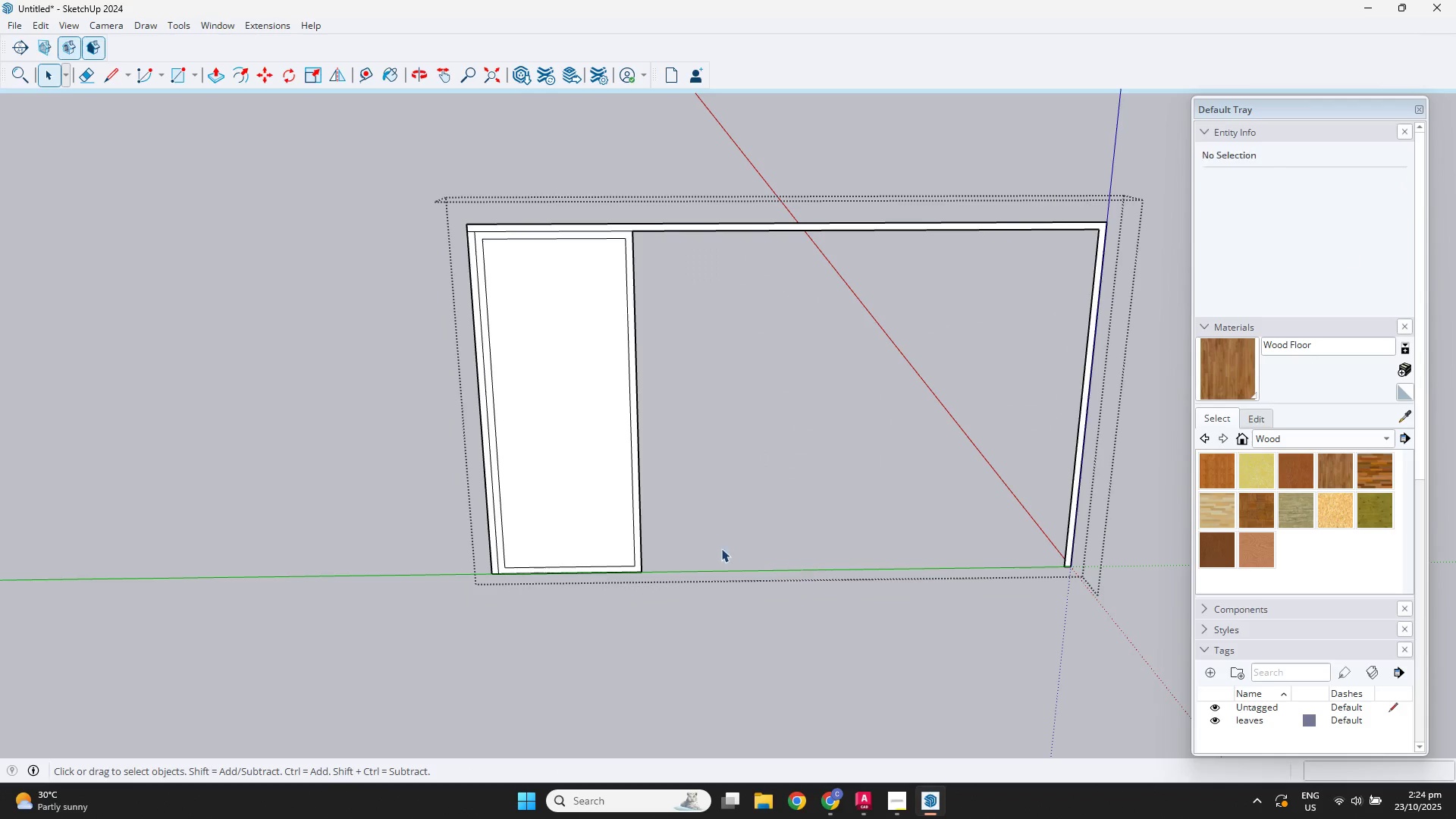 
key(Space)
 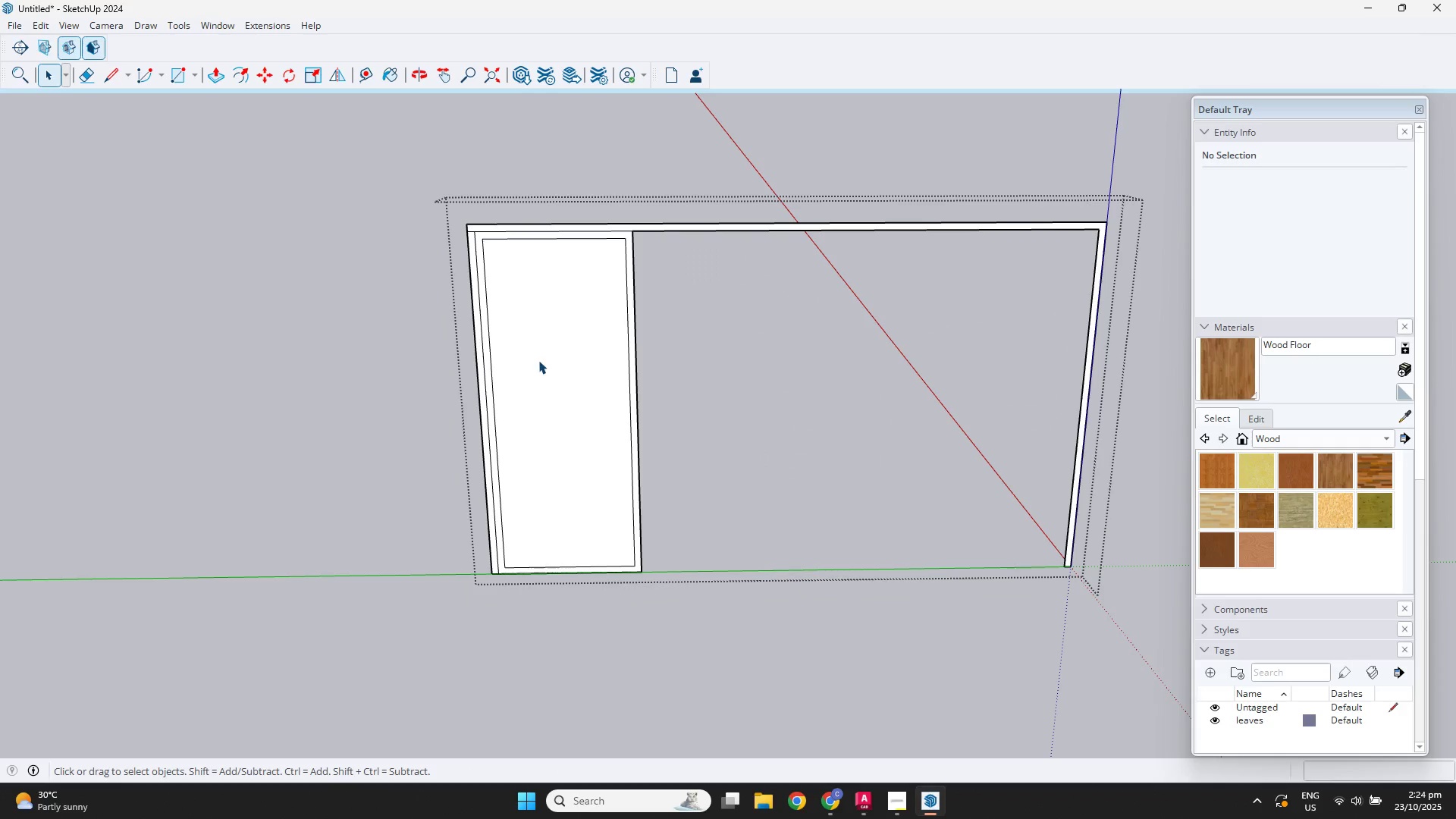 
double_click([538, 360])
 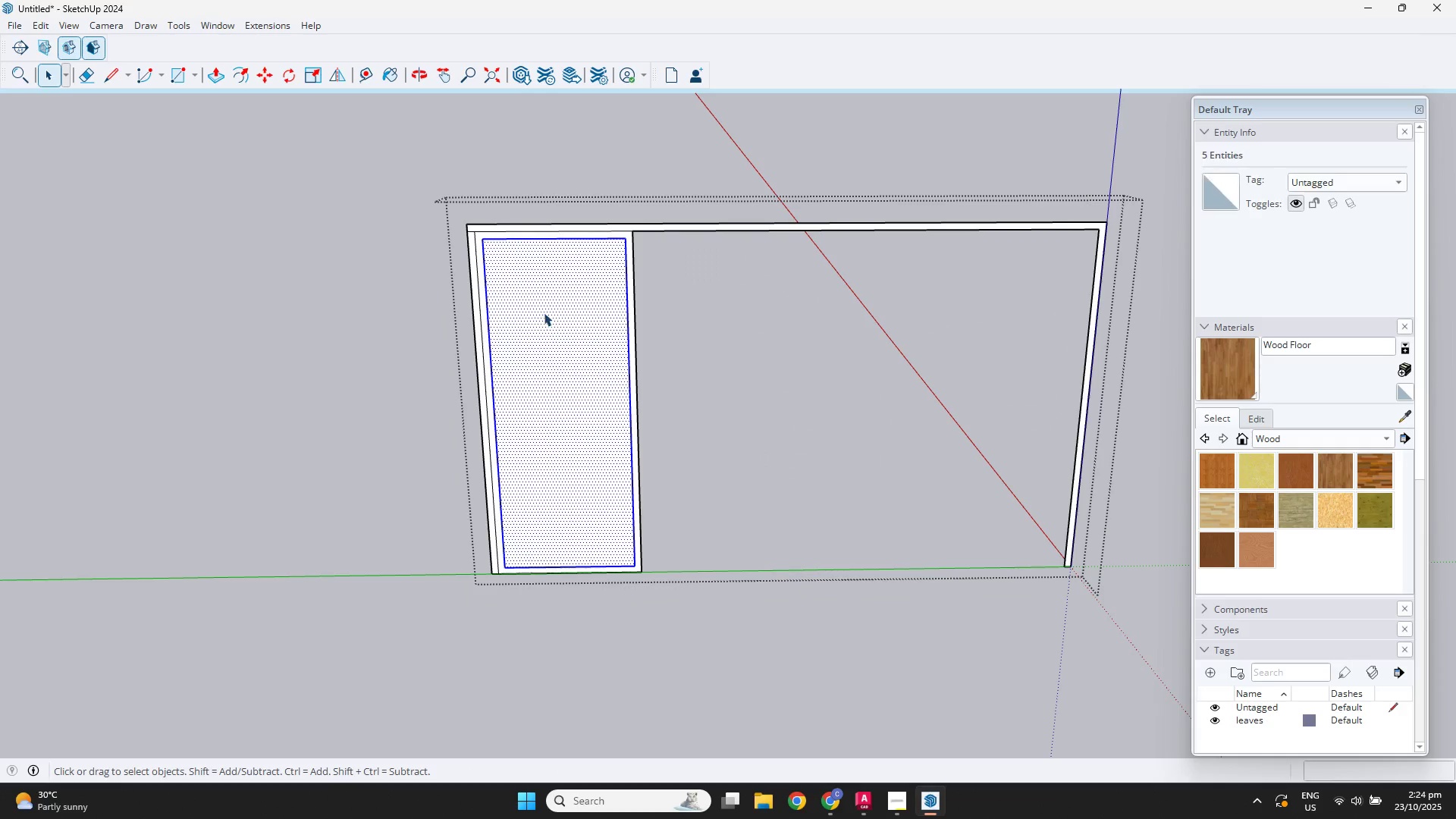 
scroll: coordinate [542, 328], scroll_direction: up, amount: 3.0
 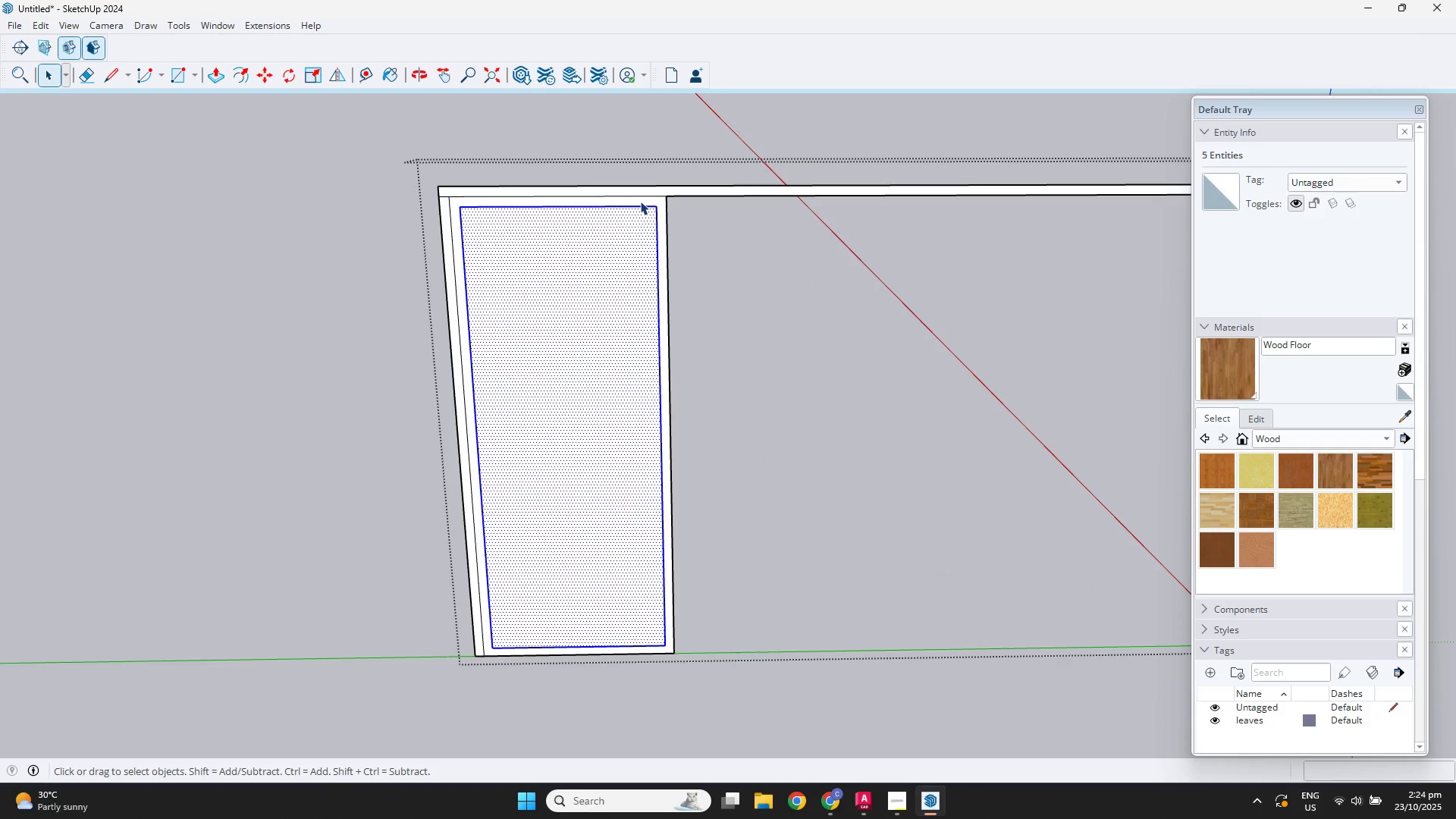 
left_click([640, 201])
 